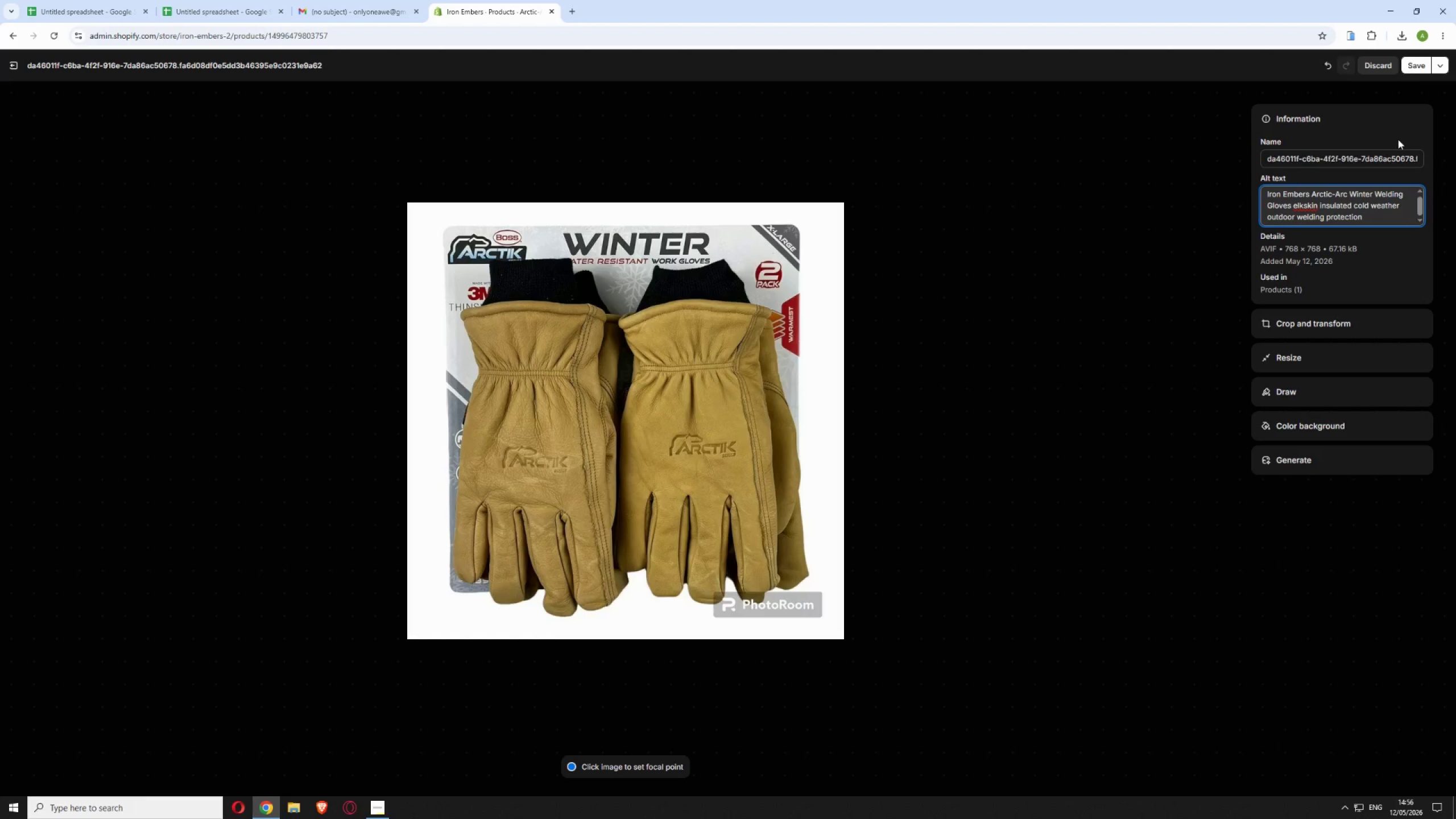 
wait(9.09)
 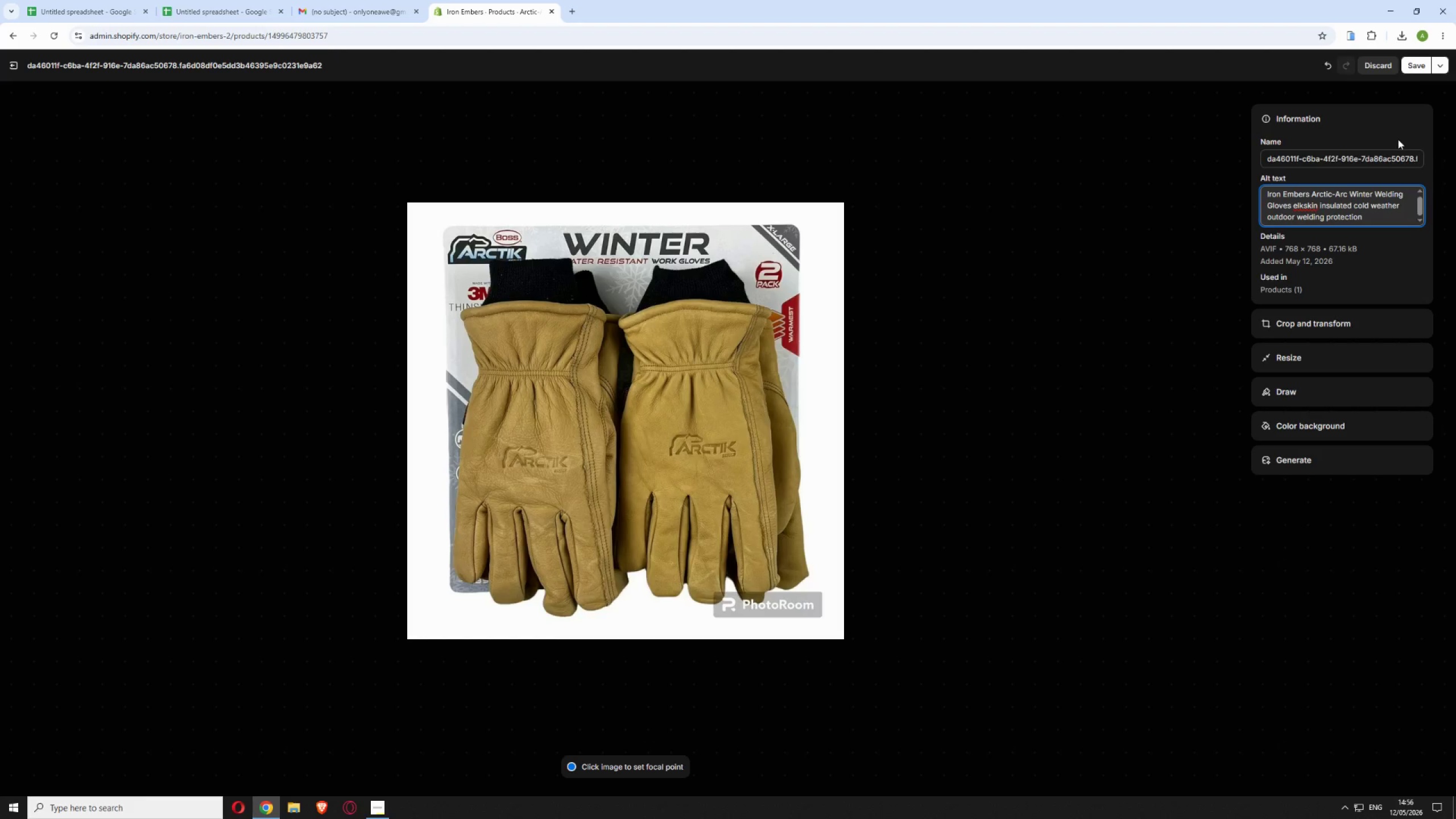 
left_click([1417, 60])
 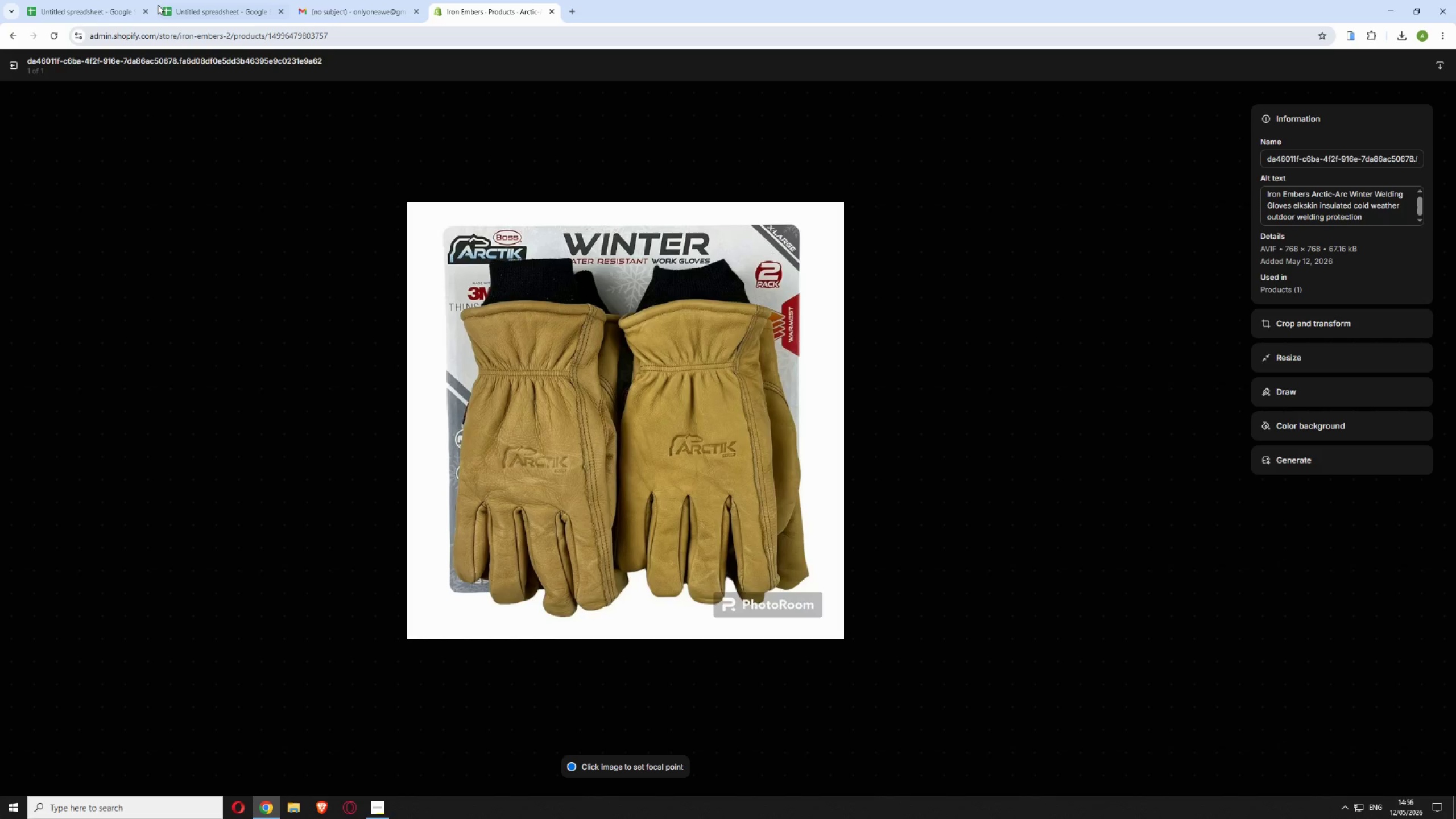 
mouse_move([18, 86])
 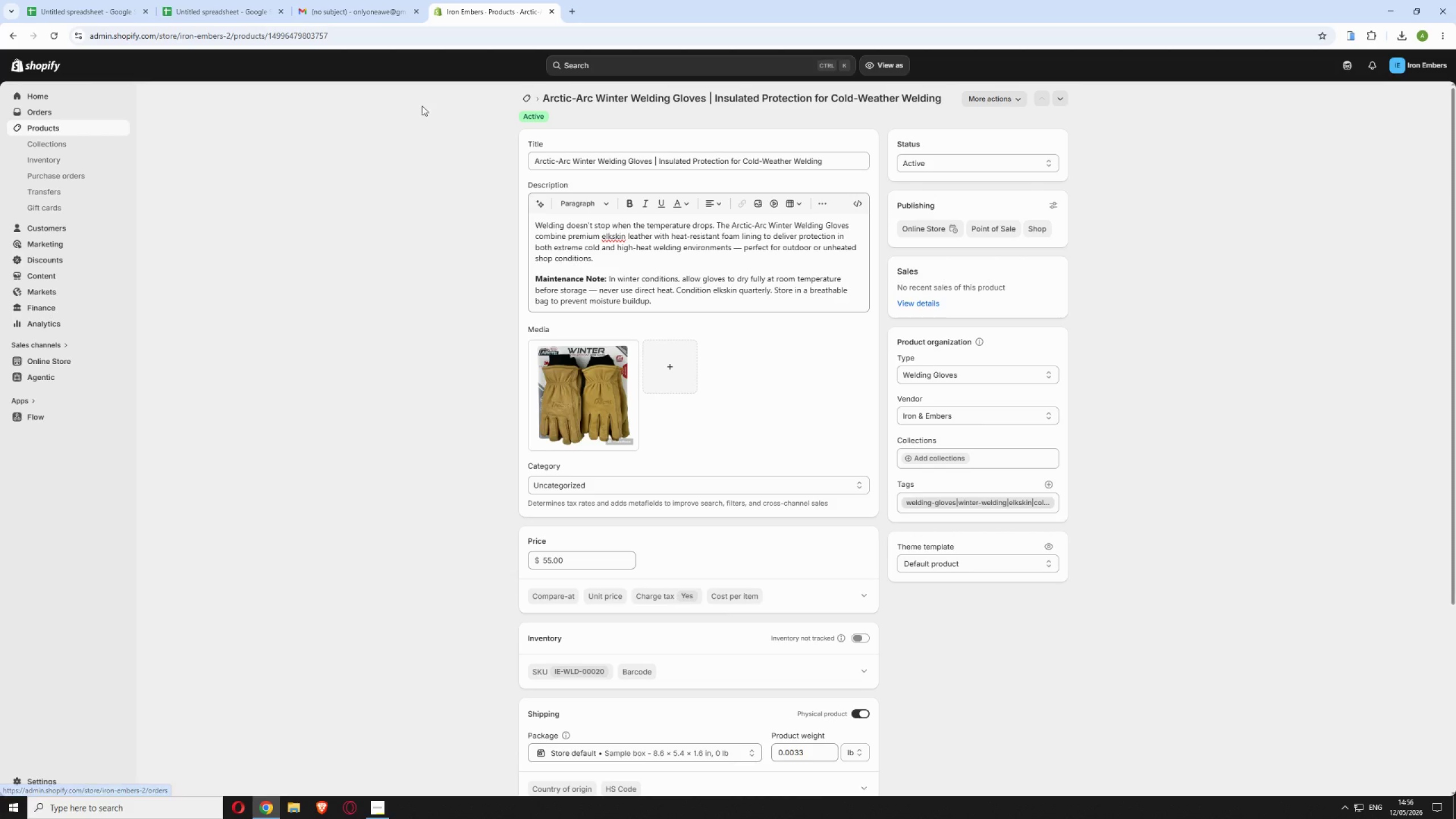 
left_click([527, 99])
 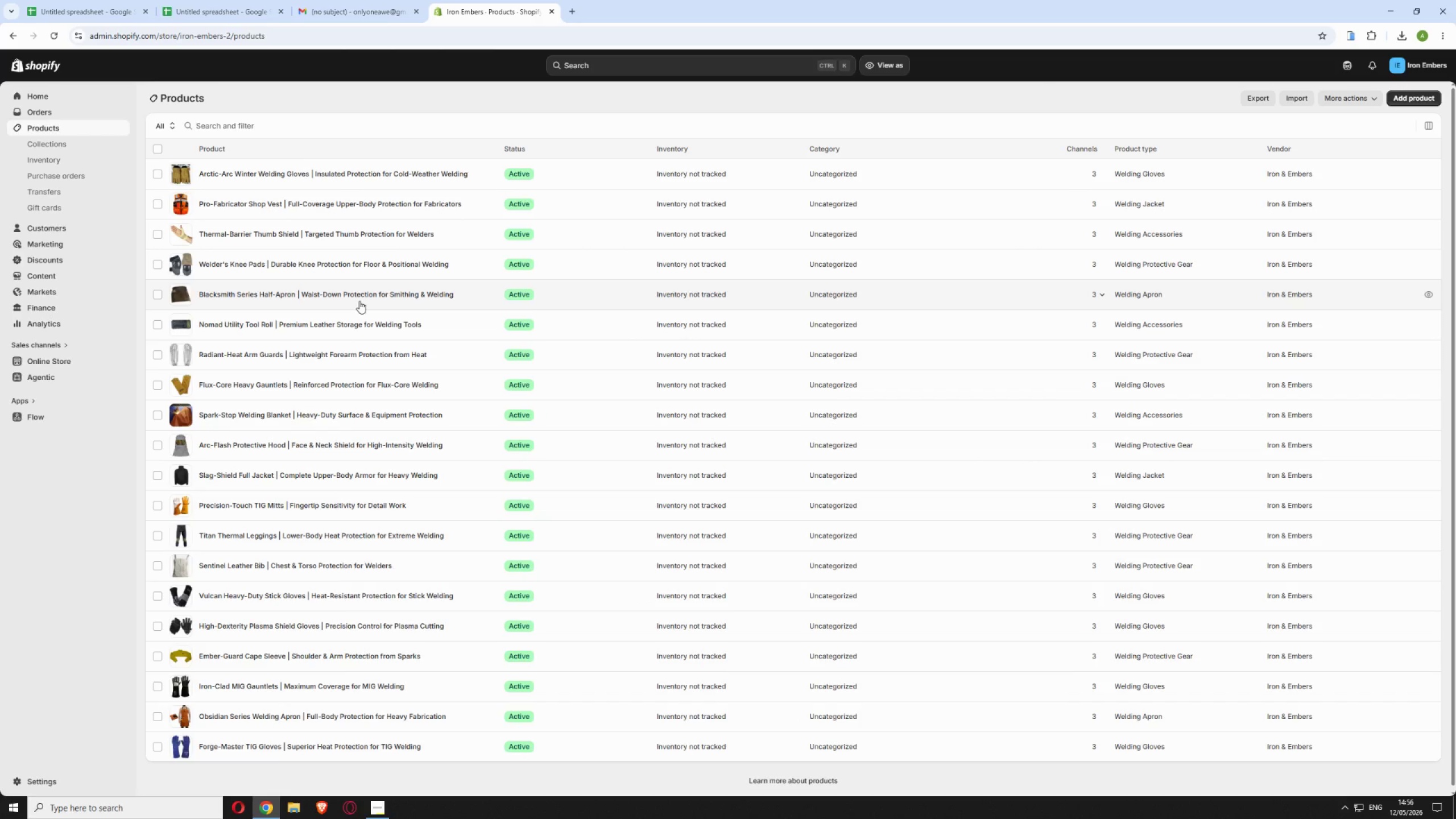 
left_click([437, 327])
 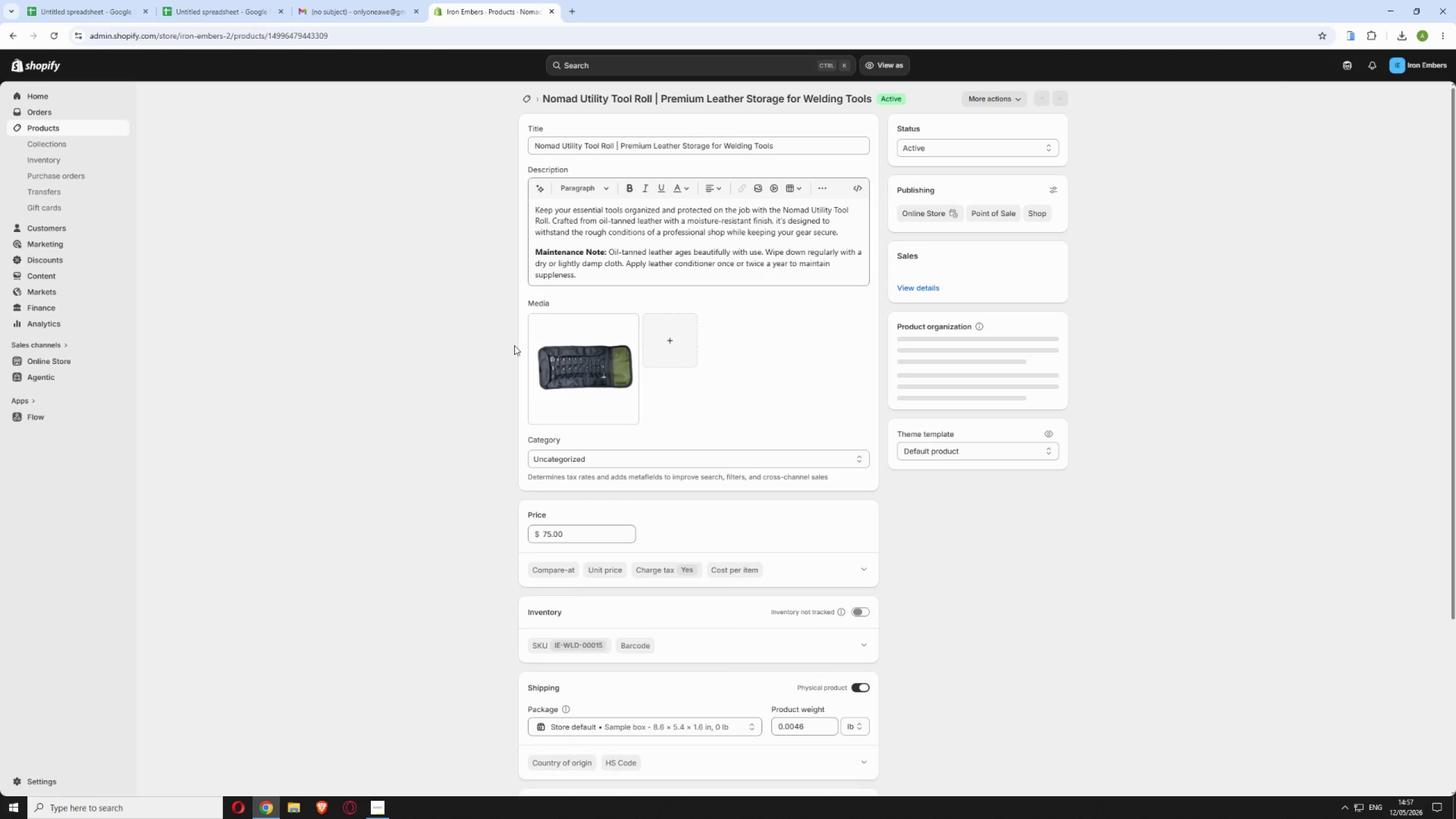 
left_click([574, 366])
 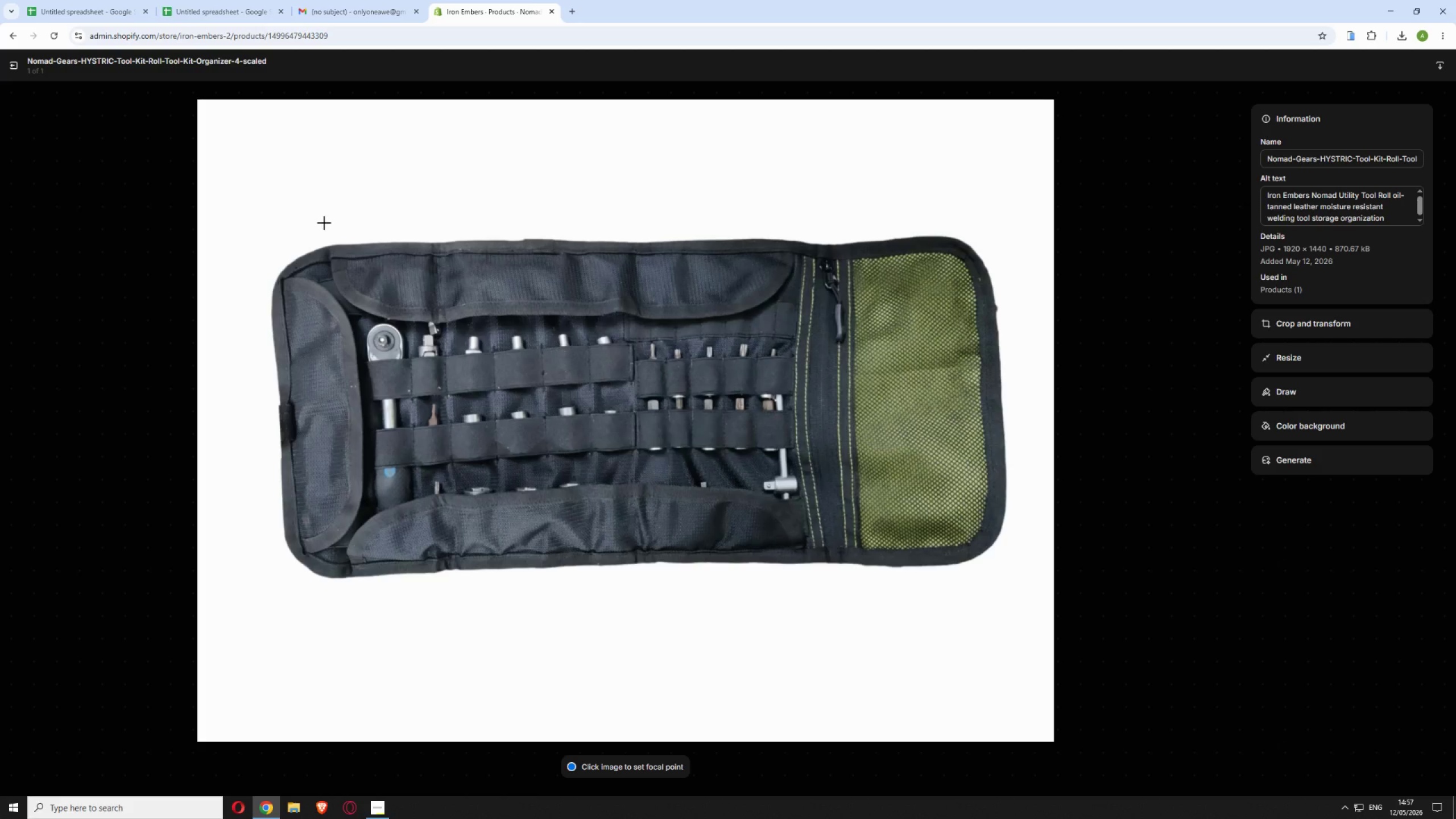 
left_click([17, 69])
 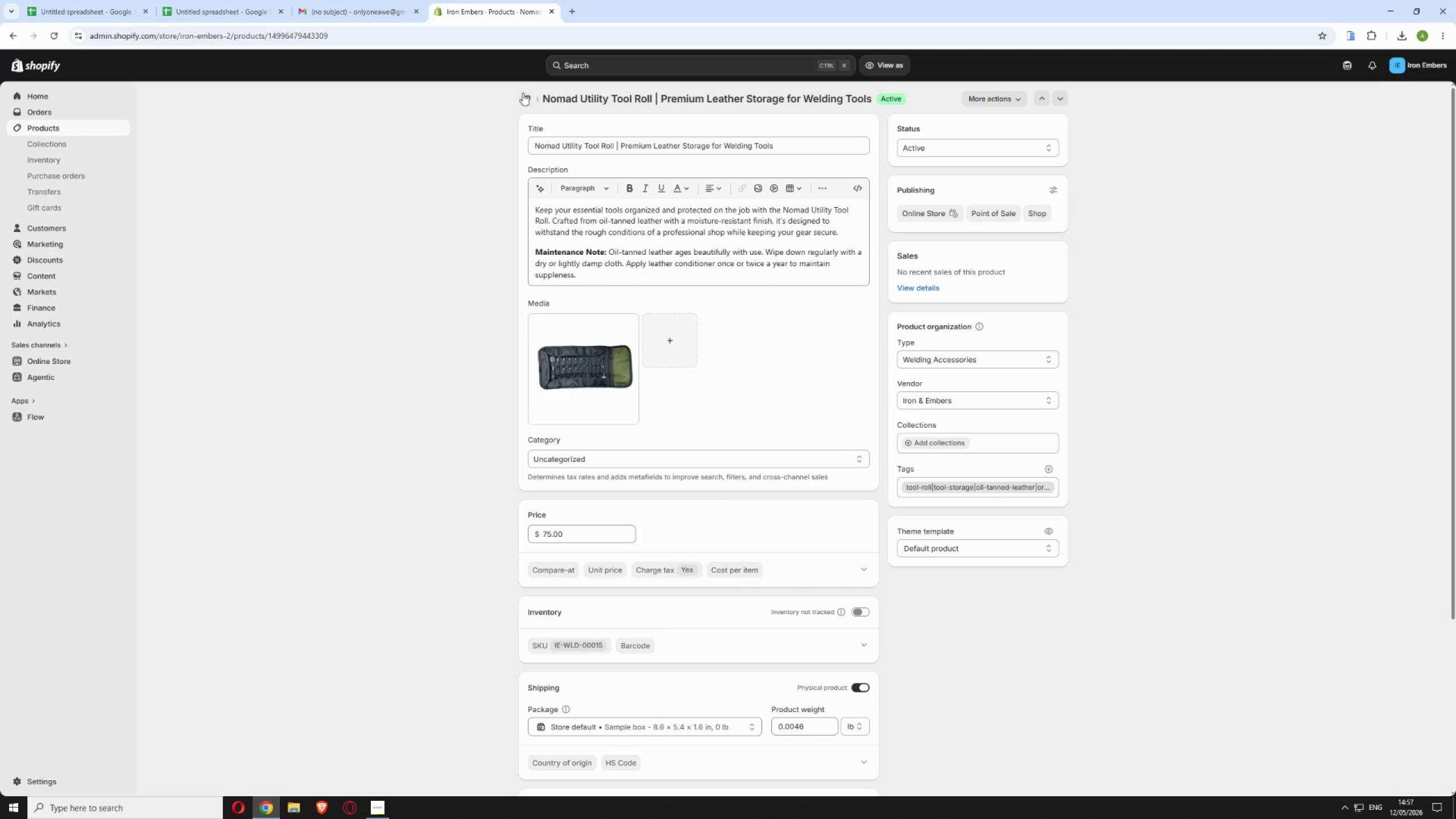 
left_click([523, 93])
 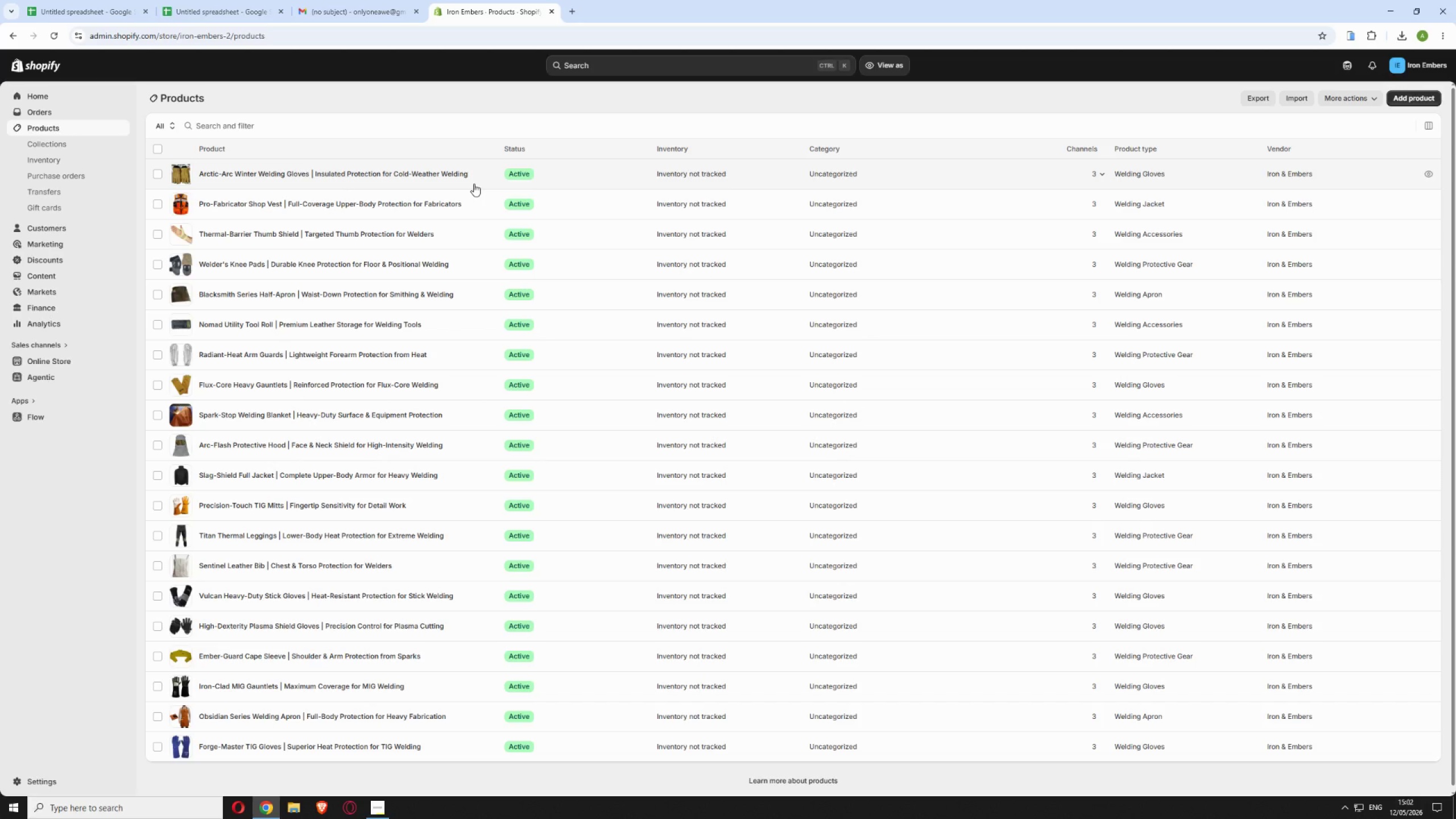 
wait(311.36)
 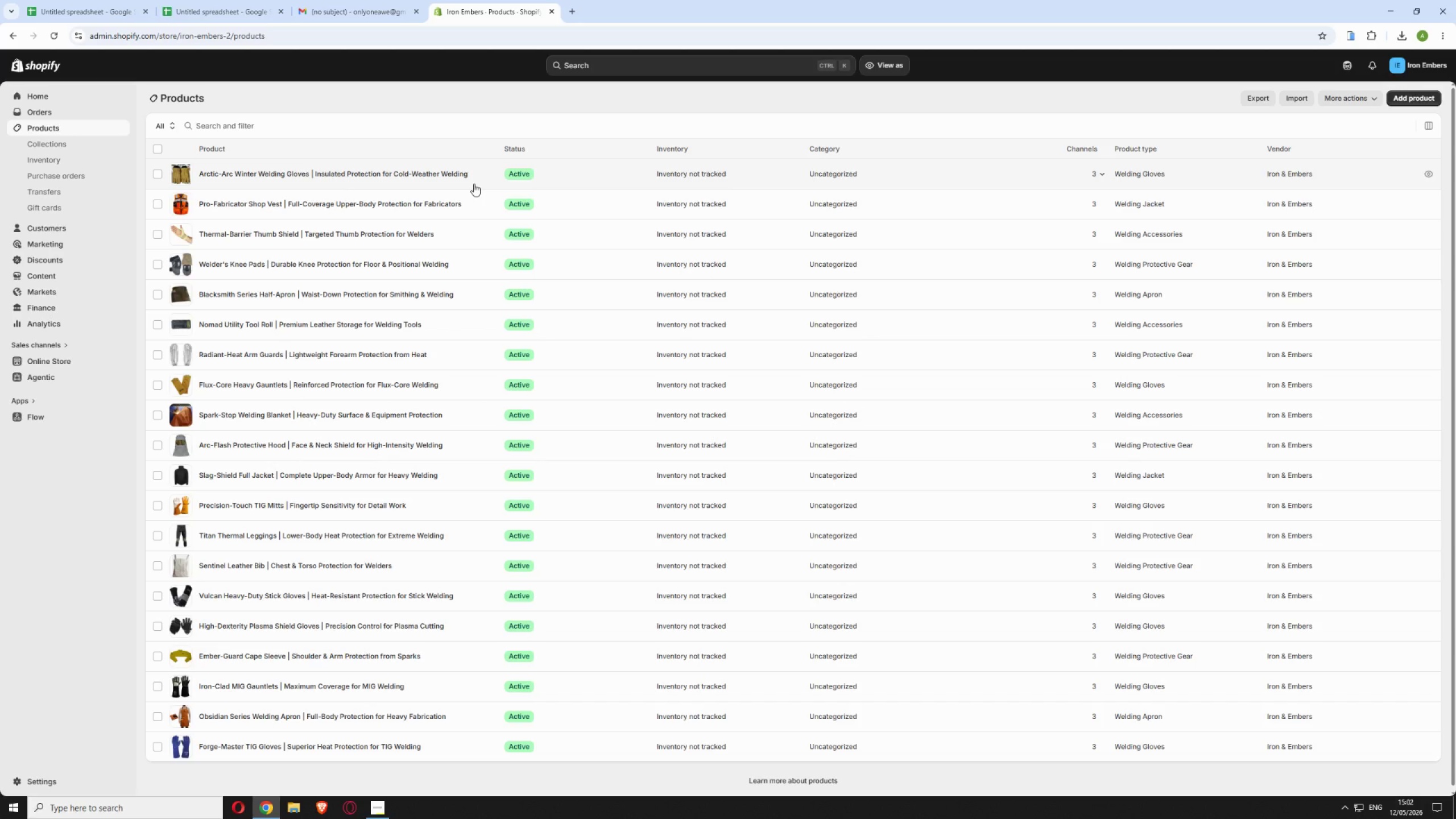 
left_click([316, 6])
 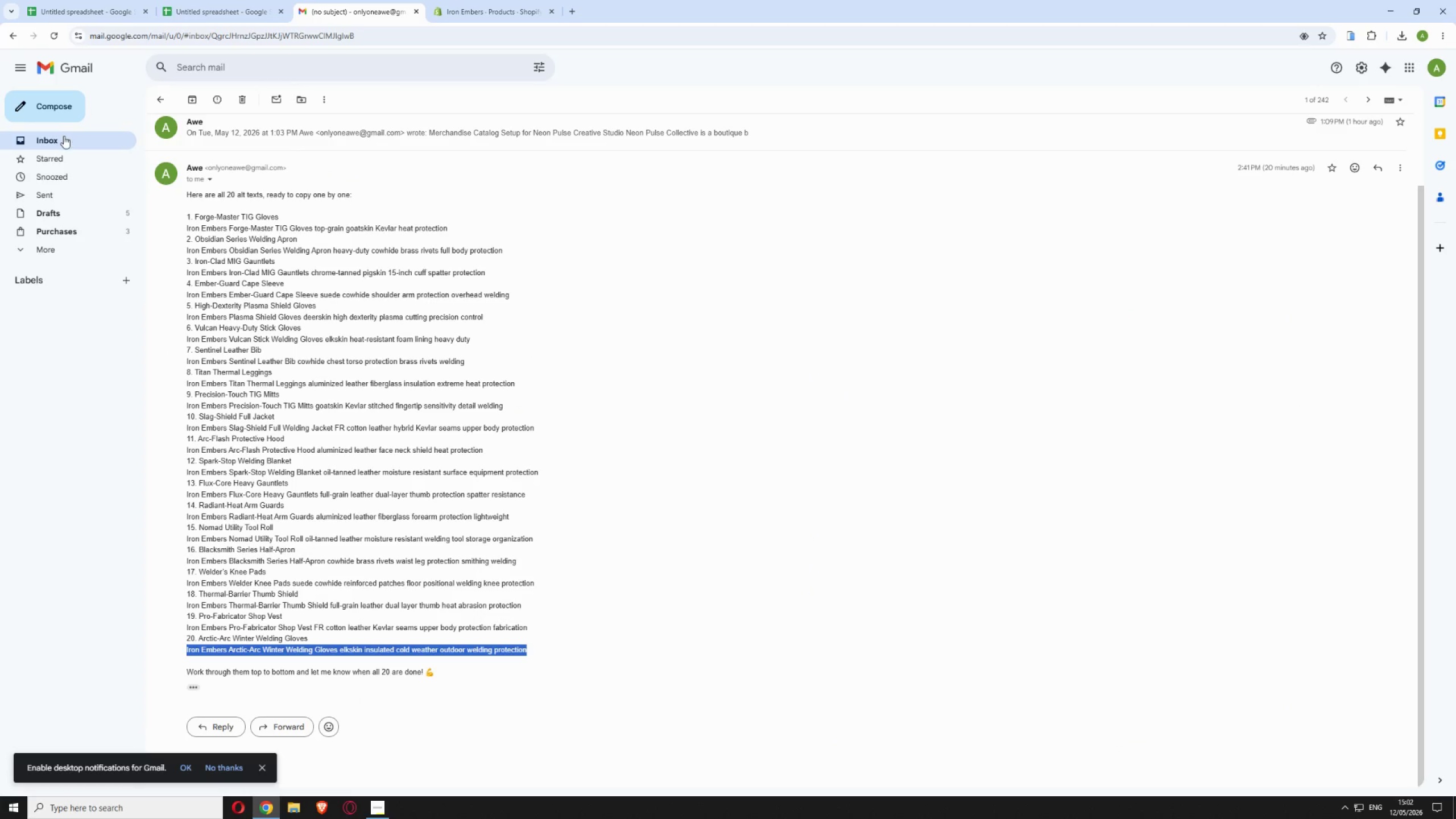 
left_click([59, 140])
 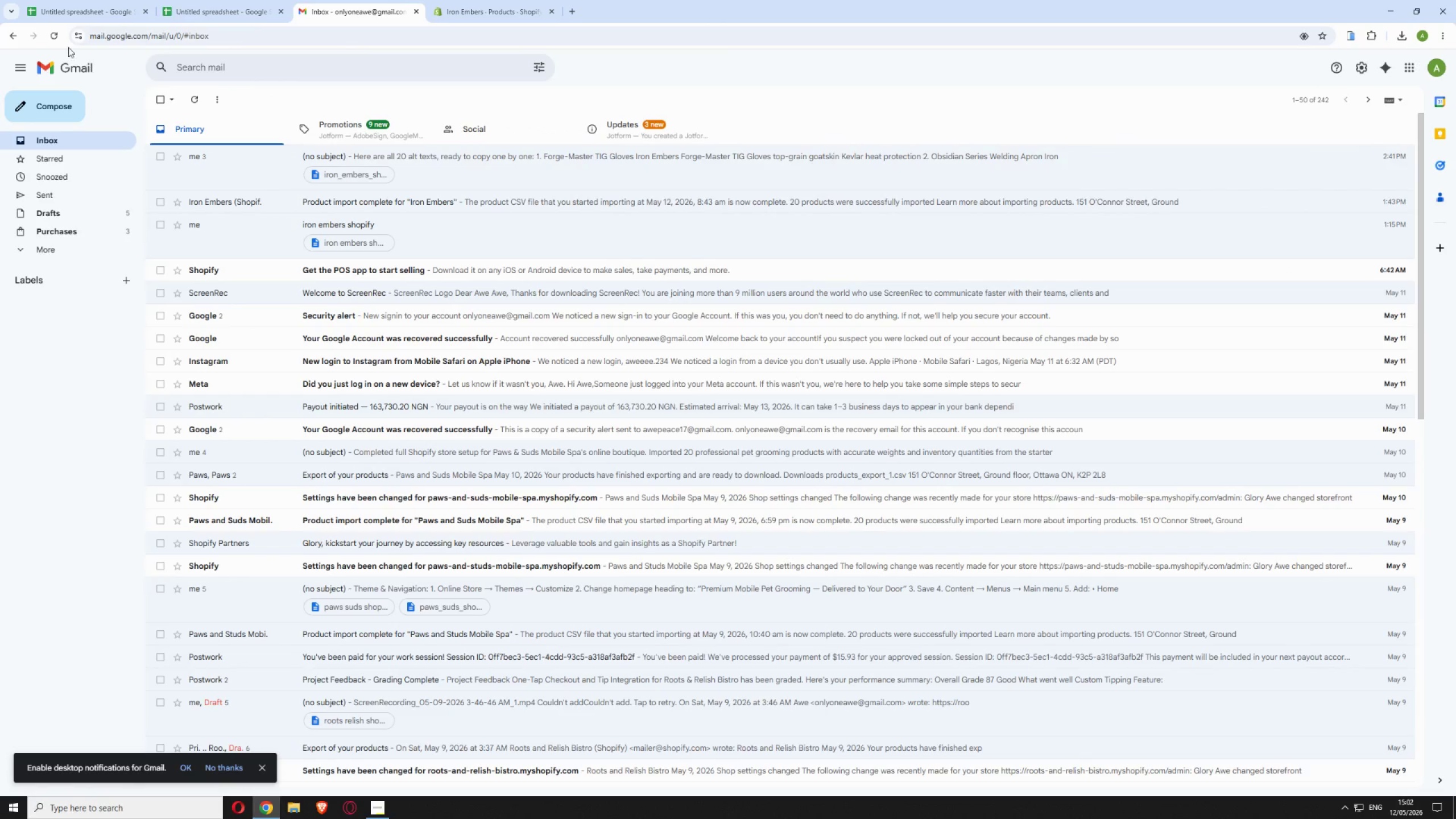 
left_click([53, 39])
 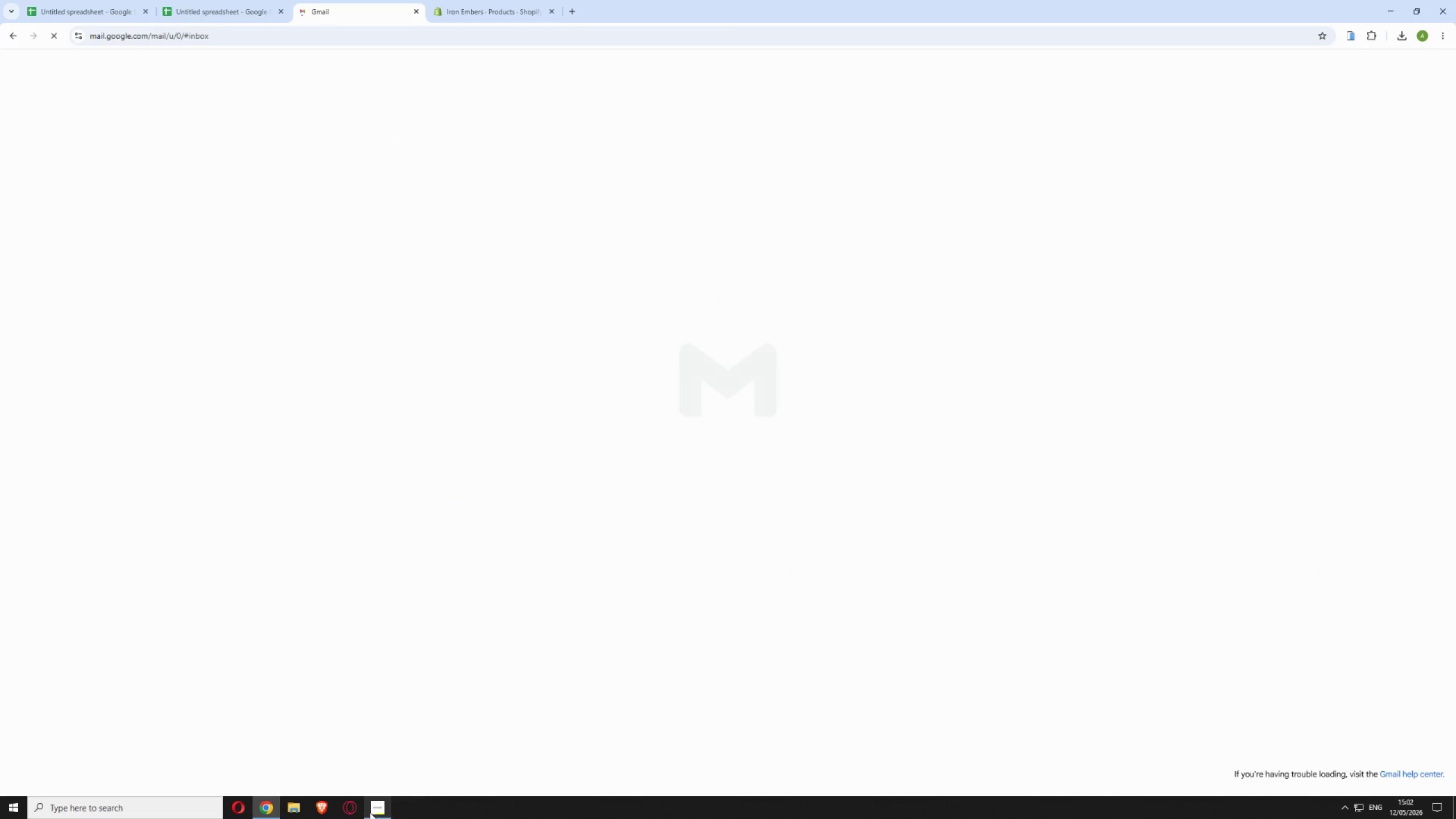 
left_click([369, 802])
 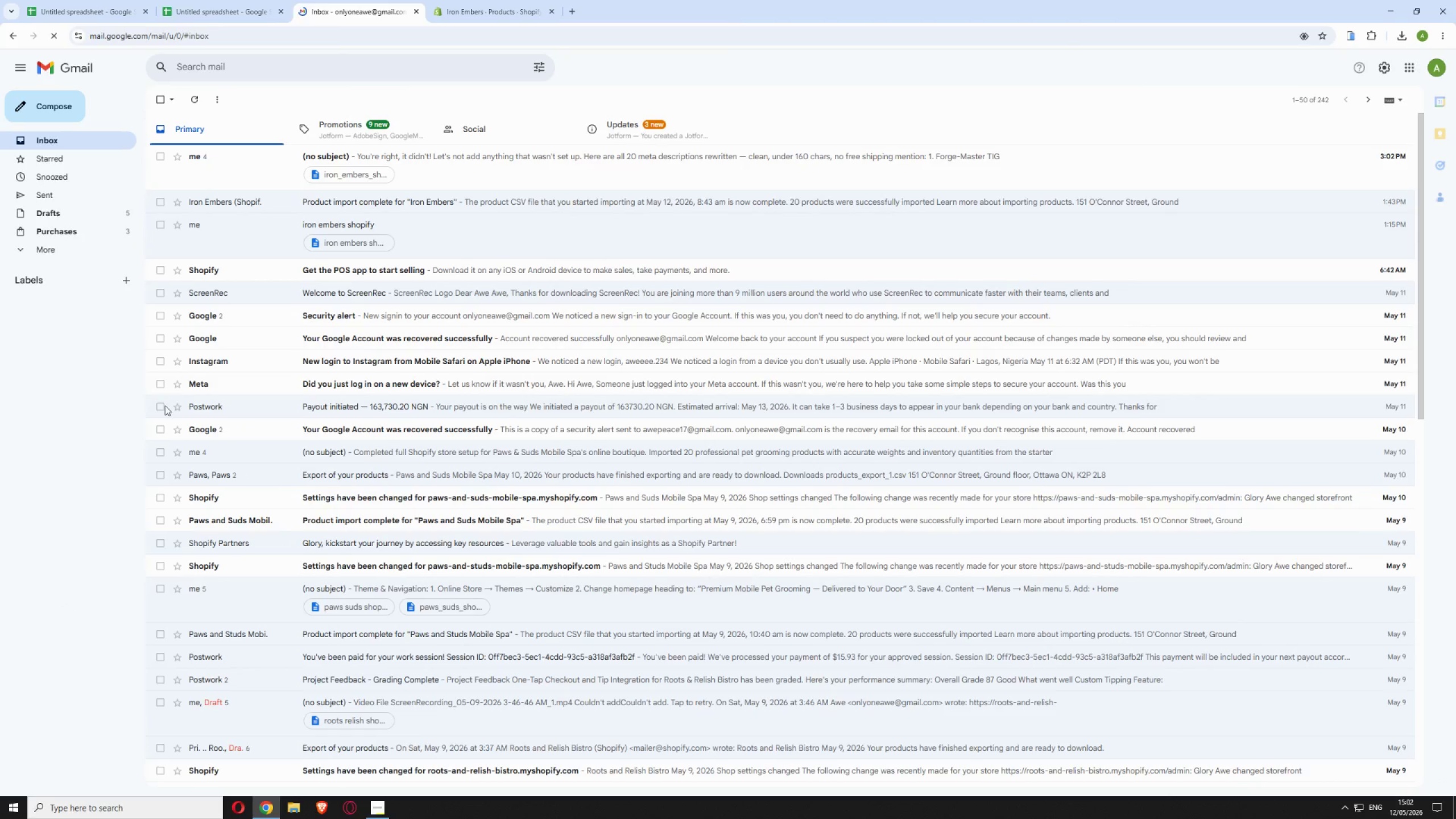 
left_click([519, 151])
 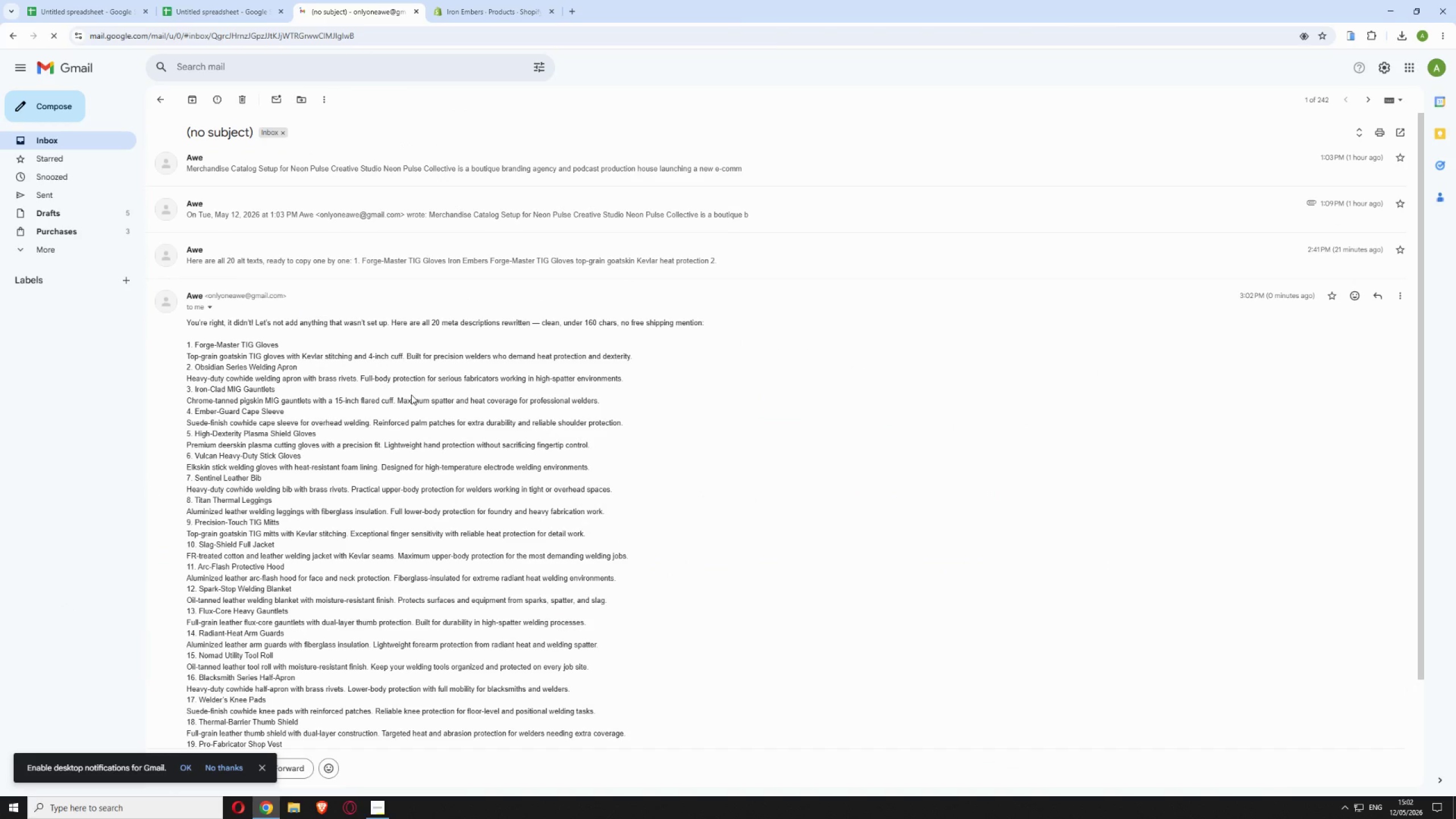 
scroll: coordinate [409, 396], scroll_direction: down, amount: 6.0
 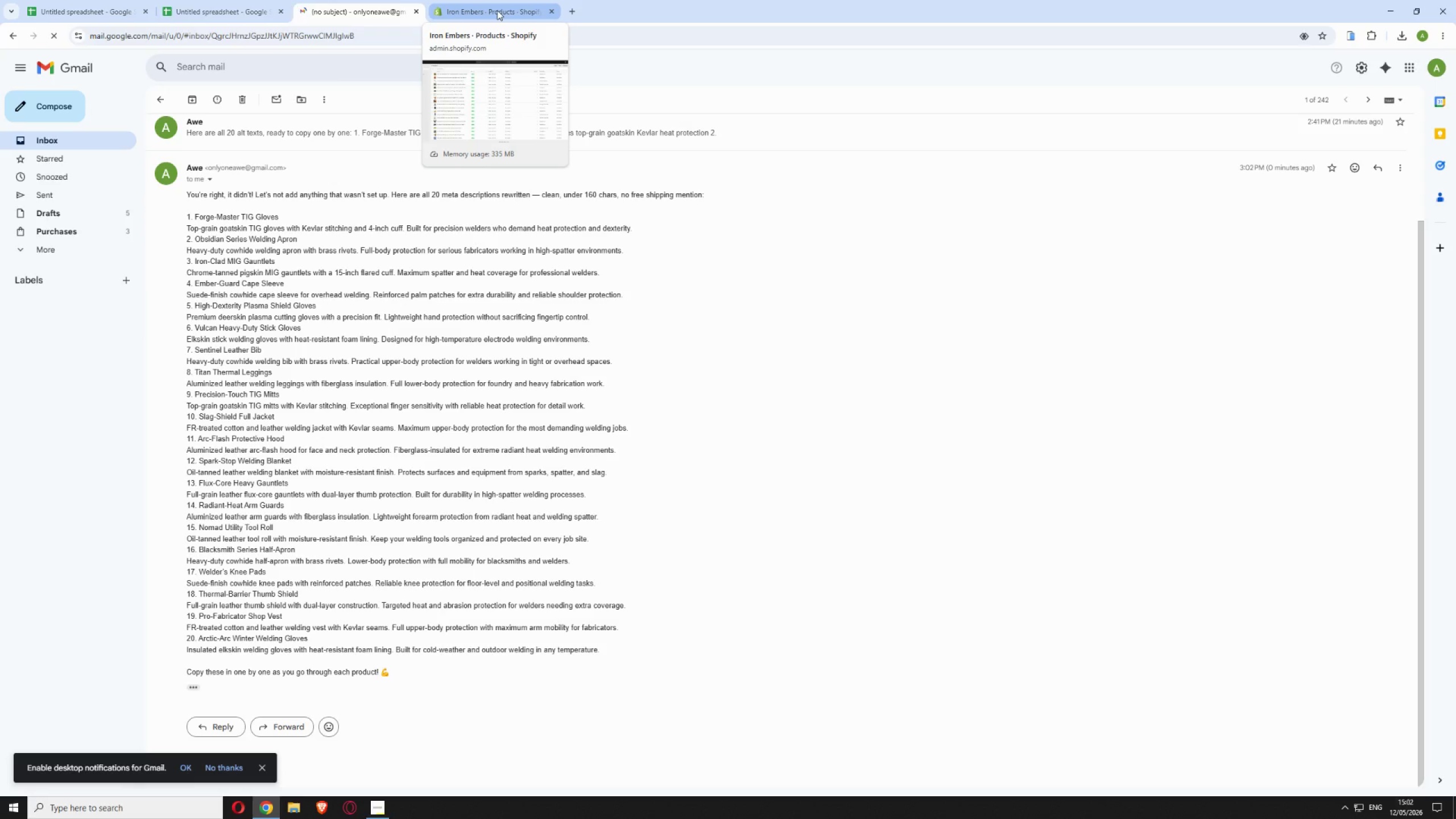 
left_click([497, 9])
 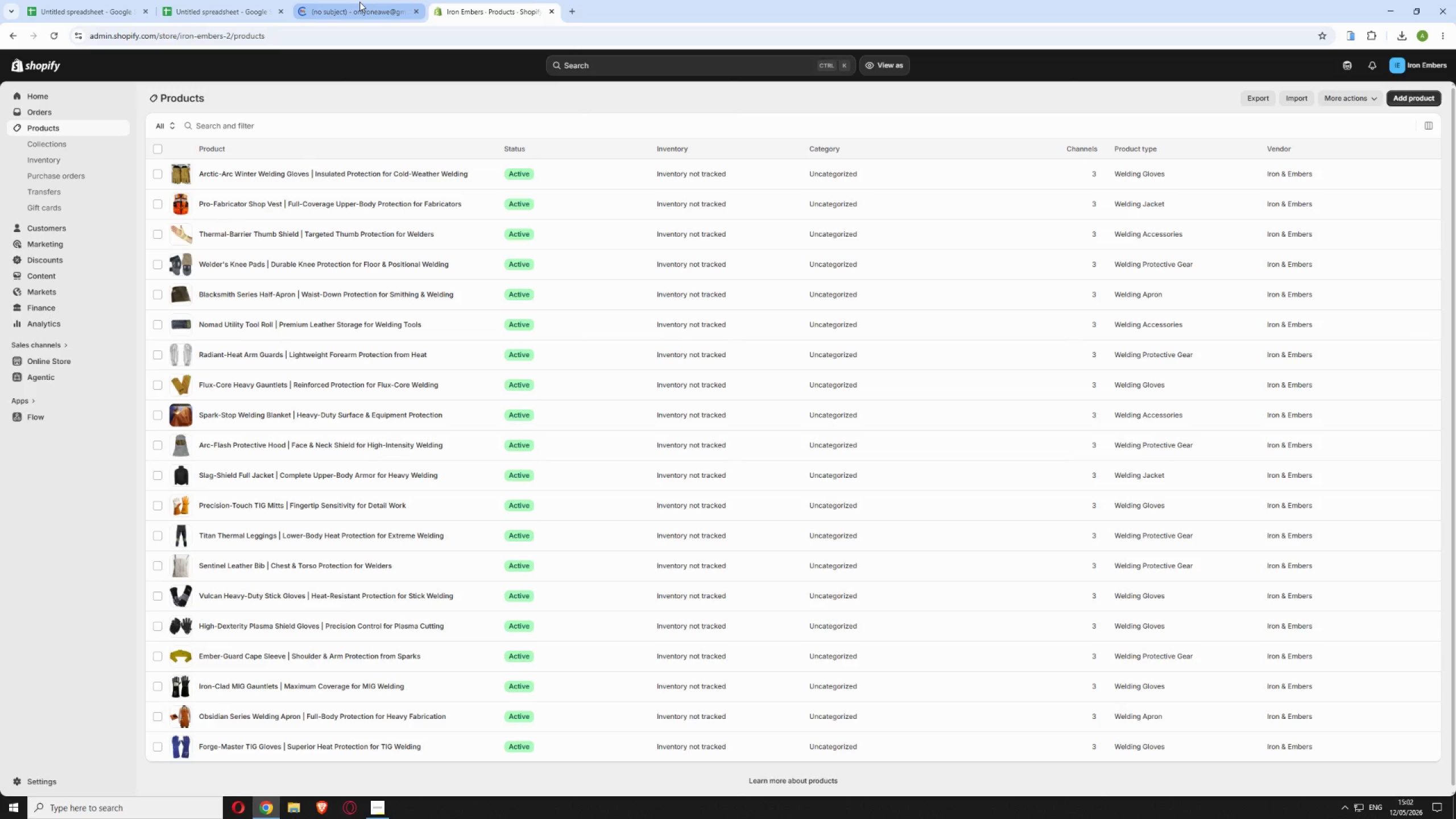 
left_click([357, 3])
 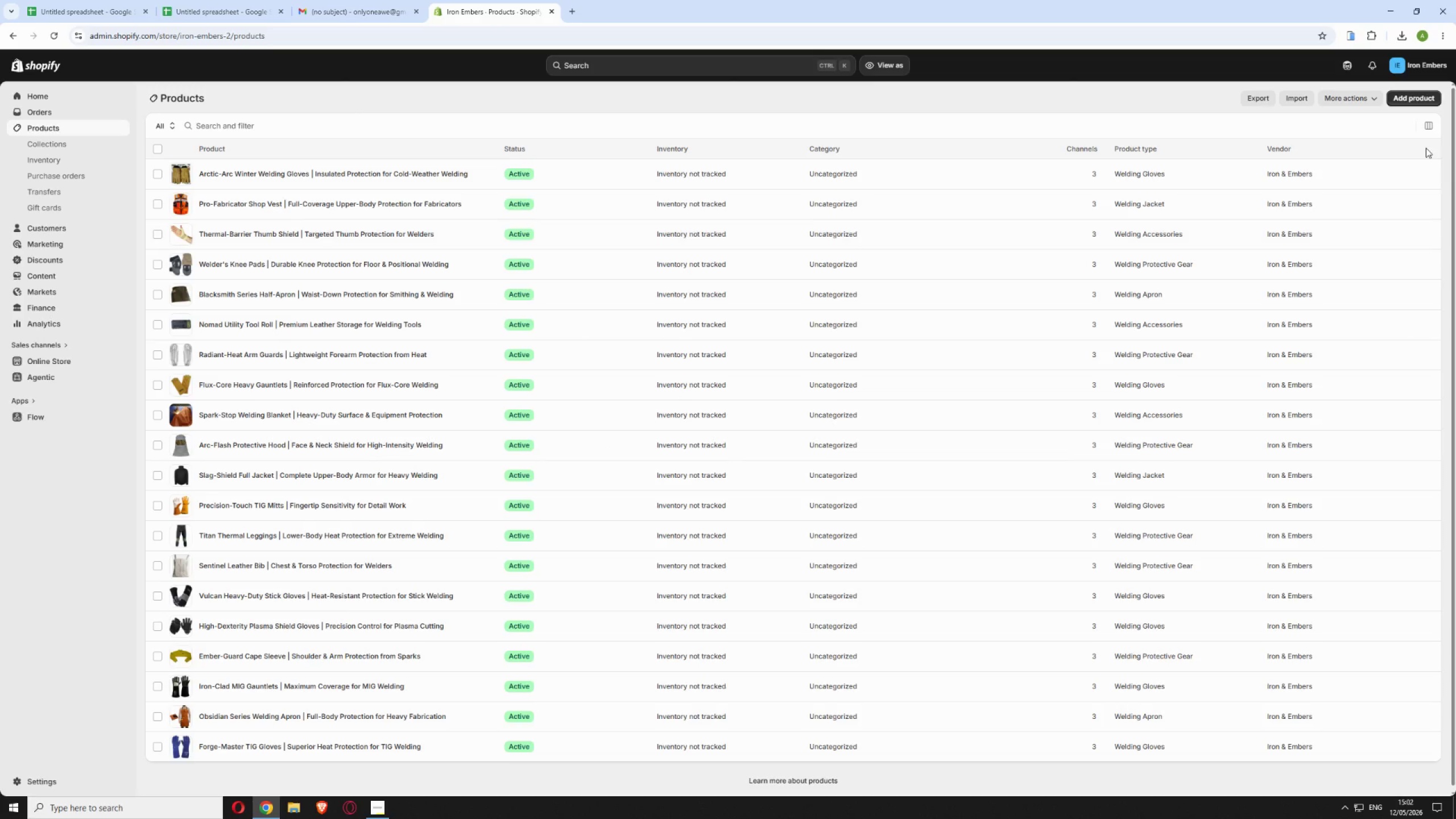 
left_click([1424, 131])
 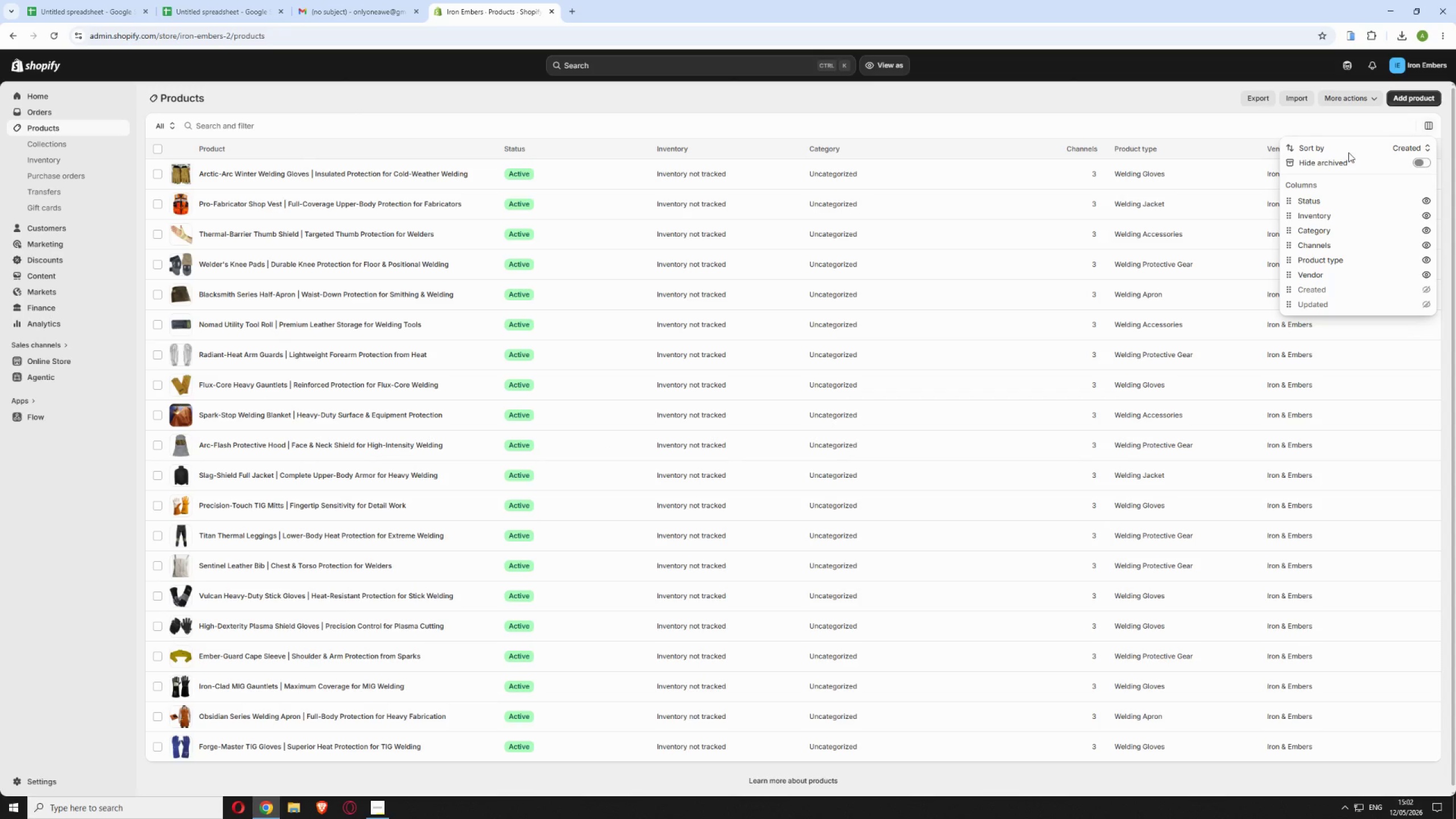 
left_click([1400, 145])
 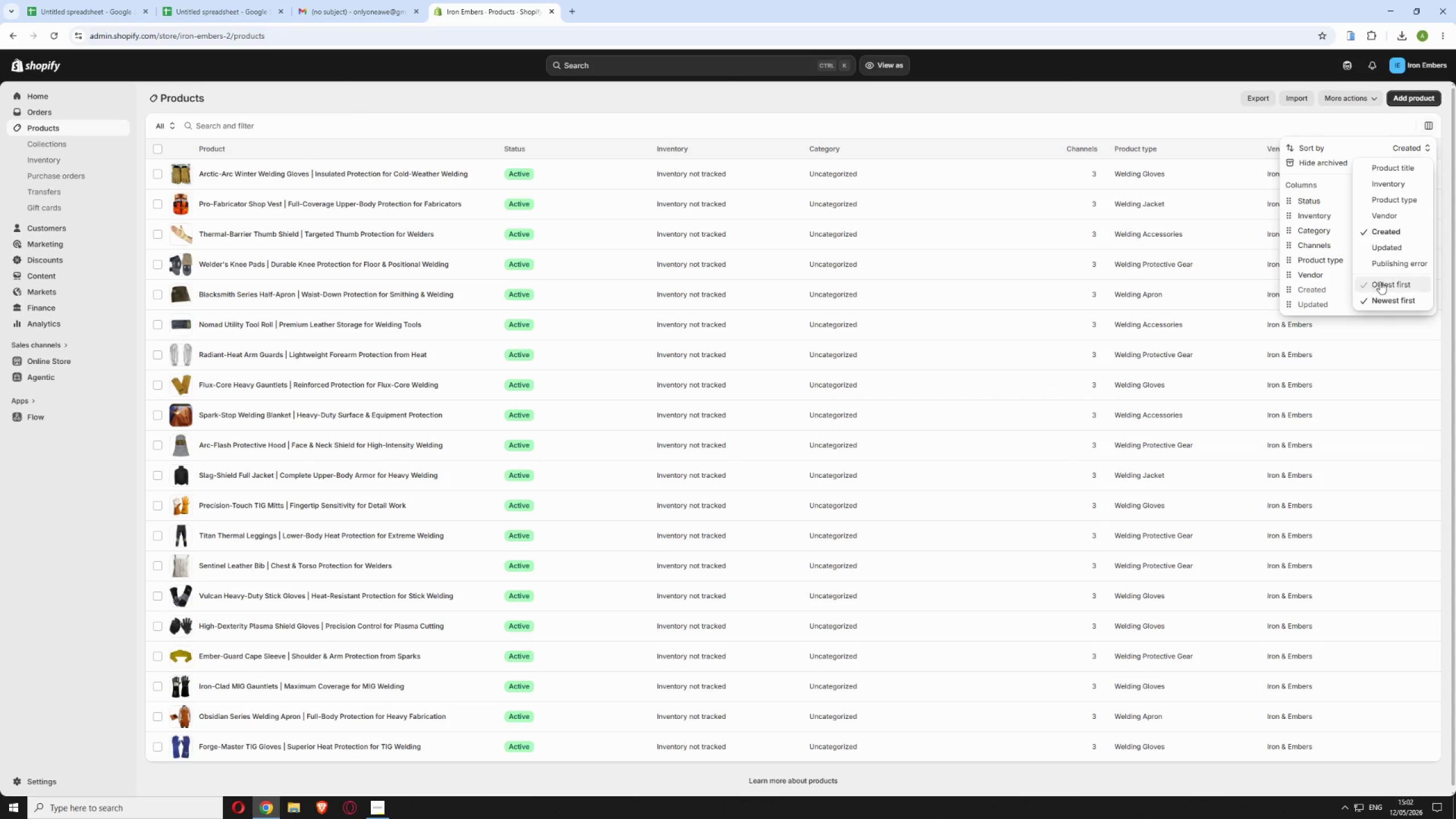 
left_click([1380, 282])
 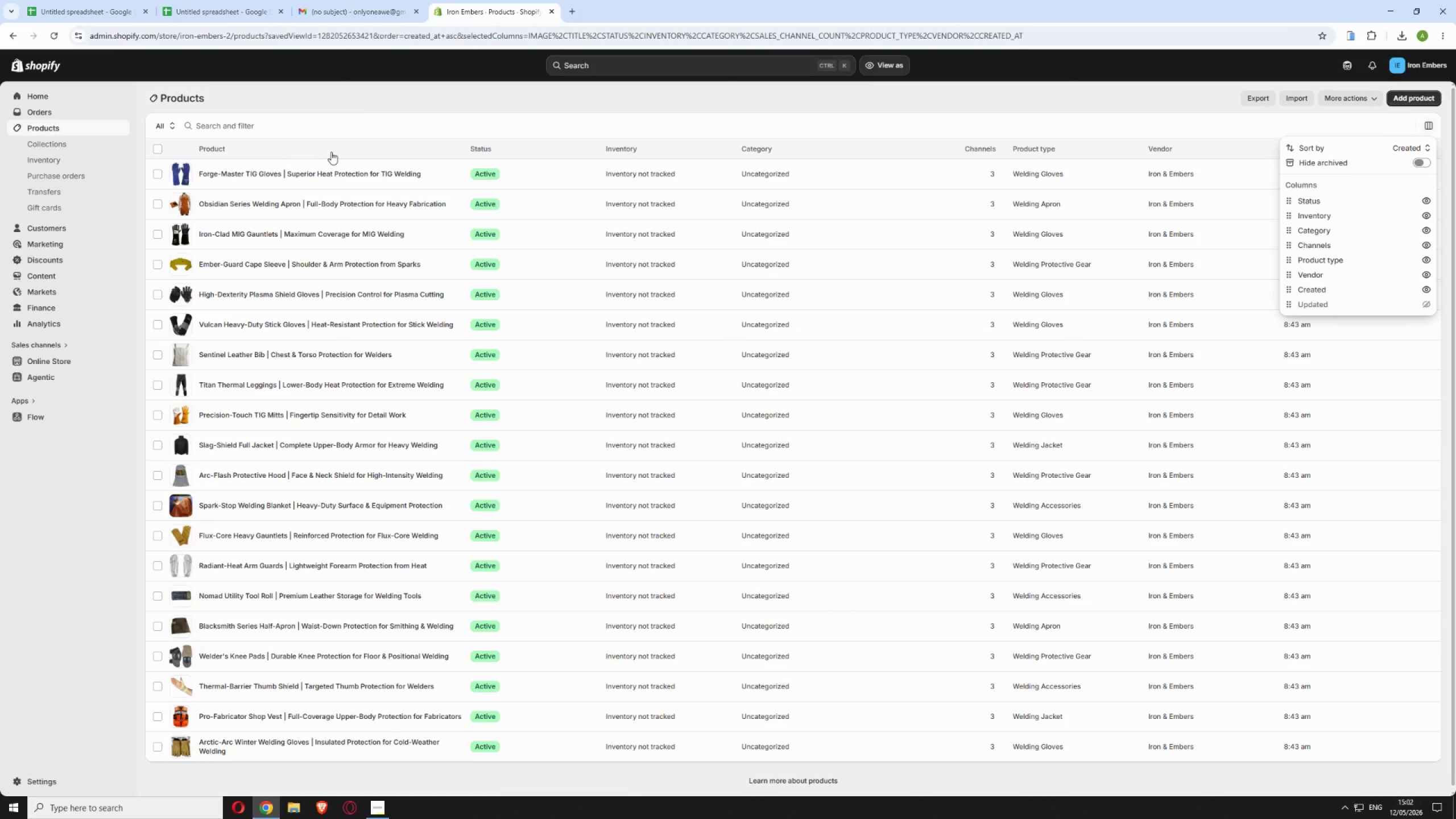 
left_click([350, 176])
 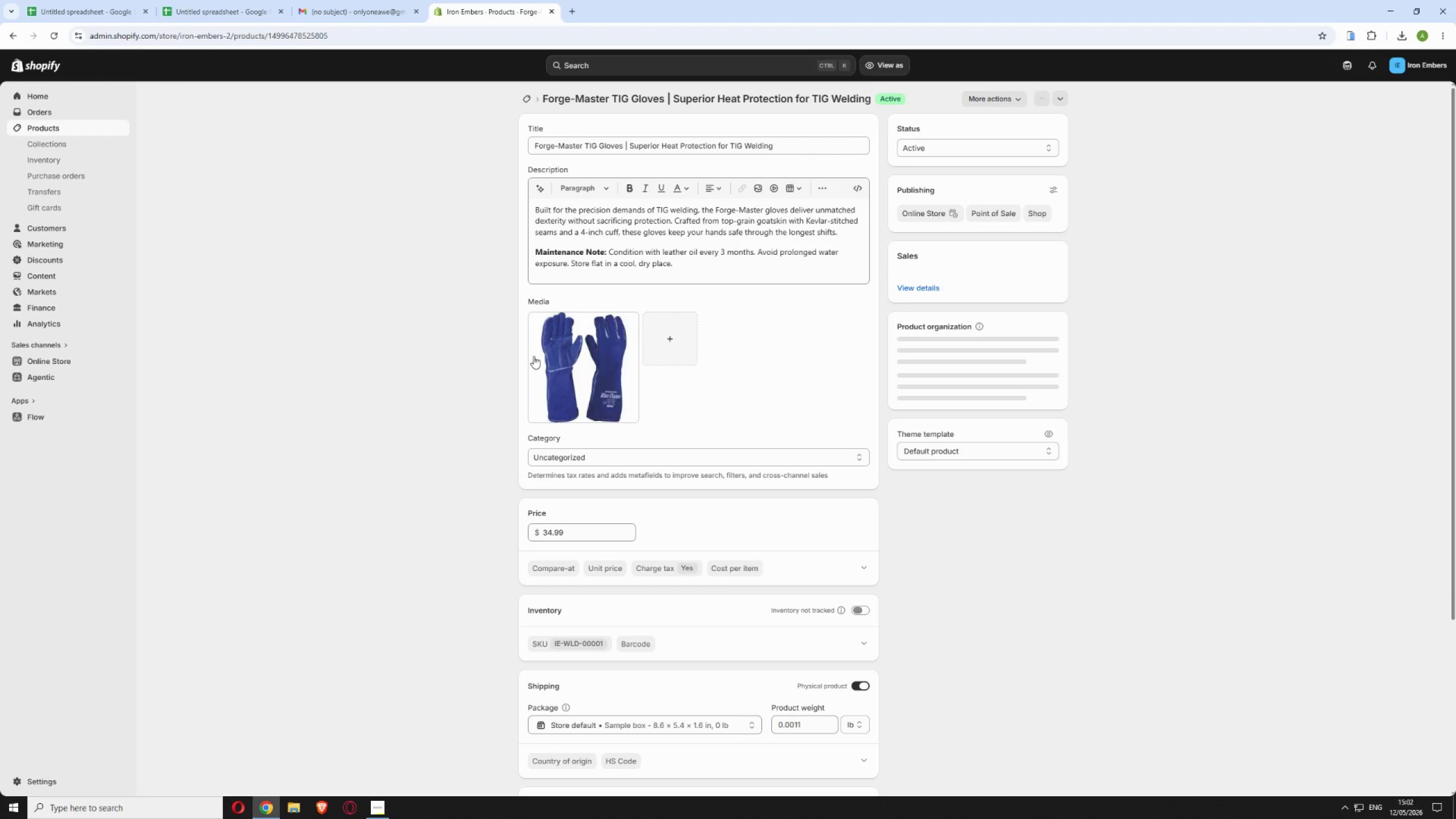 
scroll: coordinate [699, 391], scroll_direction: down, amount: 12.0
 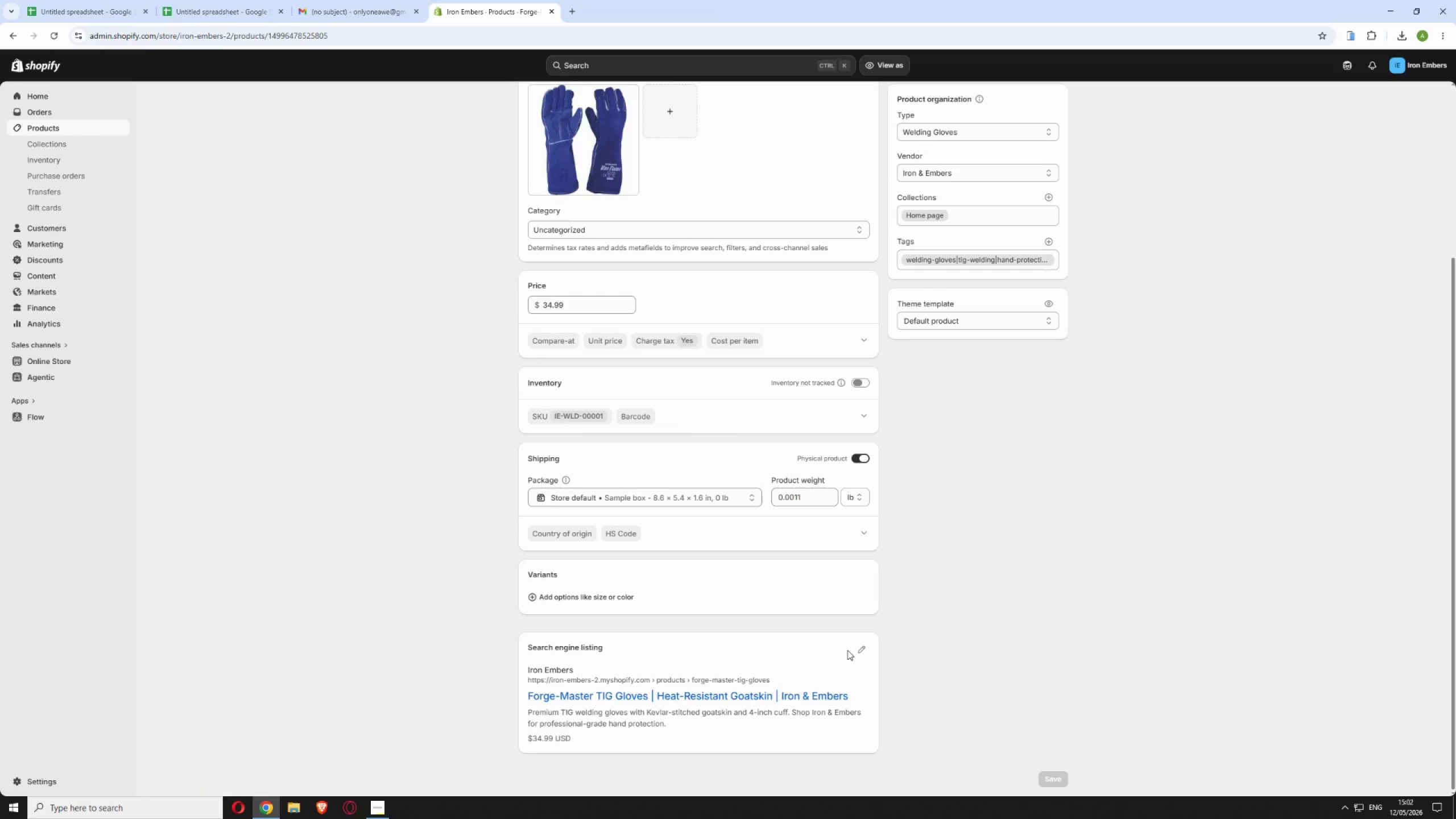 
left_click([855, 647])
 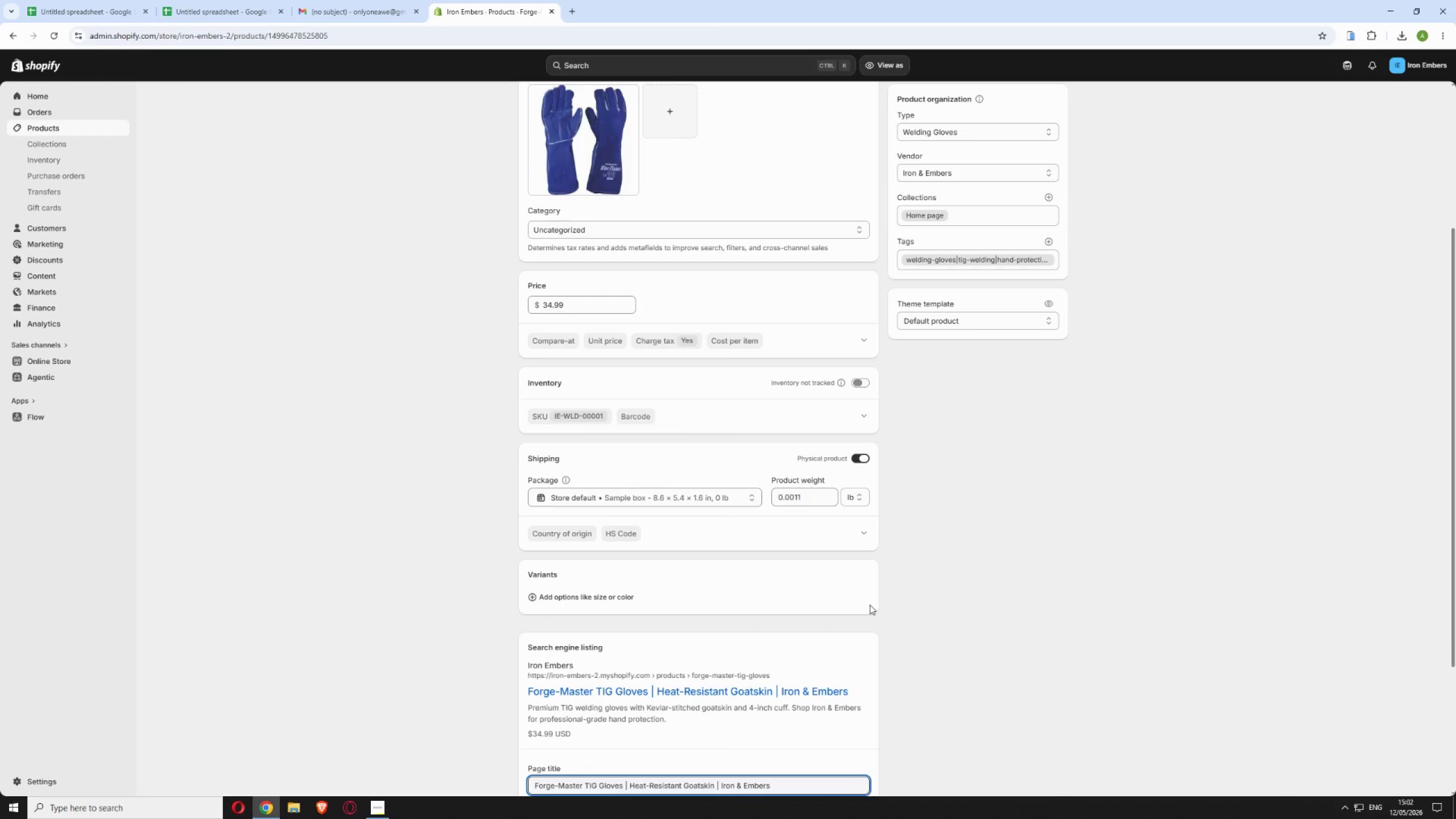 
scroll: coordinate [859, 593], scroll_direction: down, amount: 7.0
 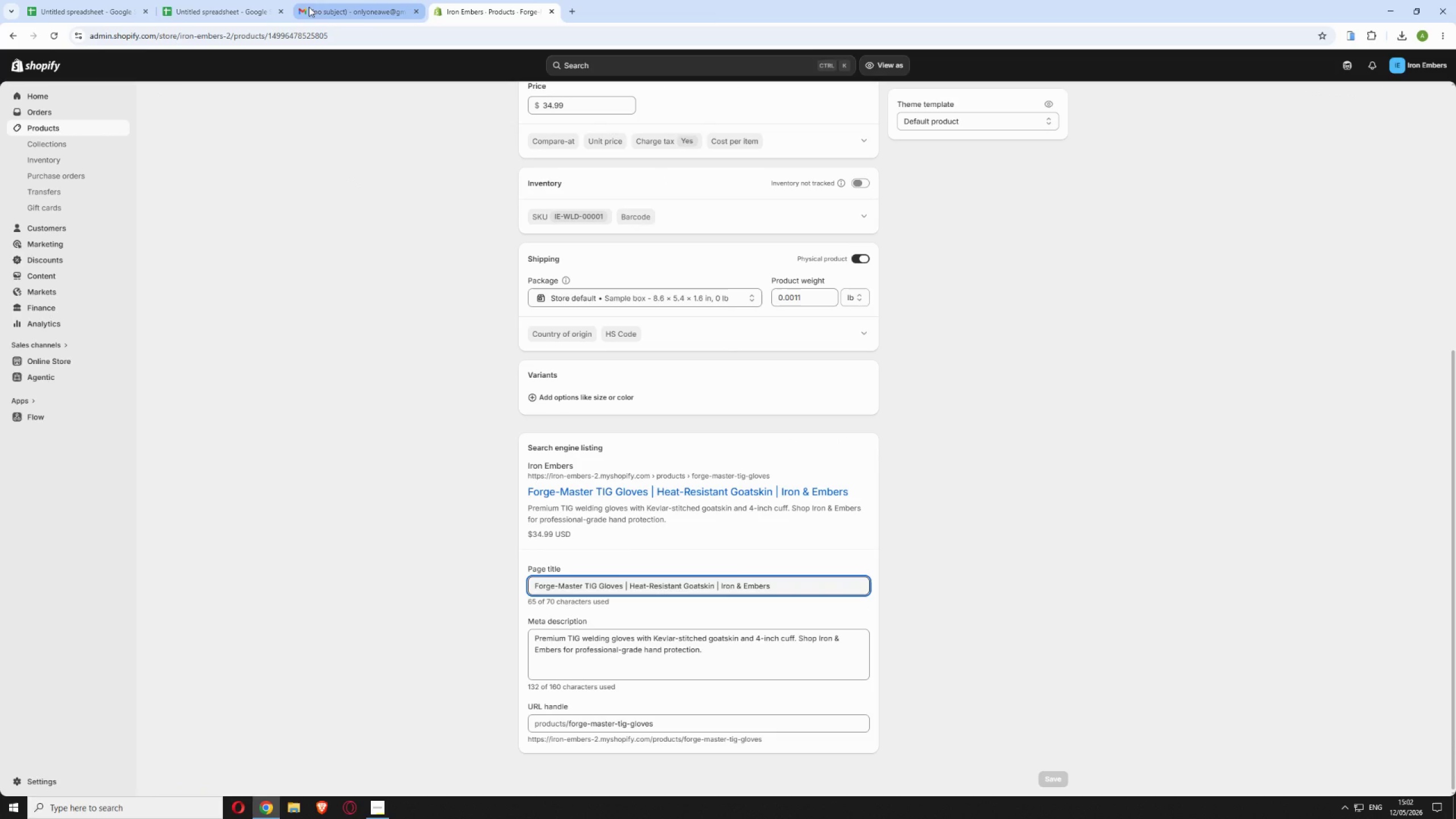 
left_click([317, 7])
 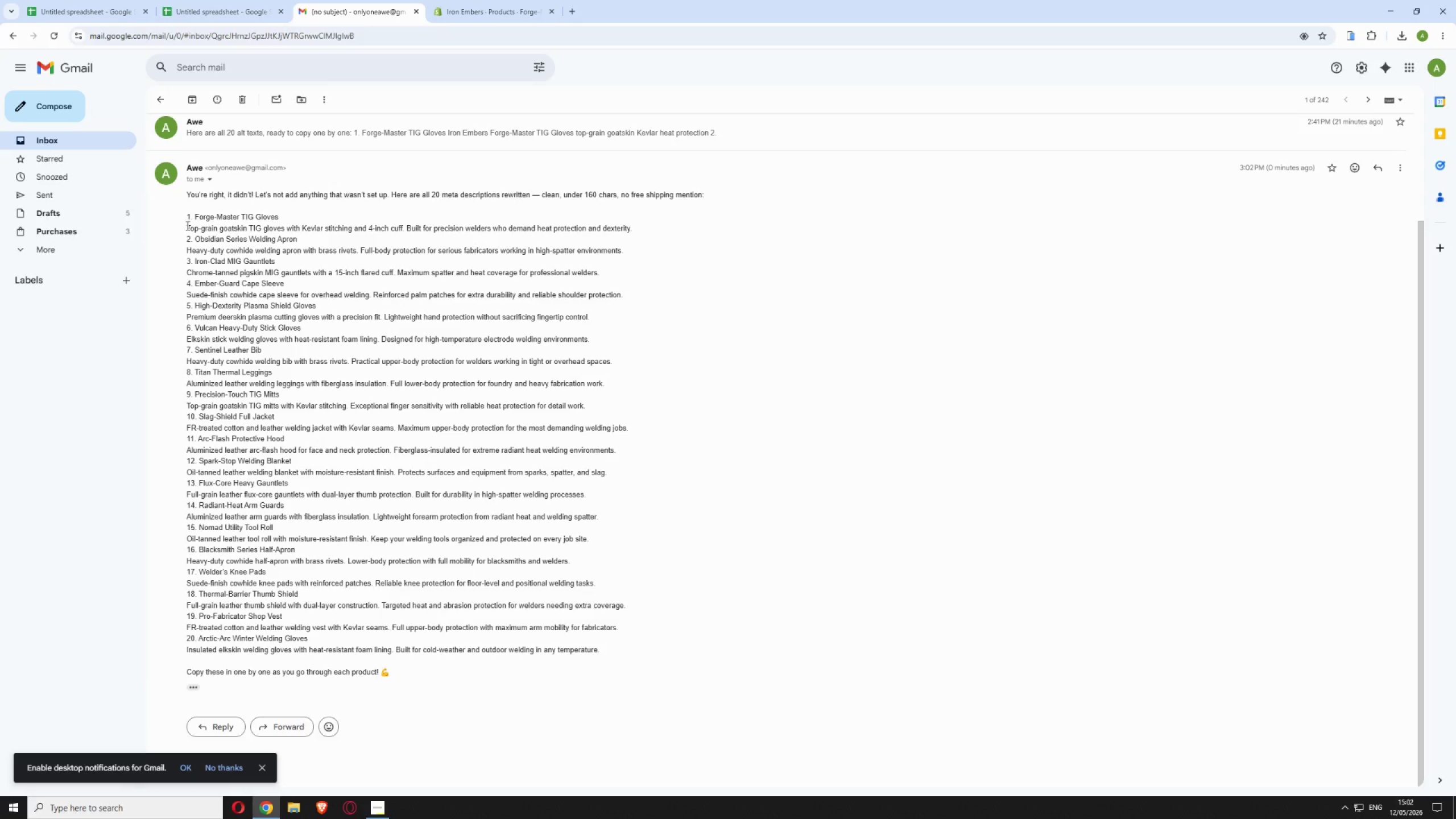 
left_click_drag(start_coordinate=[186, 226], to_coordinate=[634, 229])
 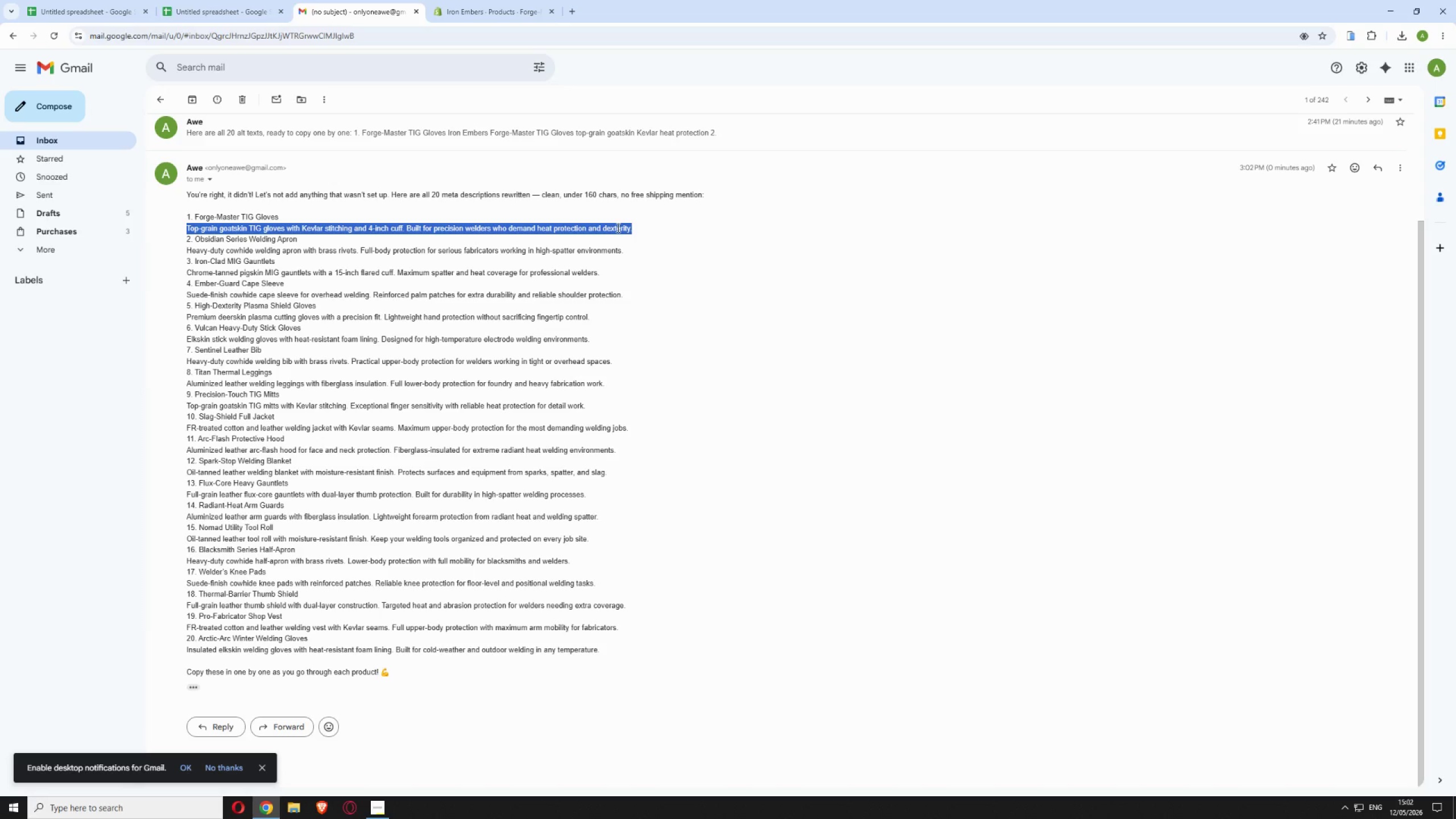 
right_click([617, 228])
 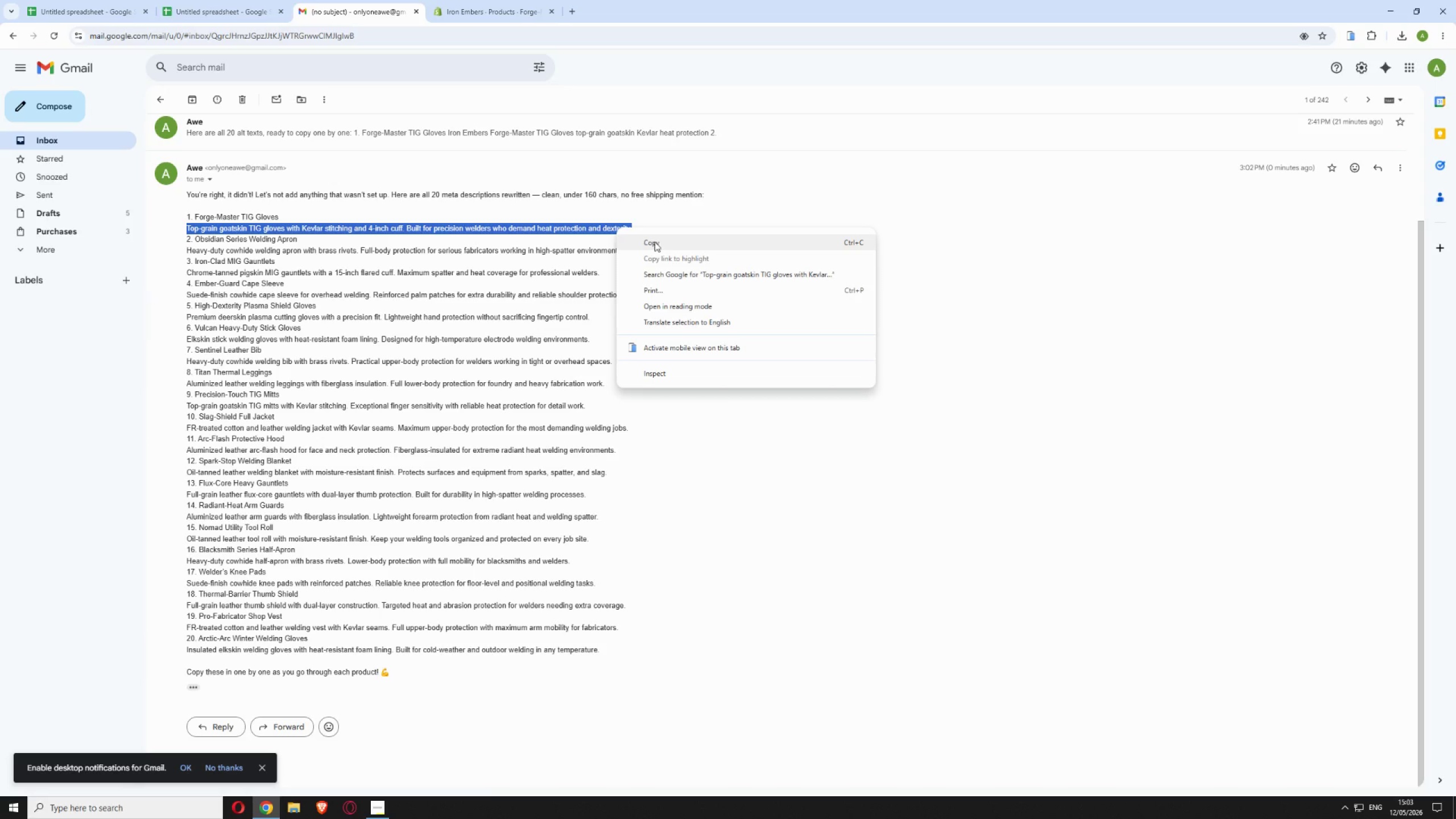 
left_click([659, 243])
 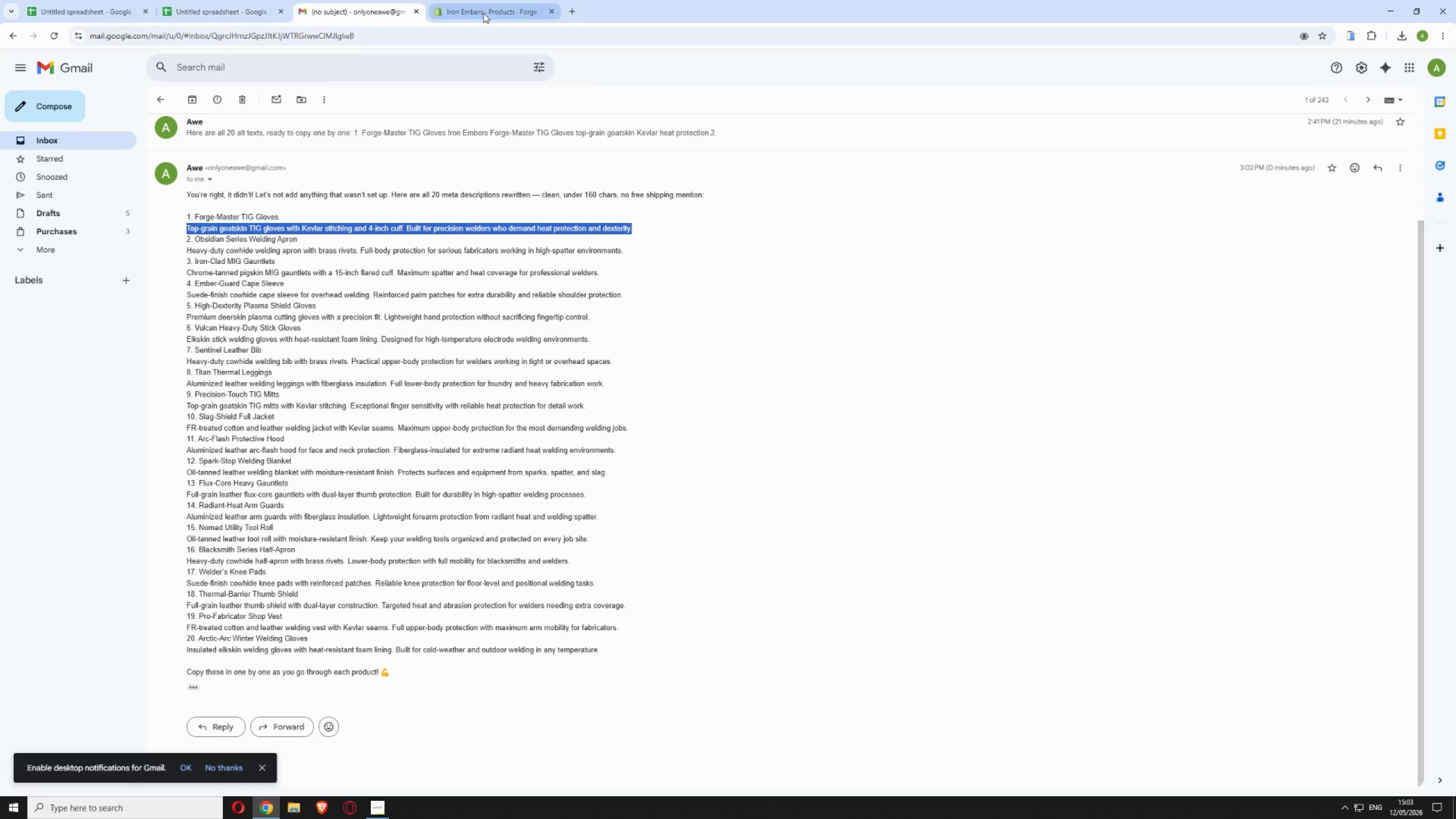 
left_click([484, 8])
 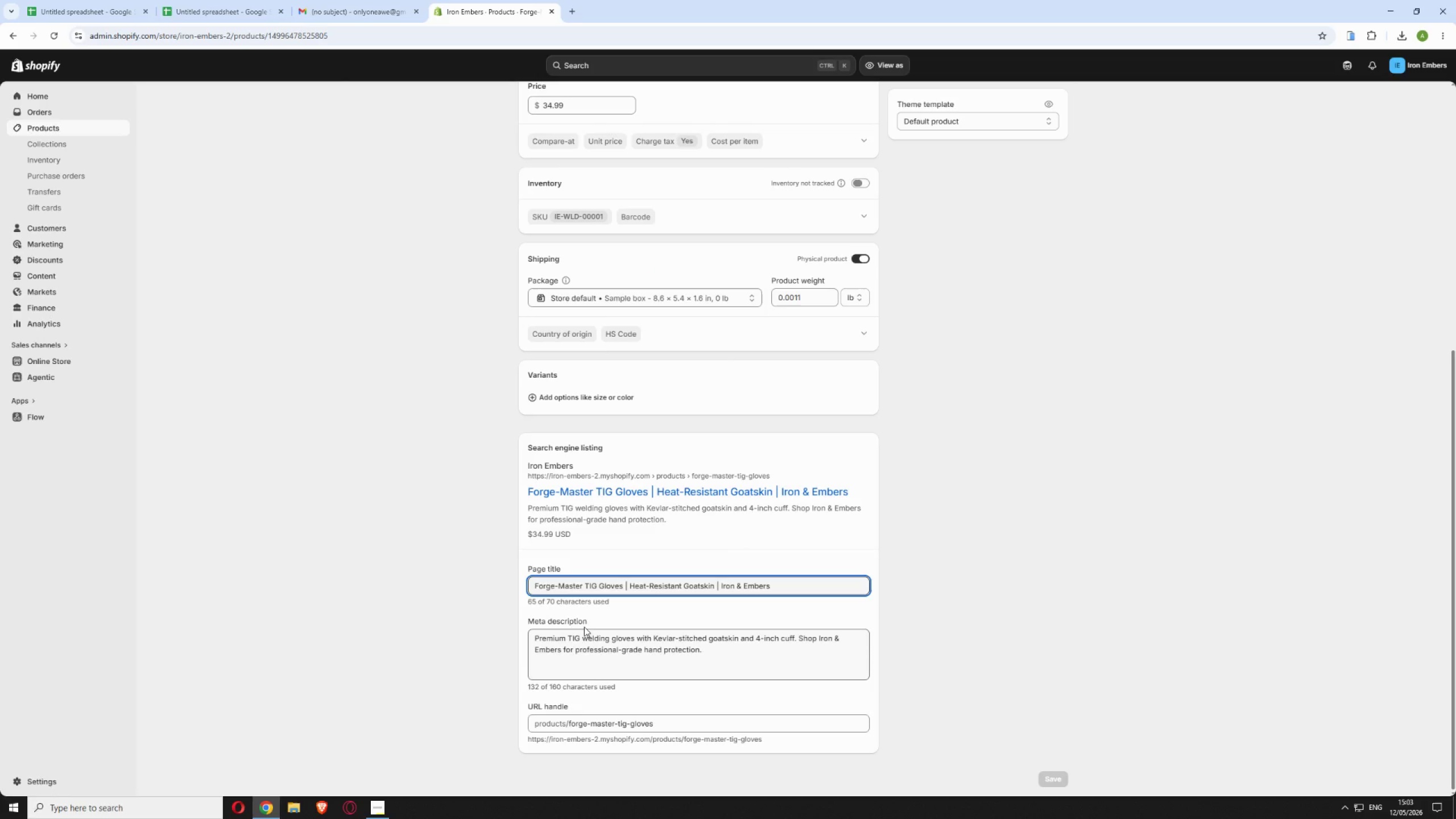 
left_click_drag(start_coordinate=[569, 653], to_coordinate=[561, 653])
 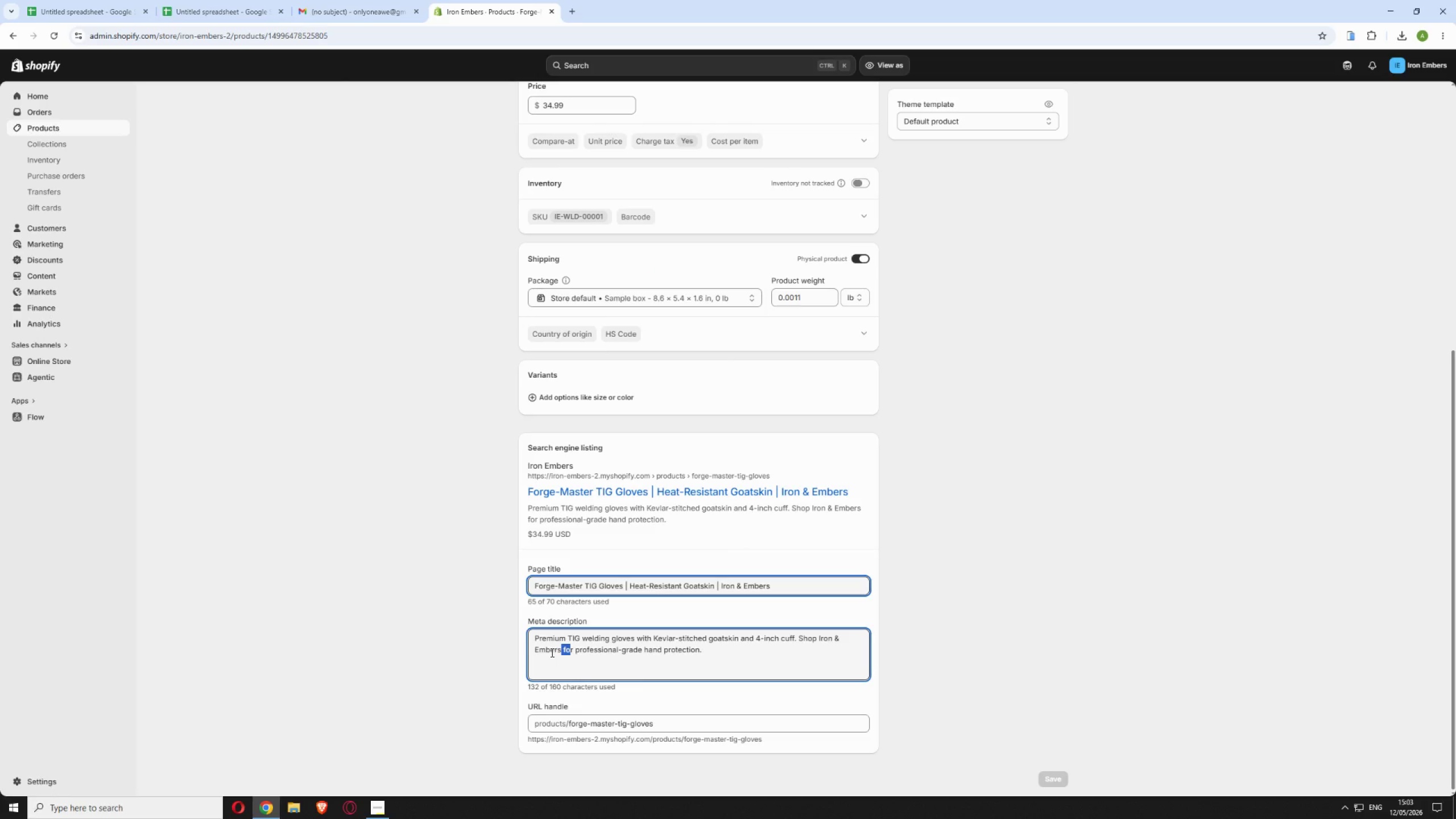 
key(Control+A)
 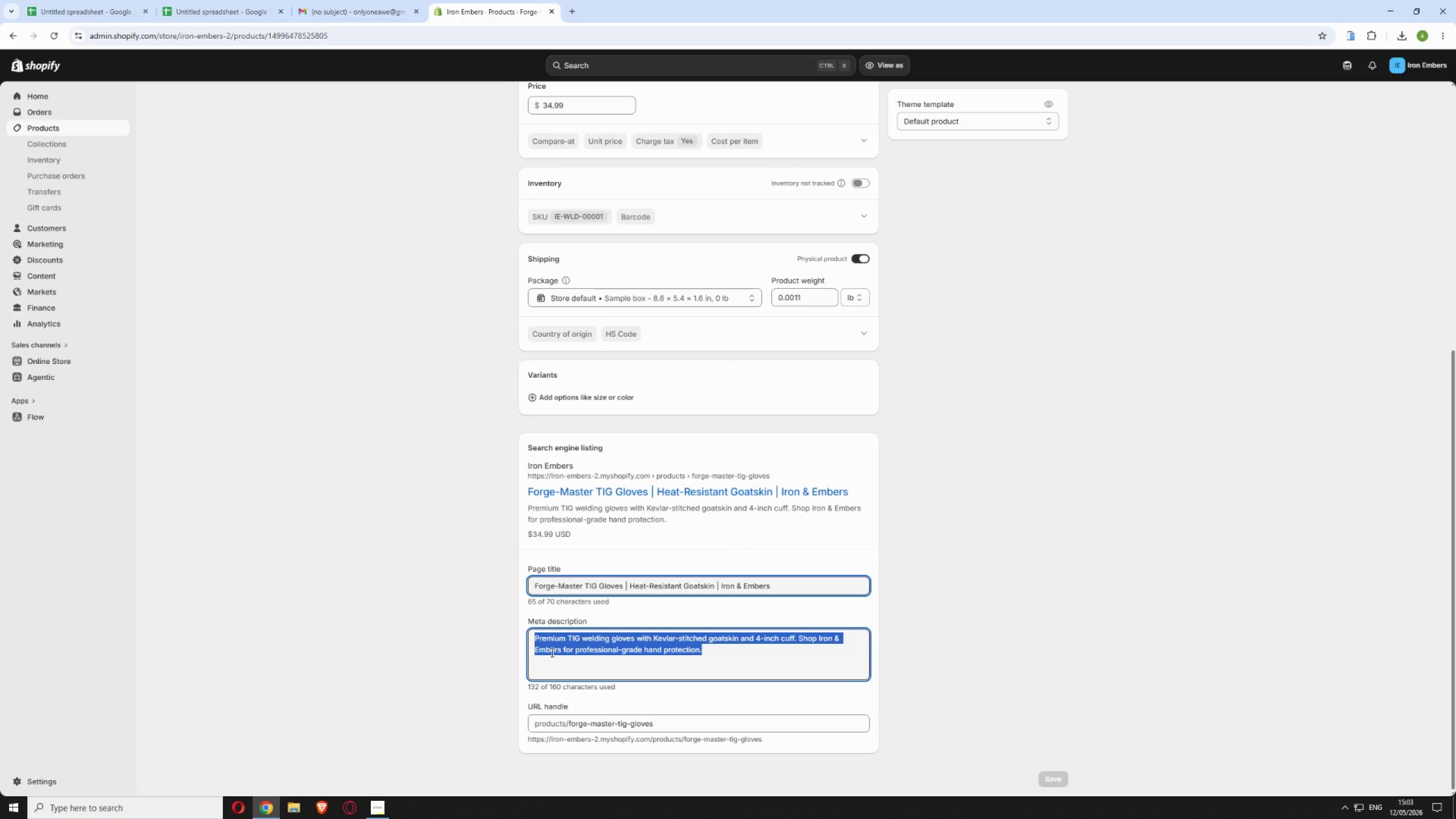 
key(Control+V)
 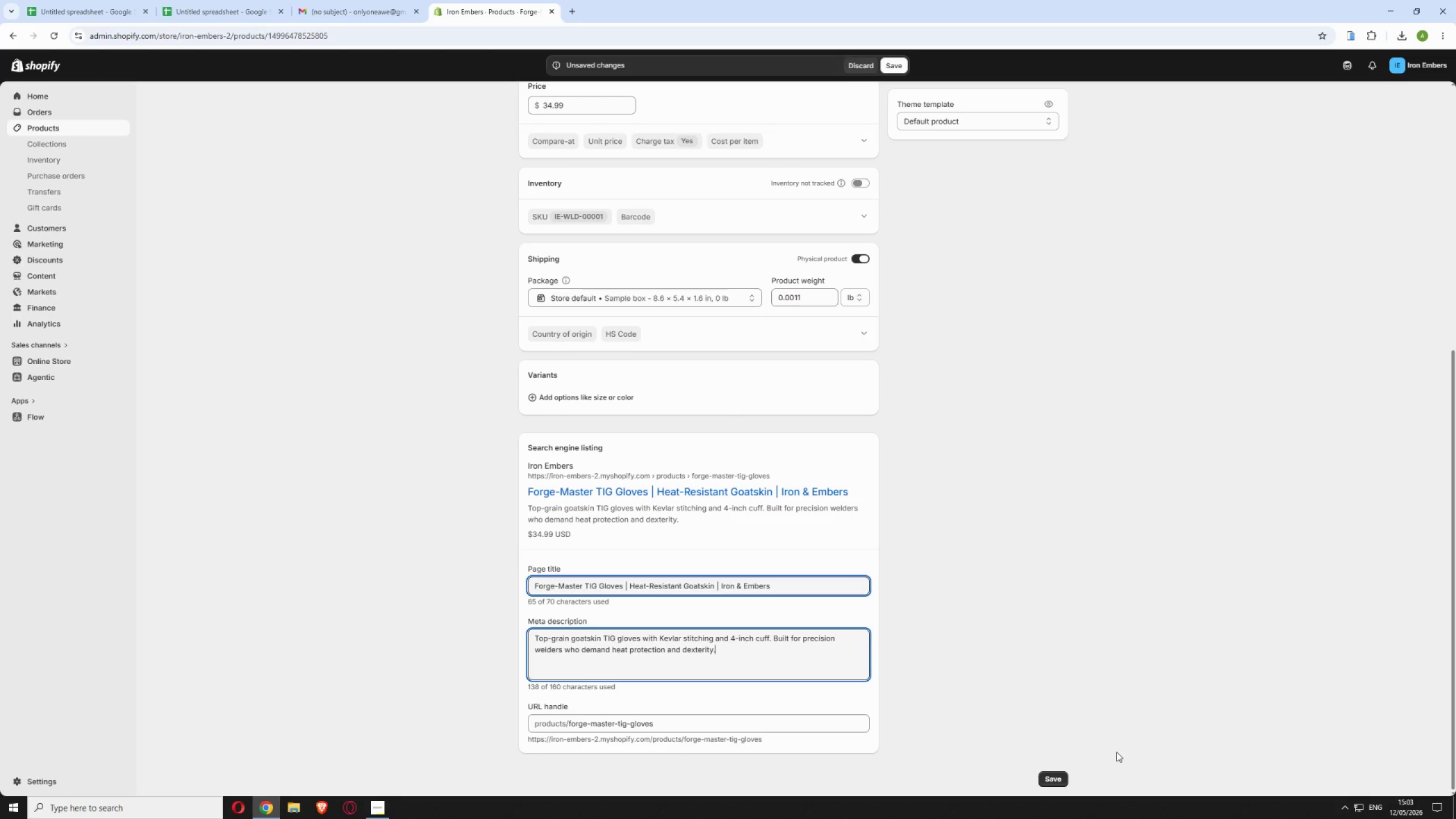 
left_click([1064, 780])
 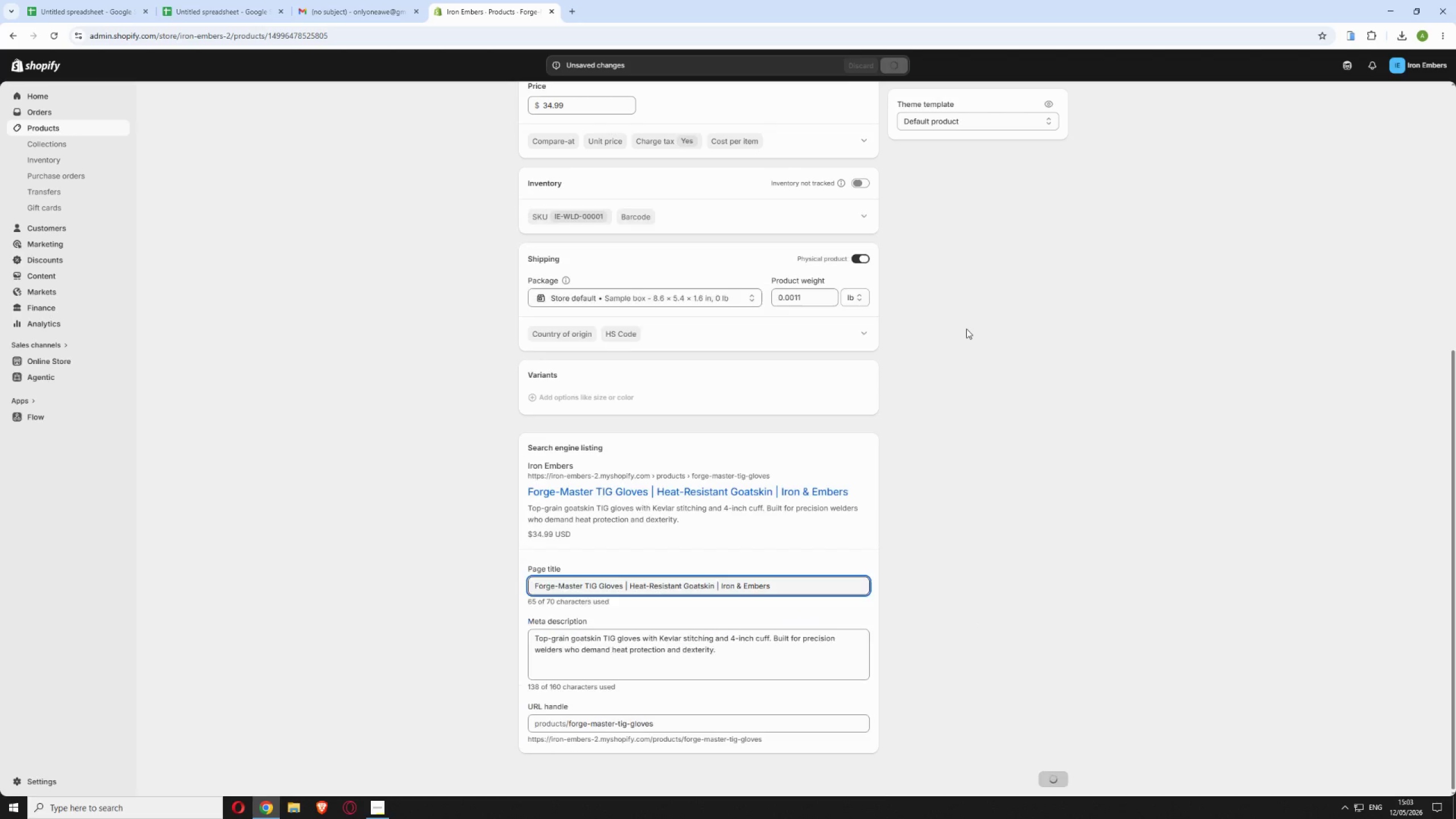 
scroll: coordinate [500, 161], scroll_direction: up, amount: 12.0
 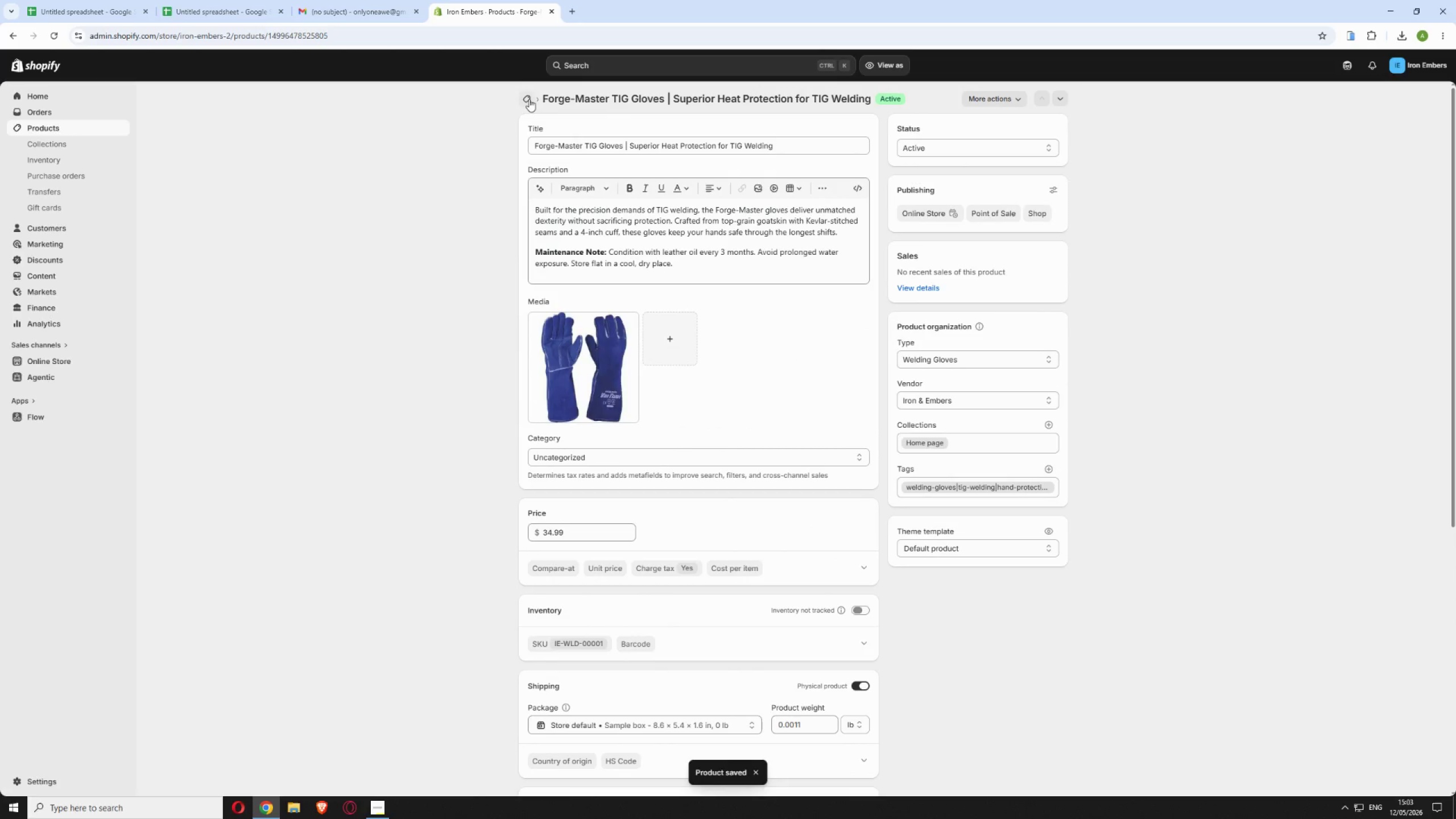 
left_click([529, 99])
 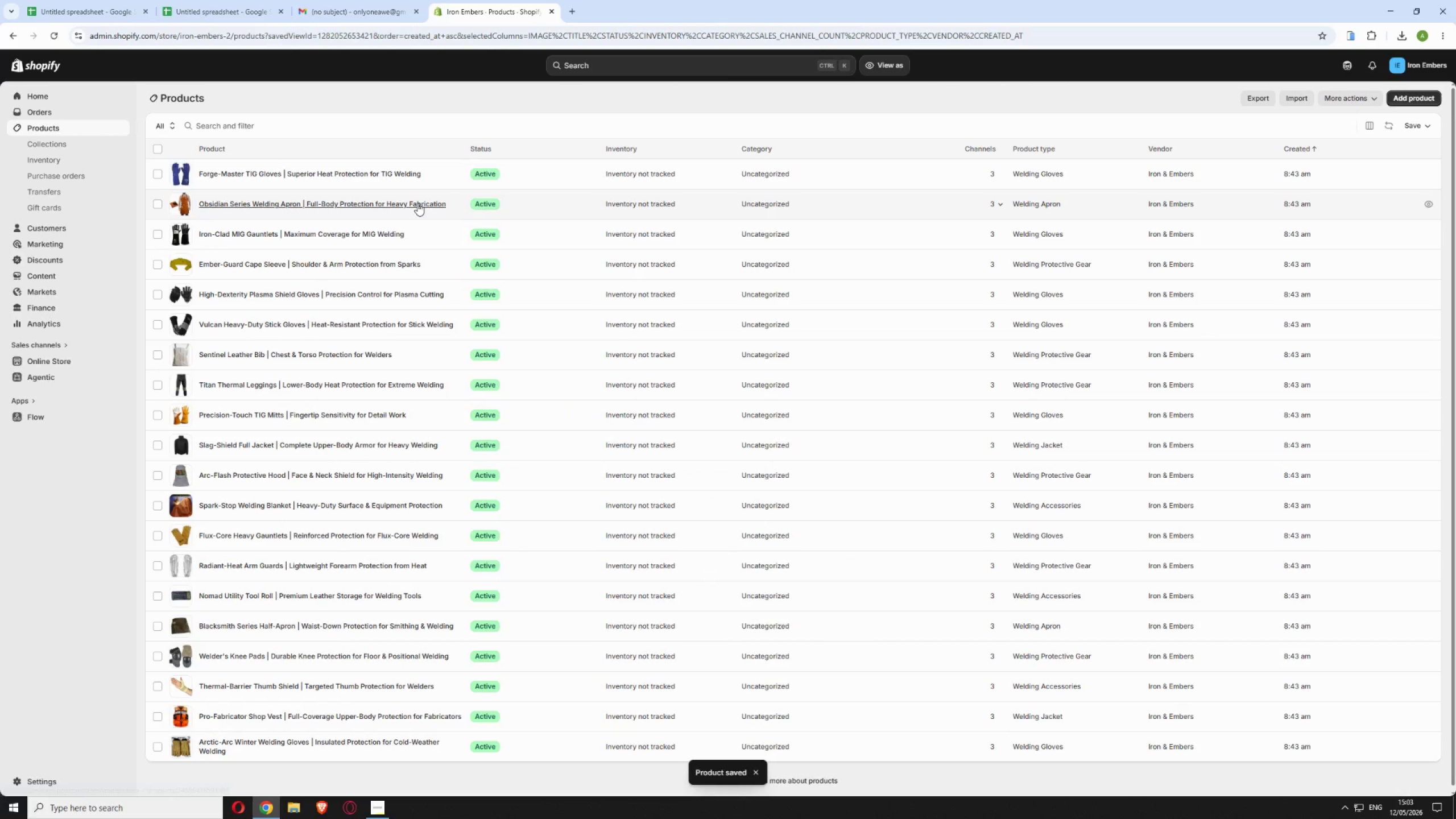 
left_click([464, 198])
 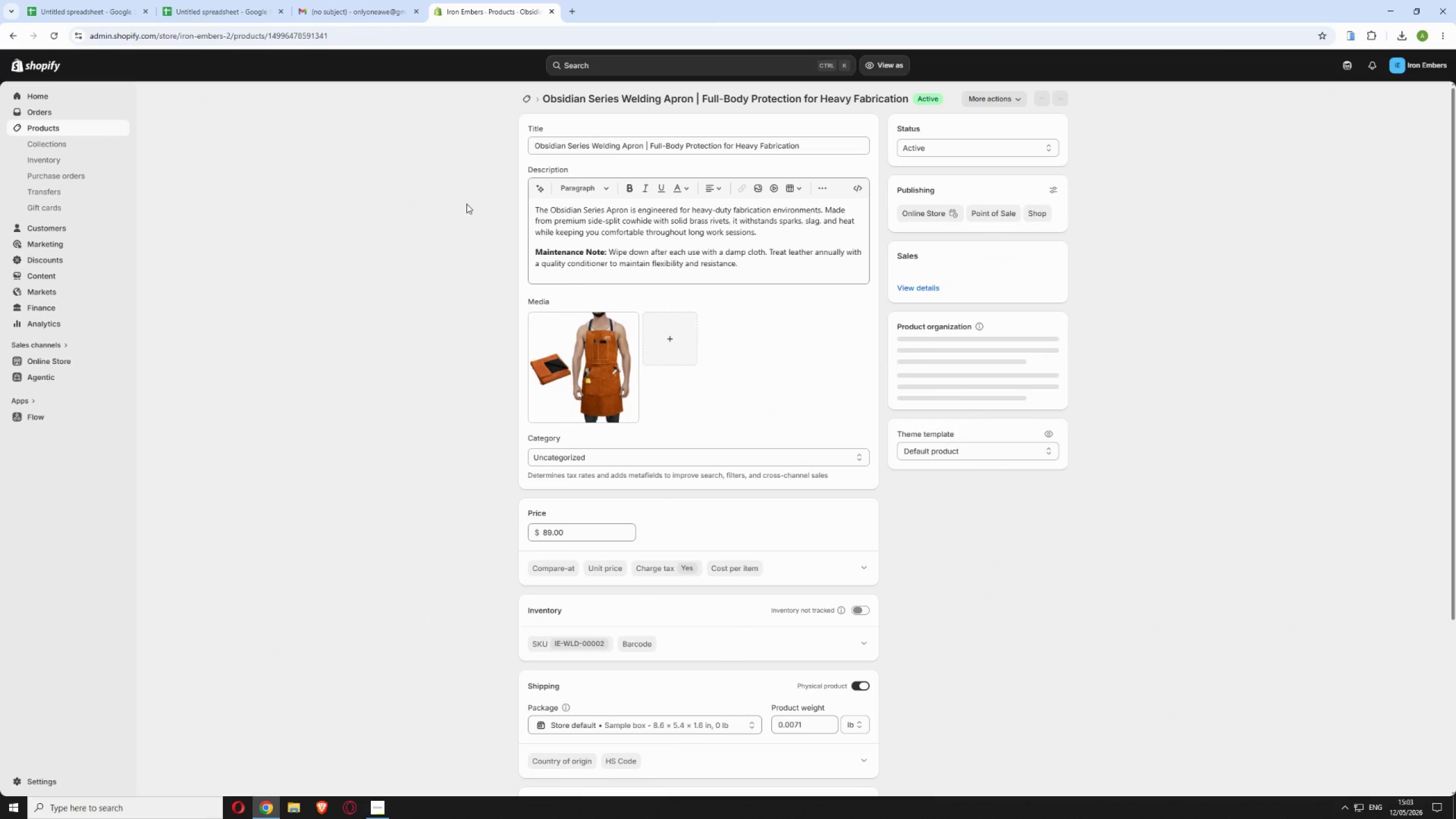 
scroll: coordinate [897, 506], scroll_direction: down, amount: 9.0
 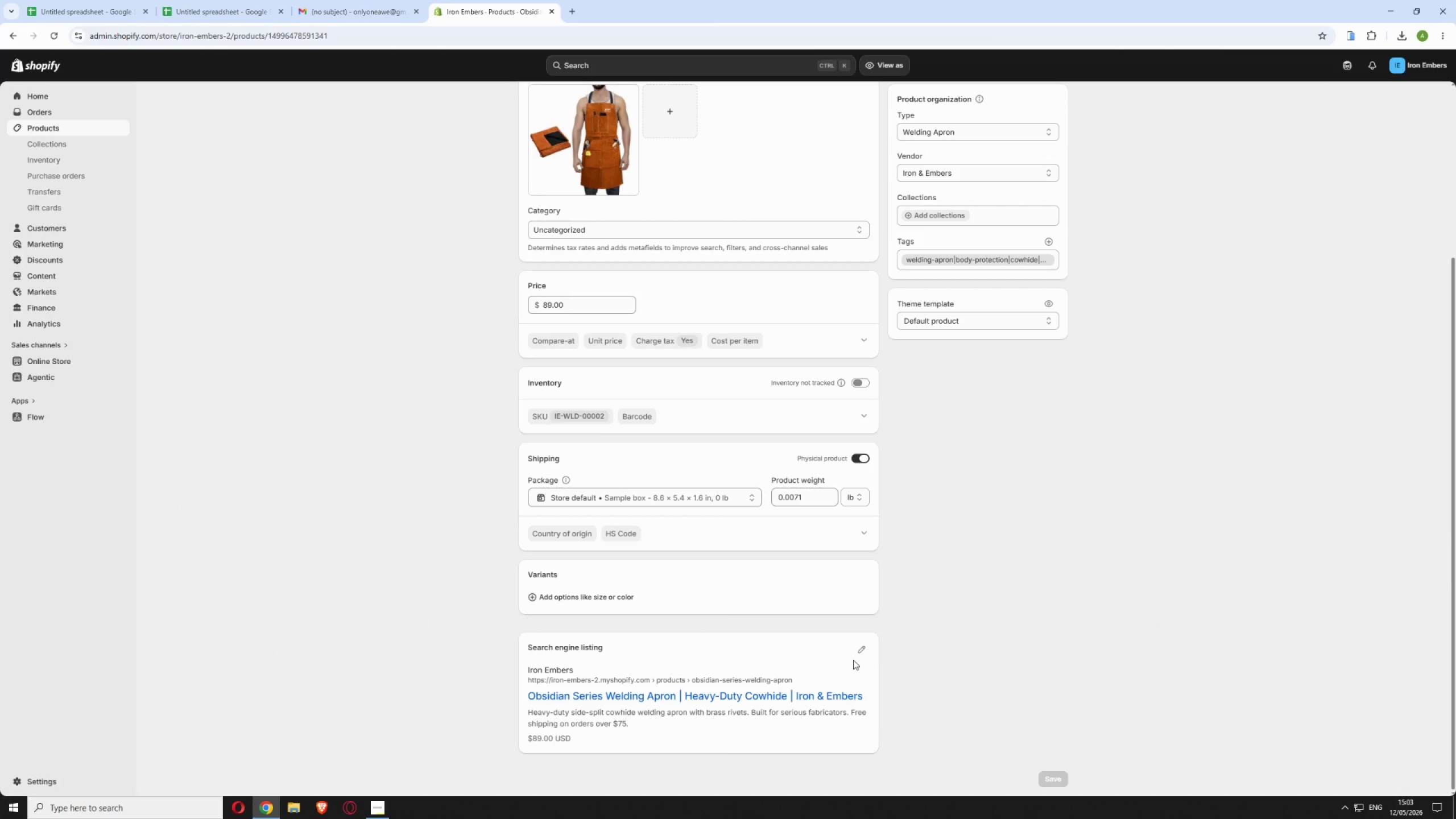 
left_click([853, 659])
 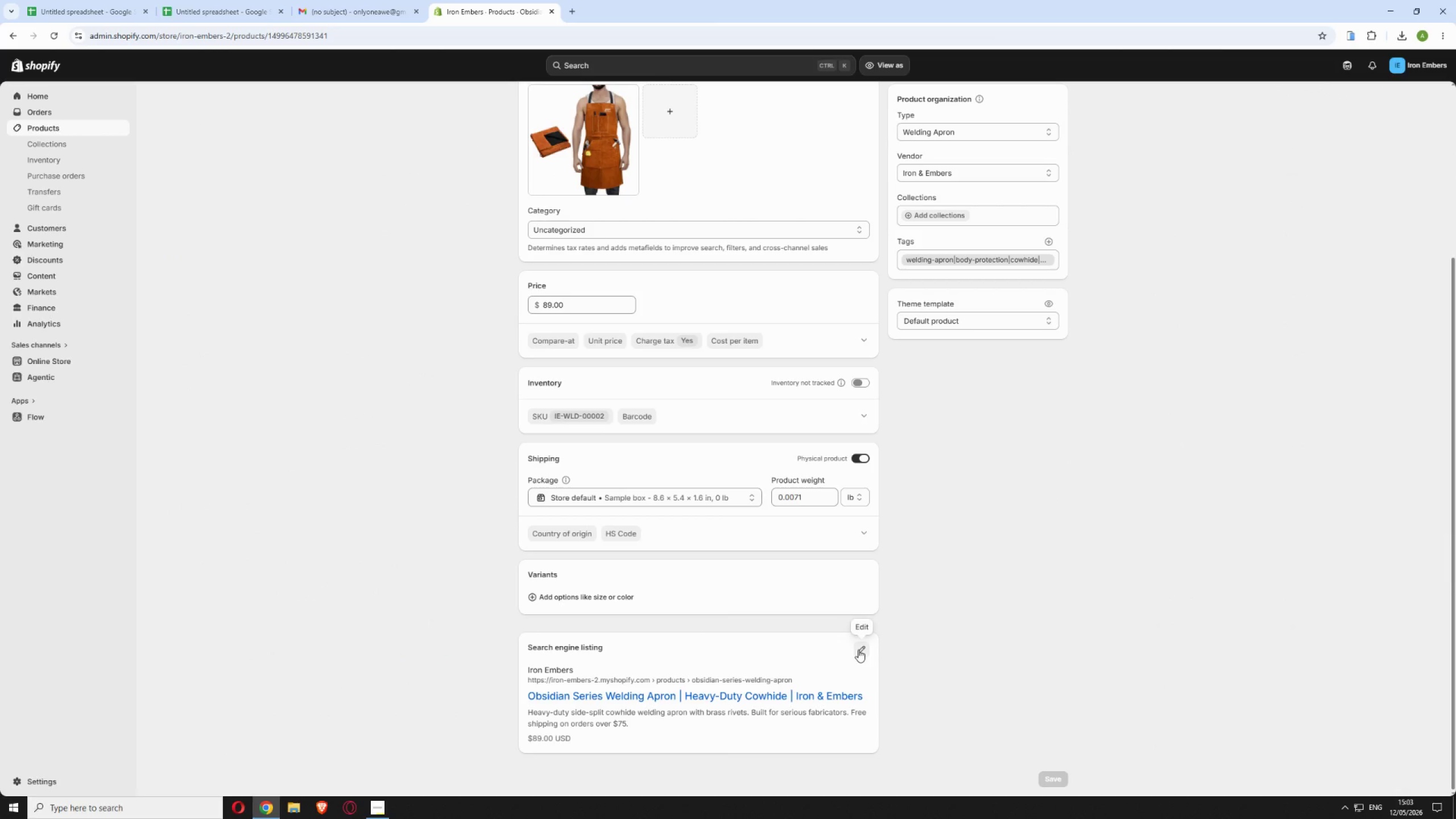 
left_click([858, 650])
 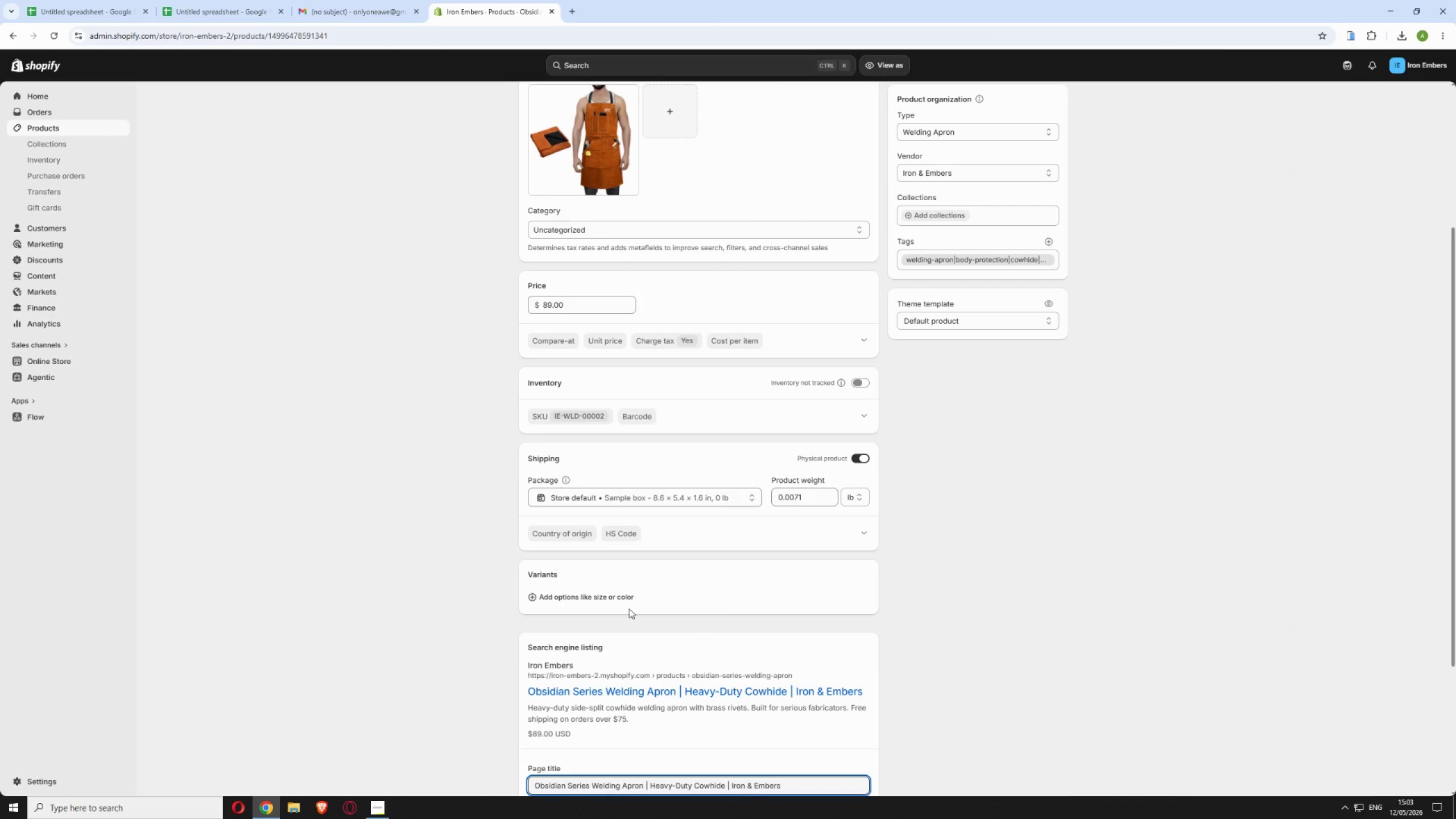 
scroll: coordinate [606, 605], scroll_direction: down, amount: 5.0
 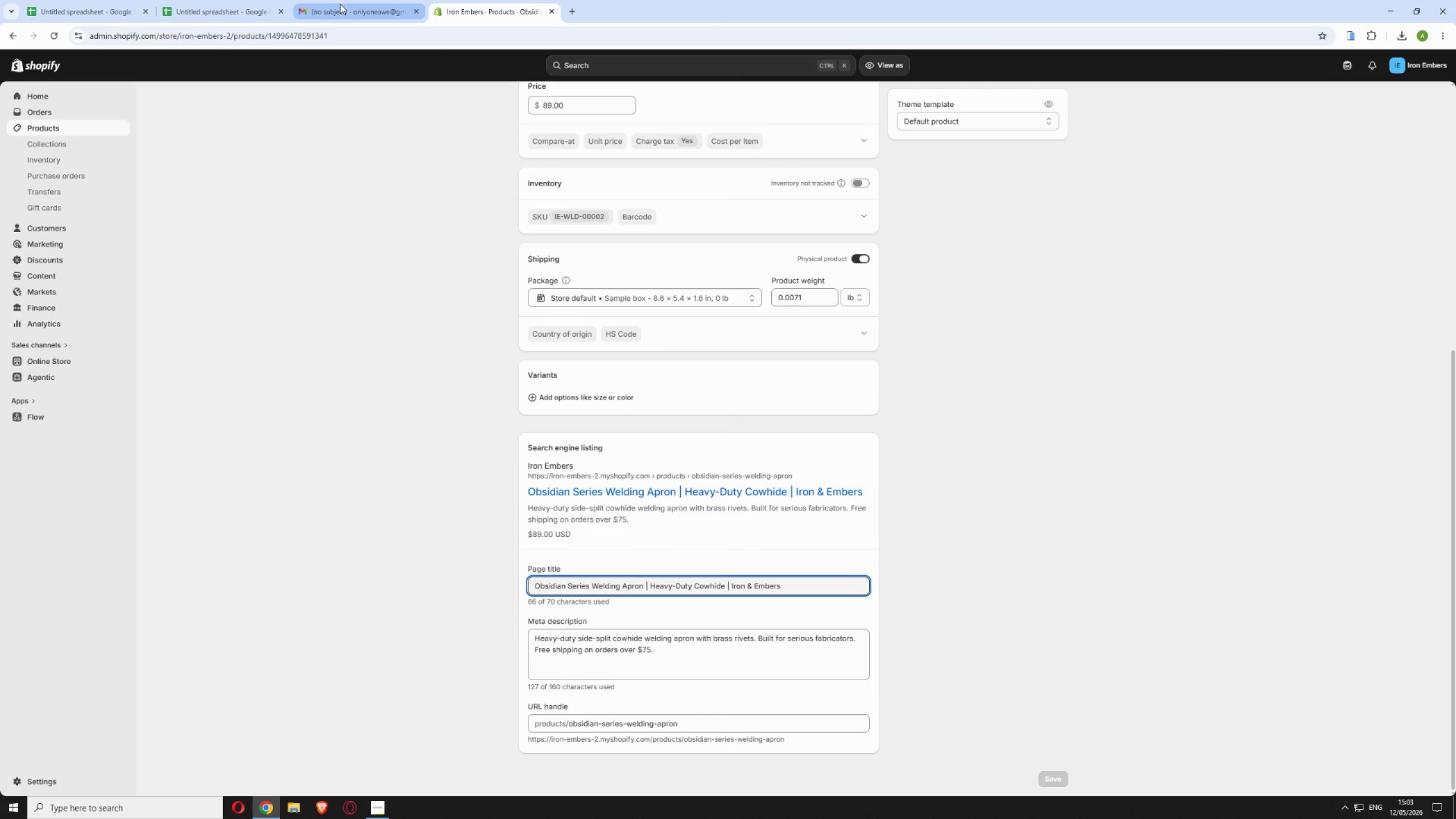 
left_click([336, 7])
 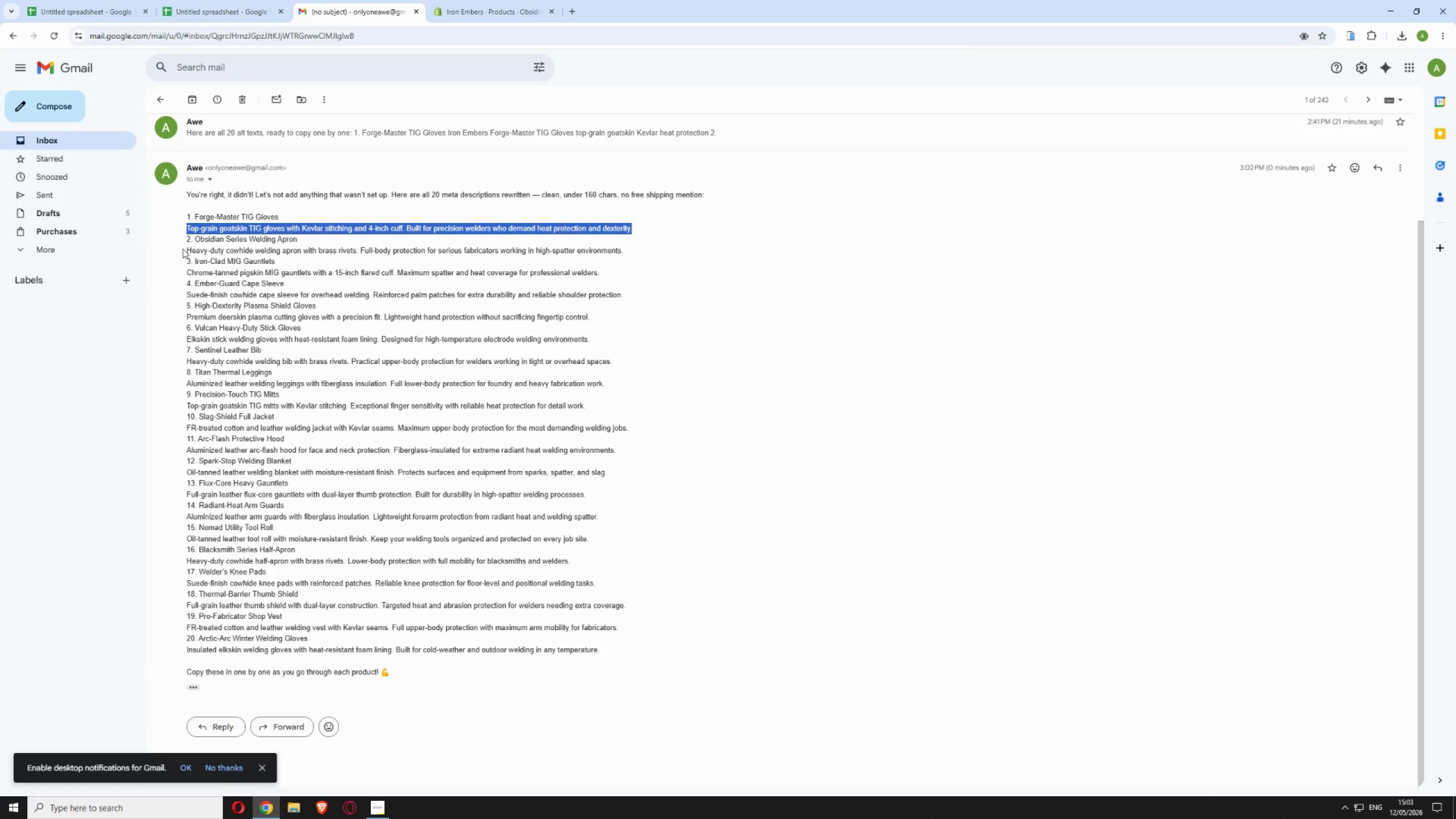 
left_click_drag(start_coordinate=[183, 249], to_coordinate=[206, 249])
 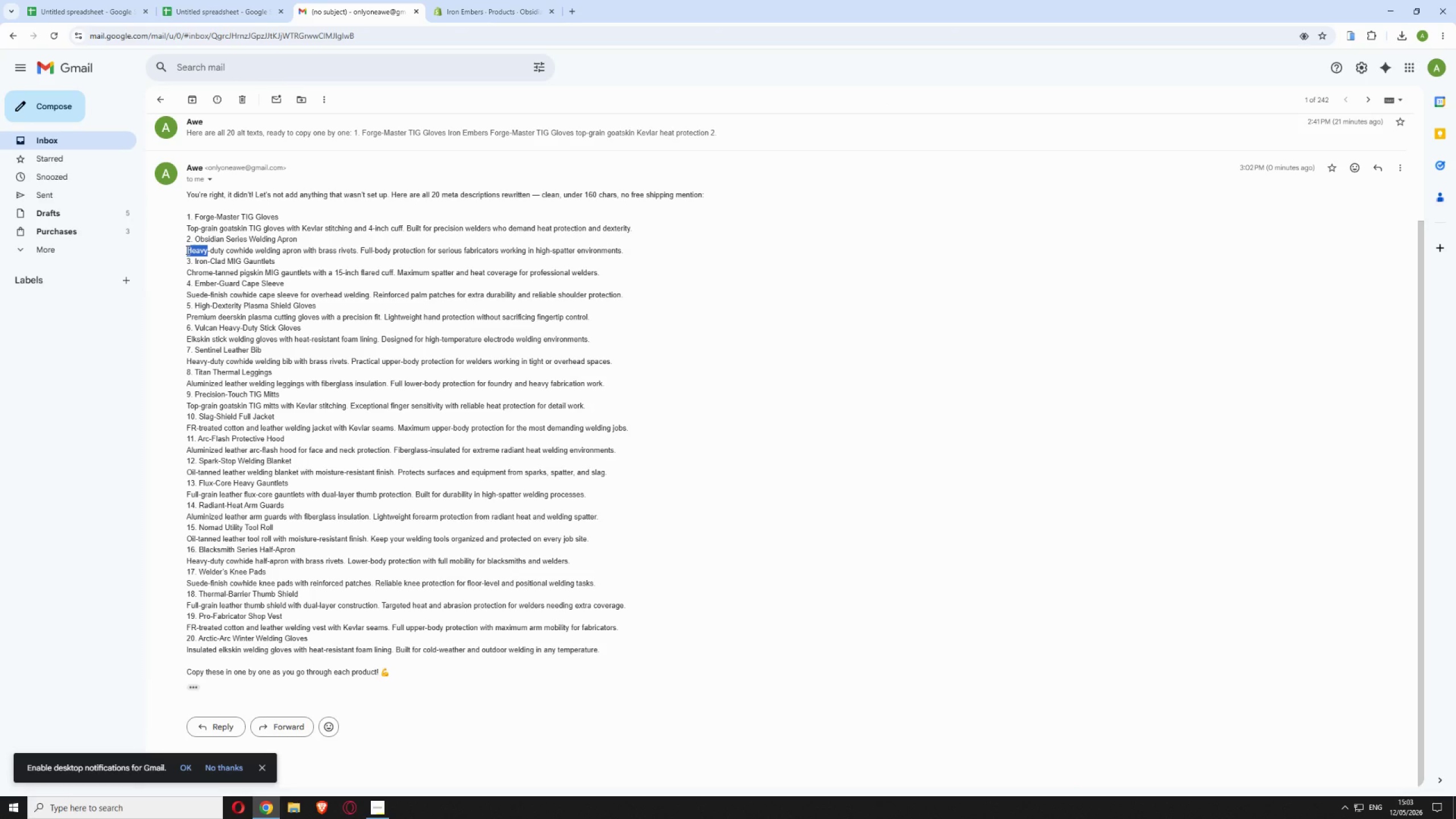 
left_click([186, 250])
 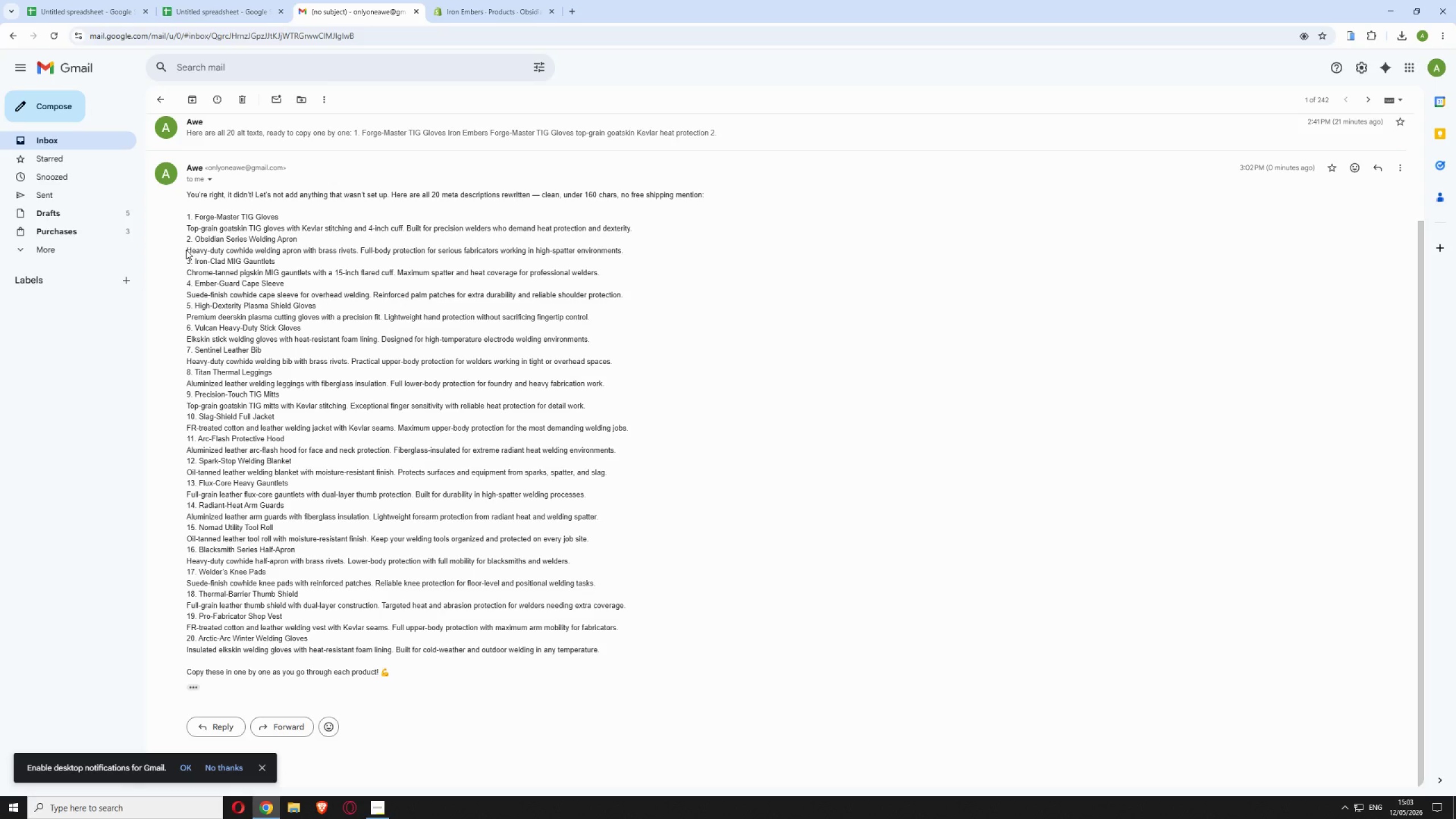 
left_click_drag(start_coordinate=[186, 250], to_coordinate=[264, 238])
 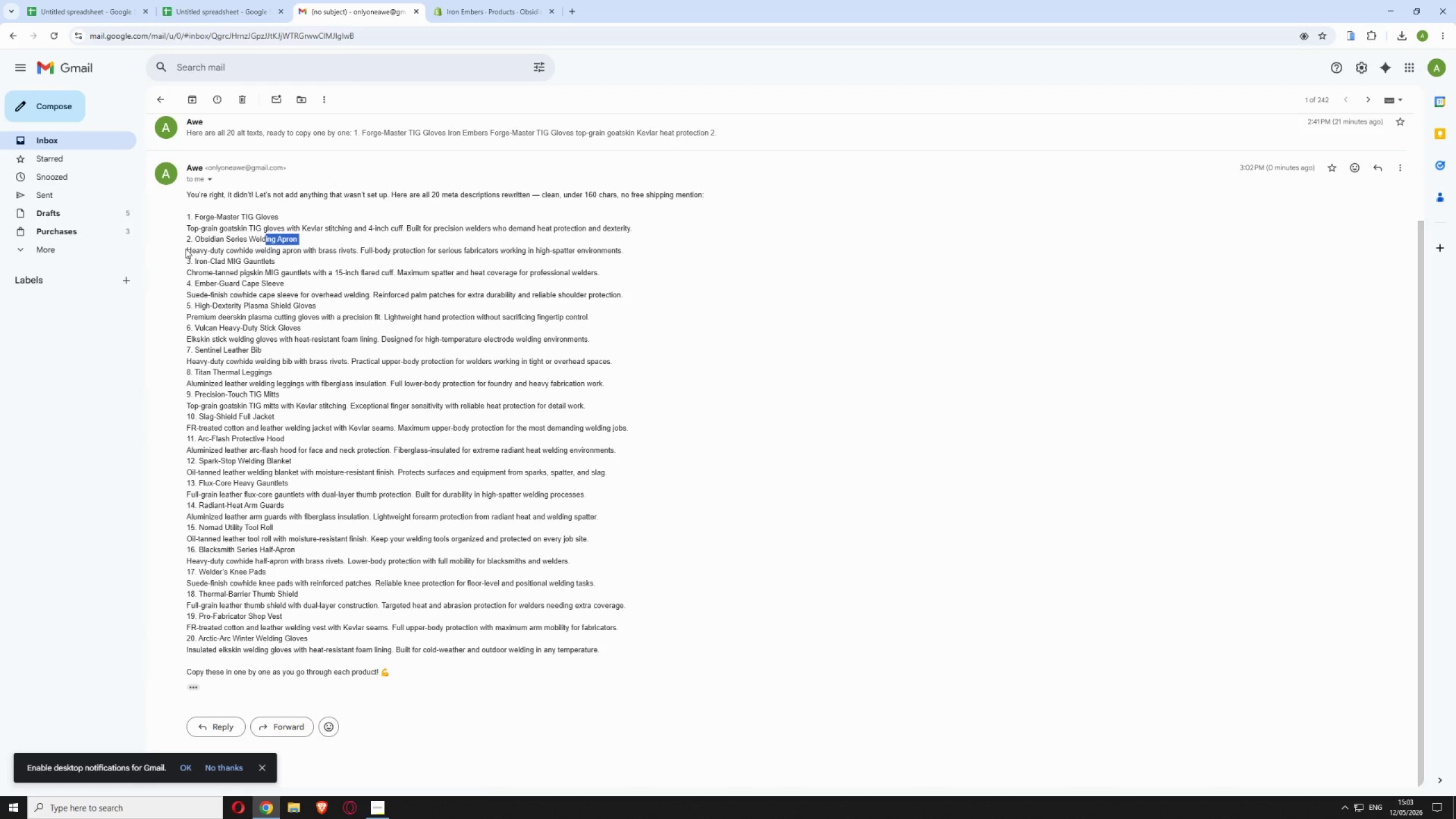 
left_click_drag(start_coordinate=[185, 249], to_coordinate=[216, 249])
 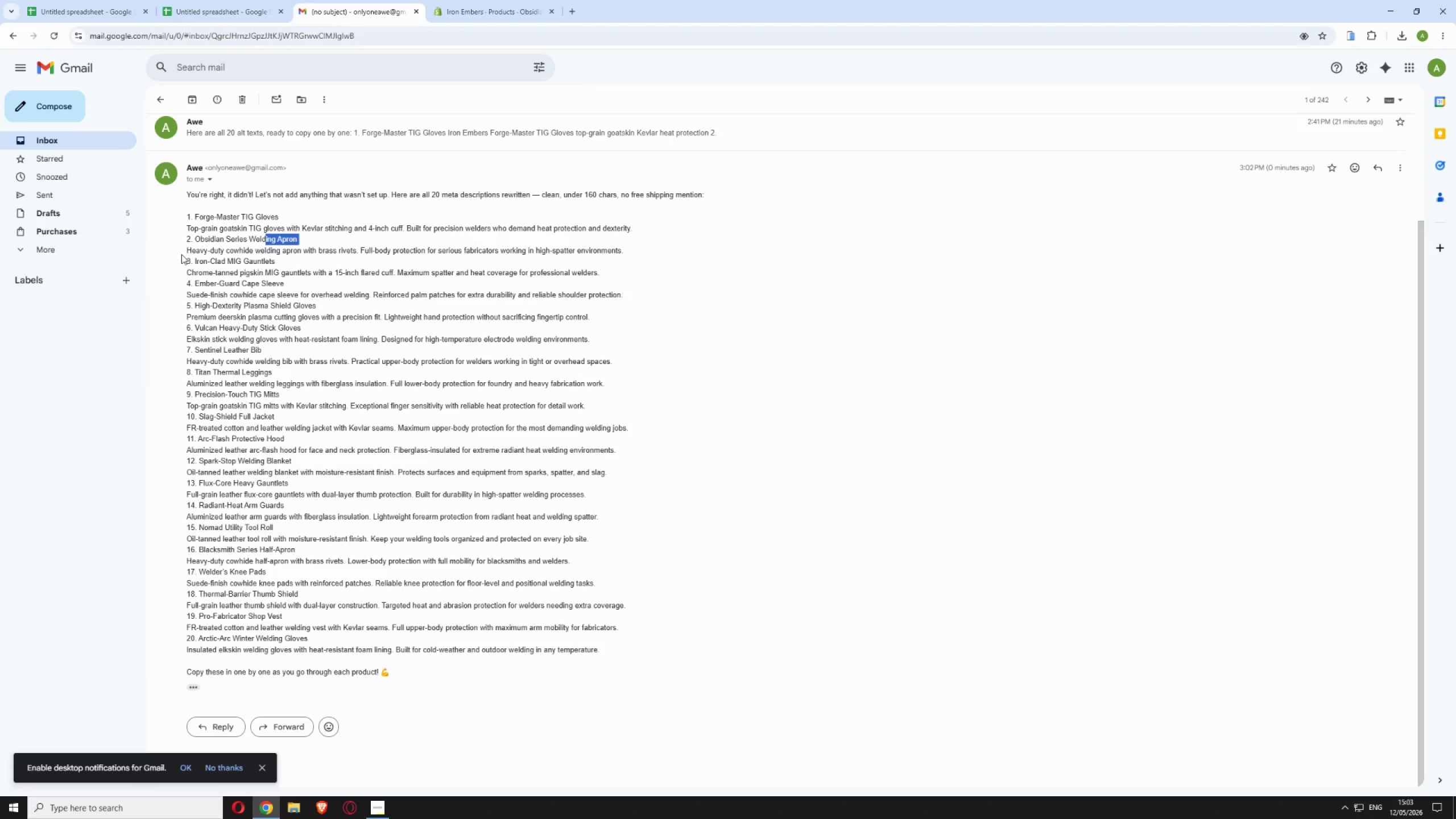 
left_click([181, 254])
 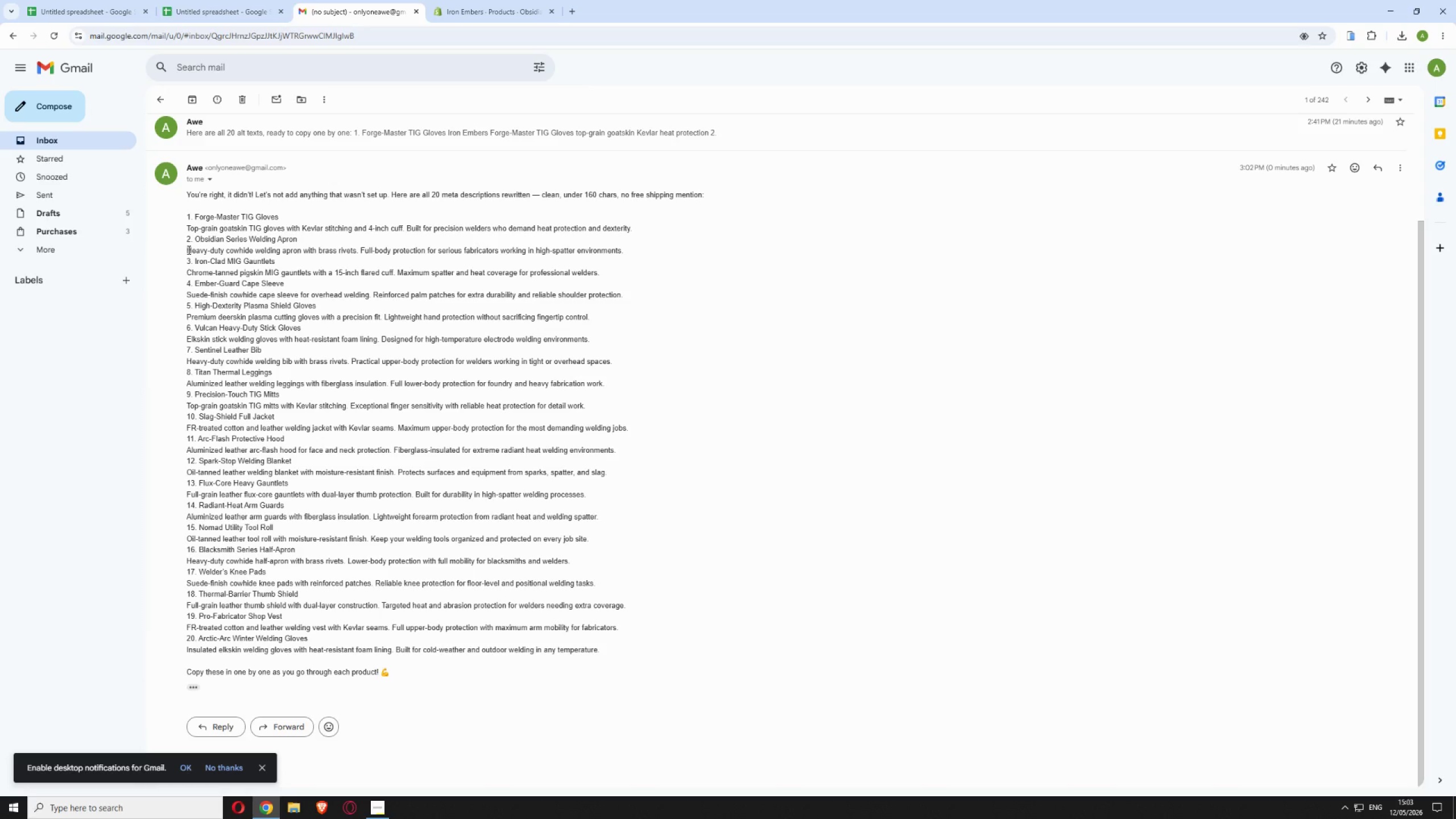 
left_click_drag(start_coordinate=[188, 250], to_coordinate=[622, 247])
 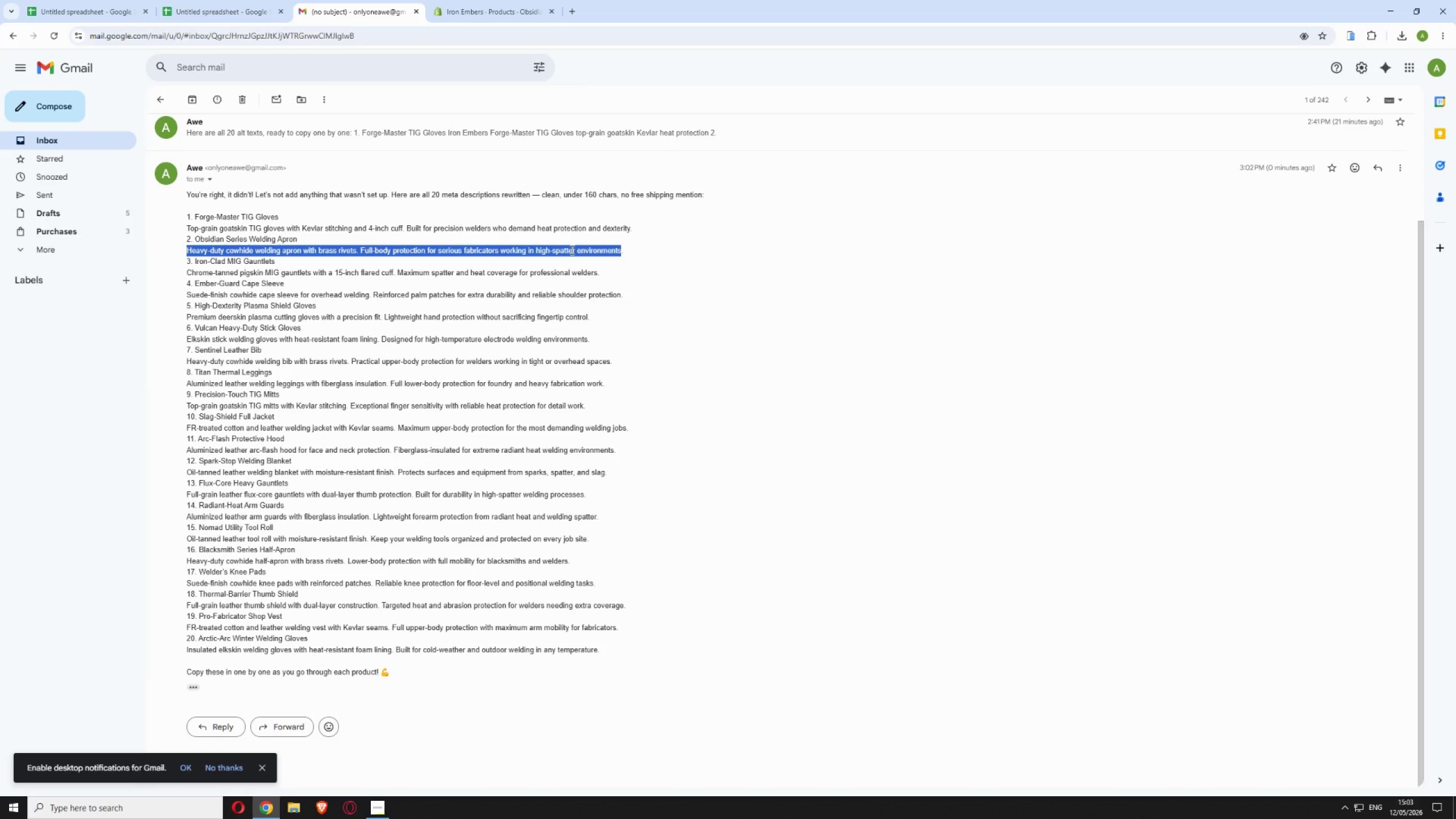 
right_click([568, 250])
 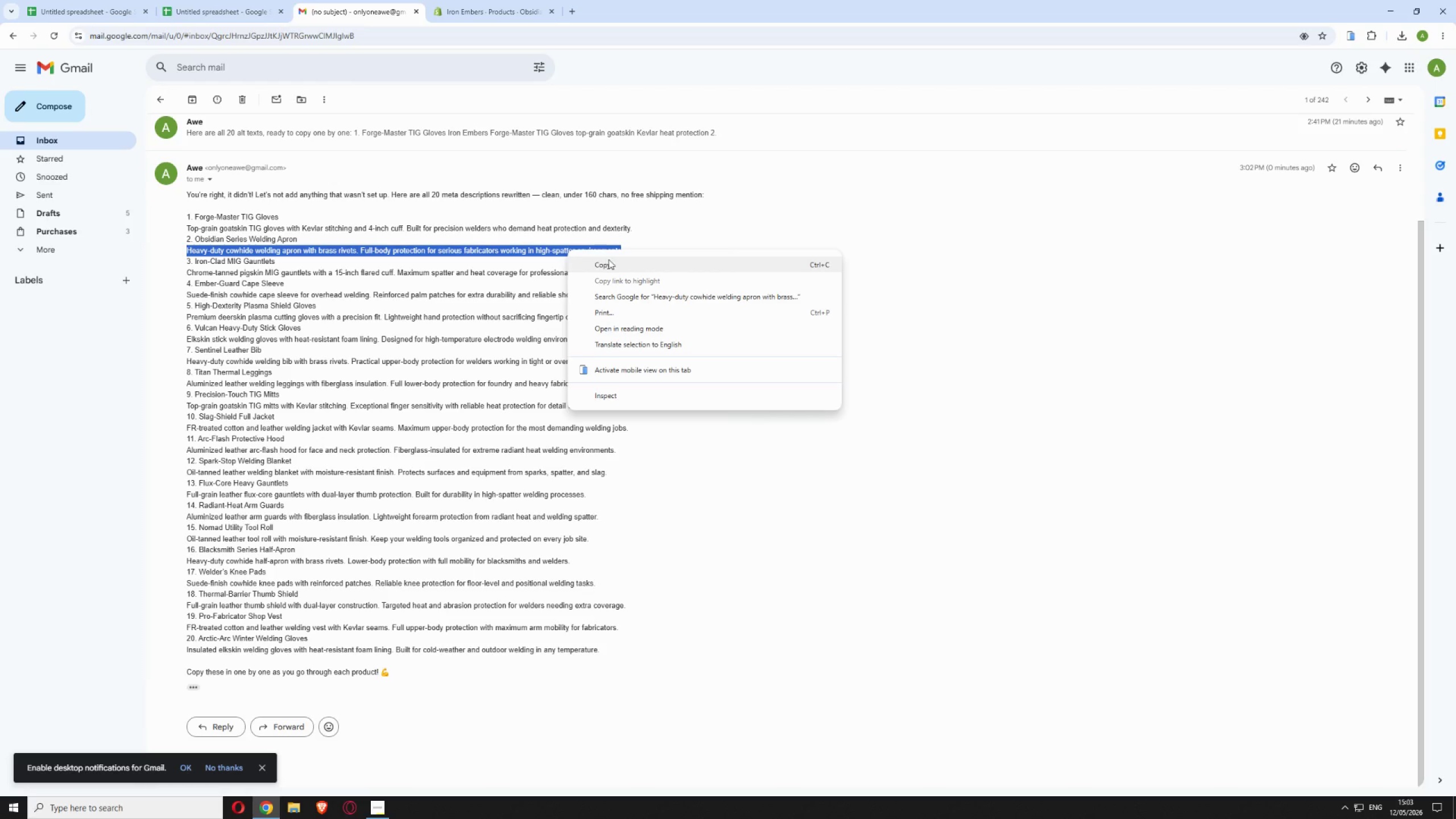 
left_click([613, 265])
 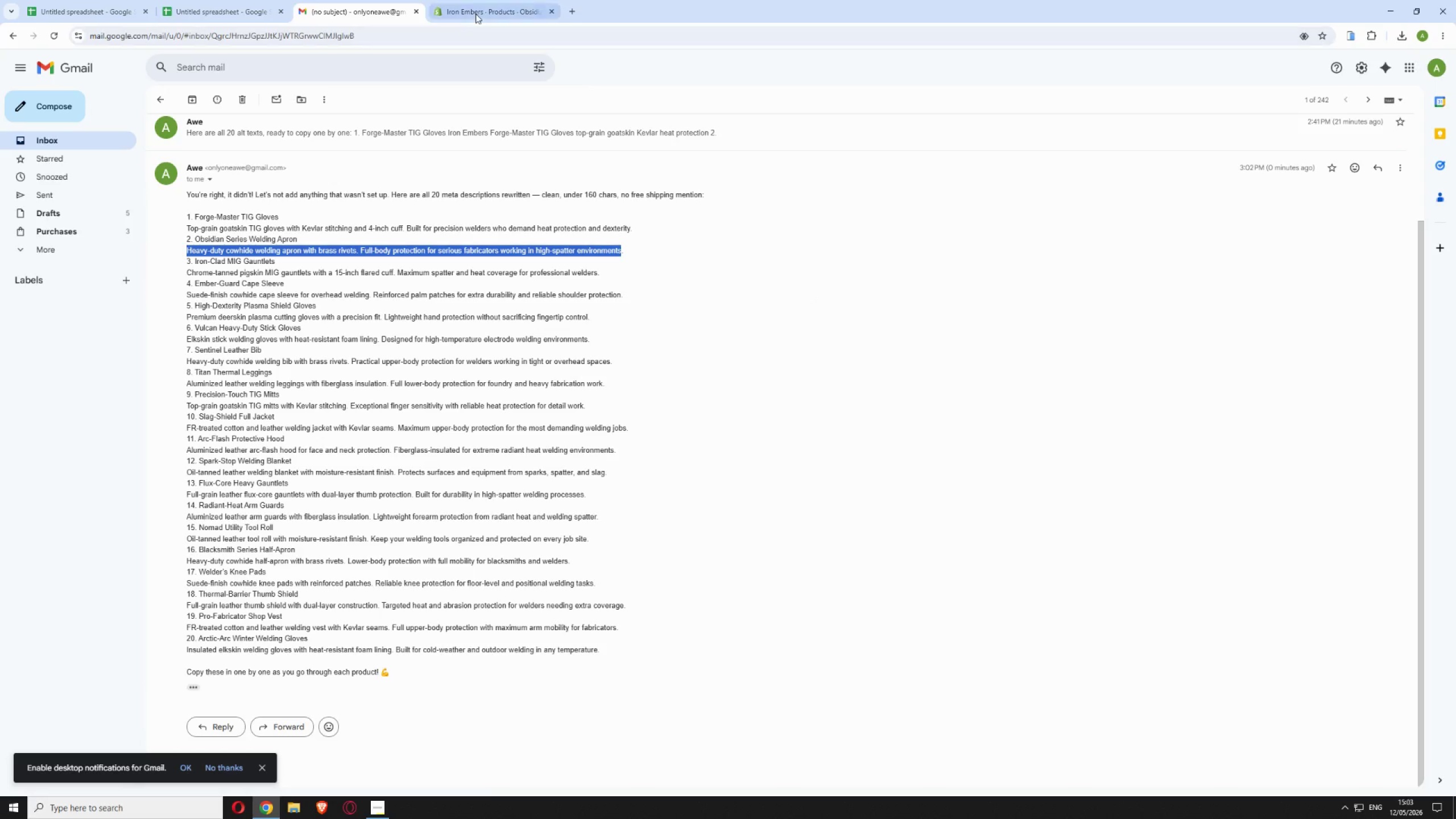 
left_click([475, 14])
 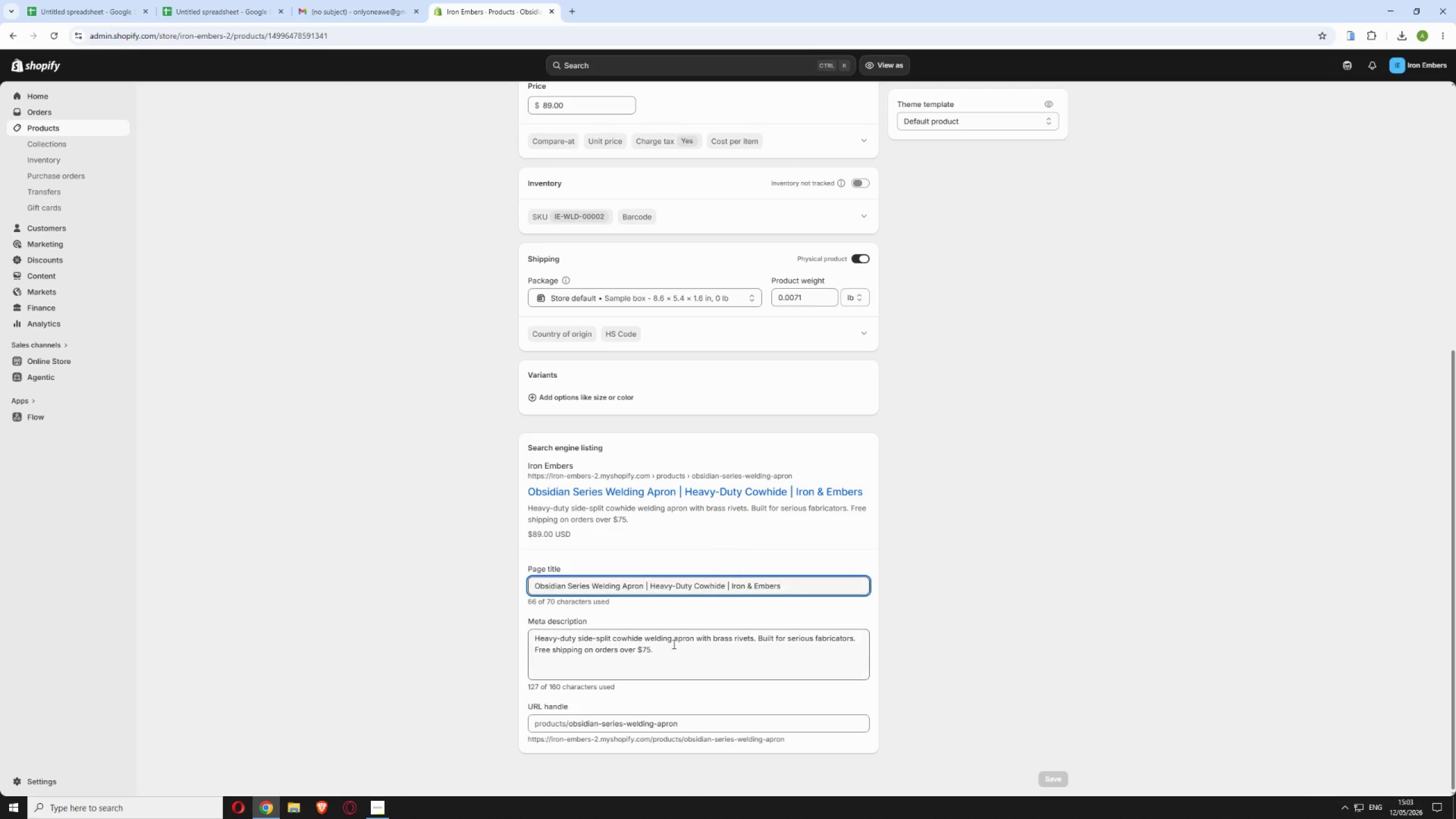 
left_click([673, 668])
 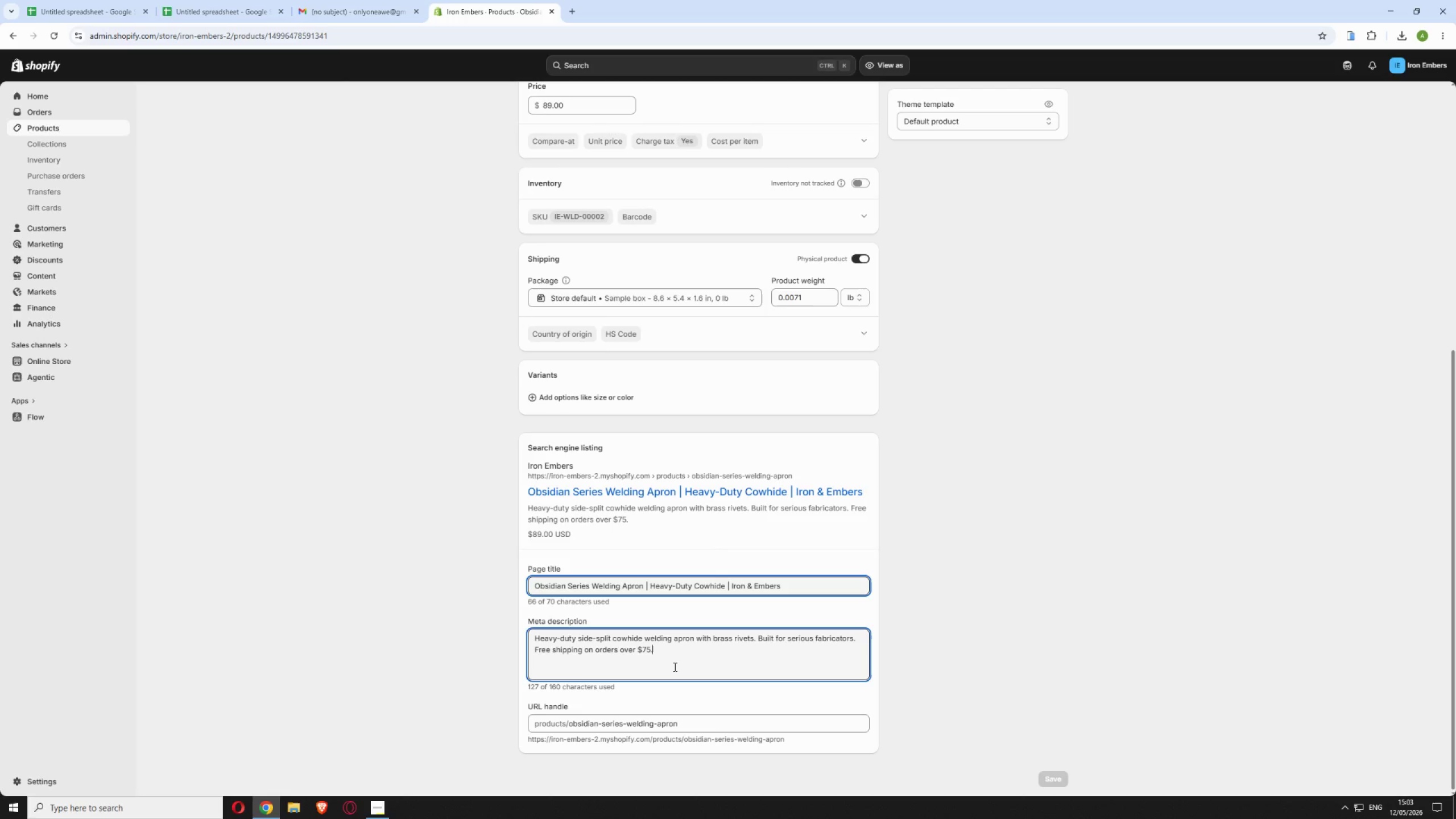 
key(Control+A)
 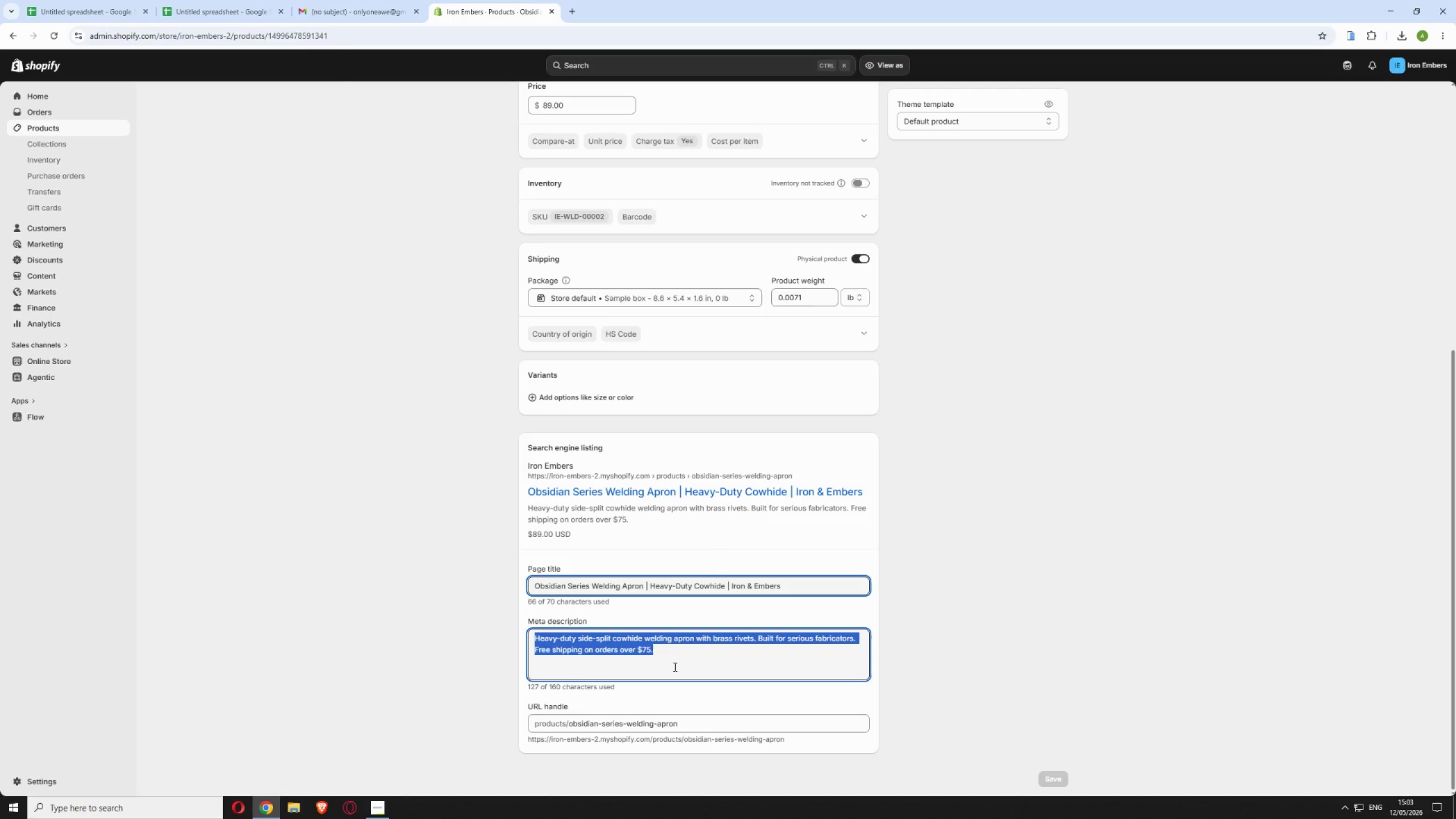 
hold_key(key=ControlLeft, duration=0.95)
 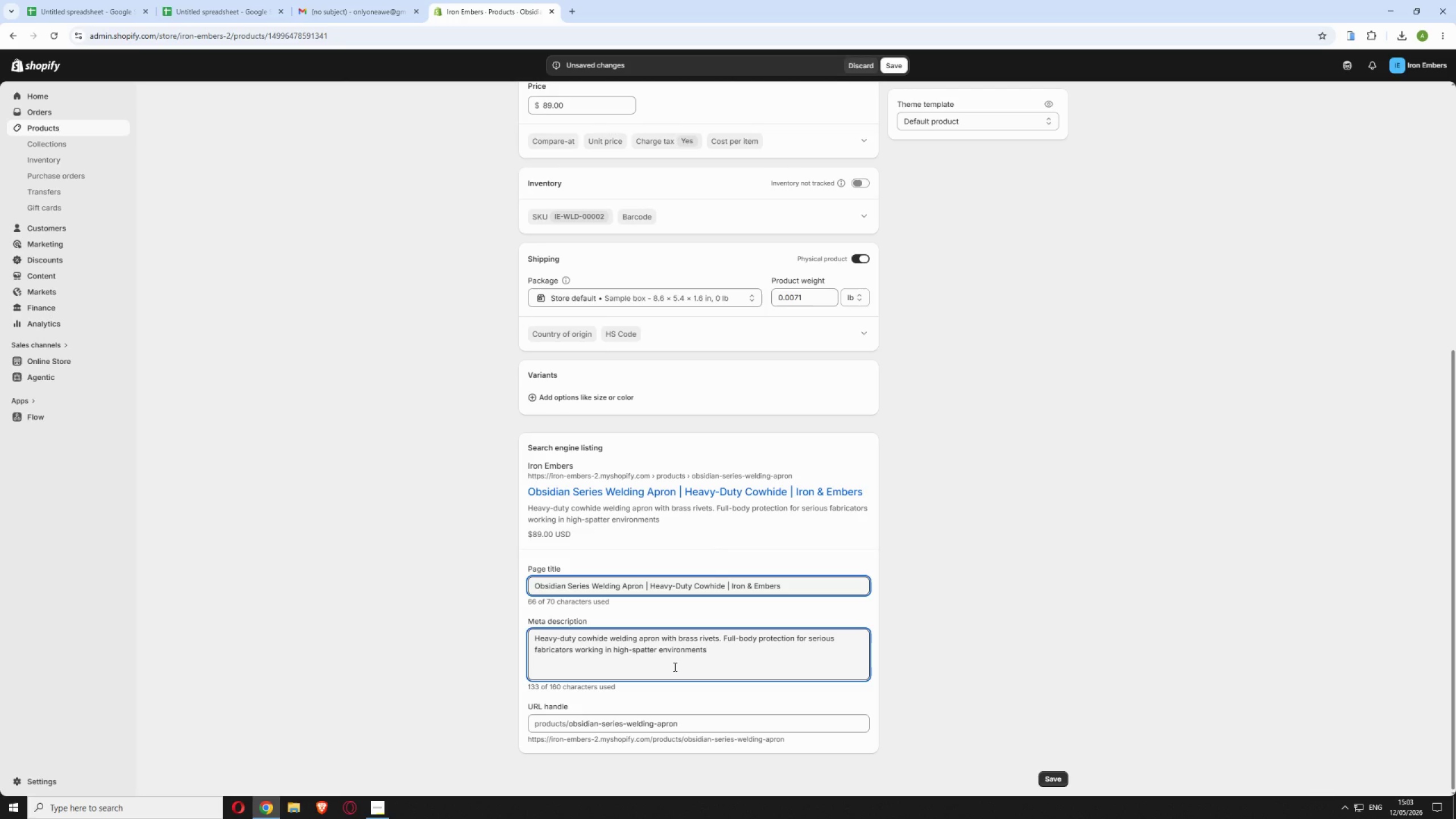 
hold_key(key=V, duration=0.33)
 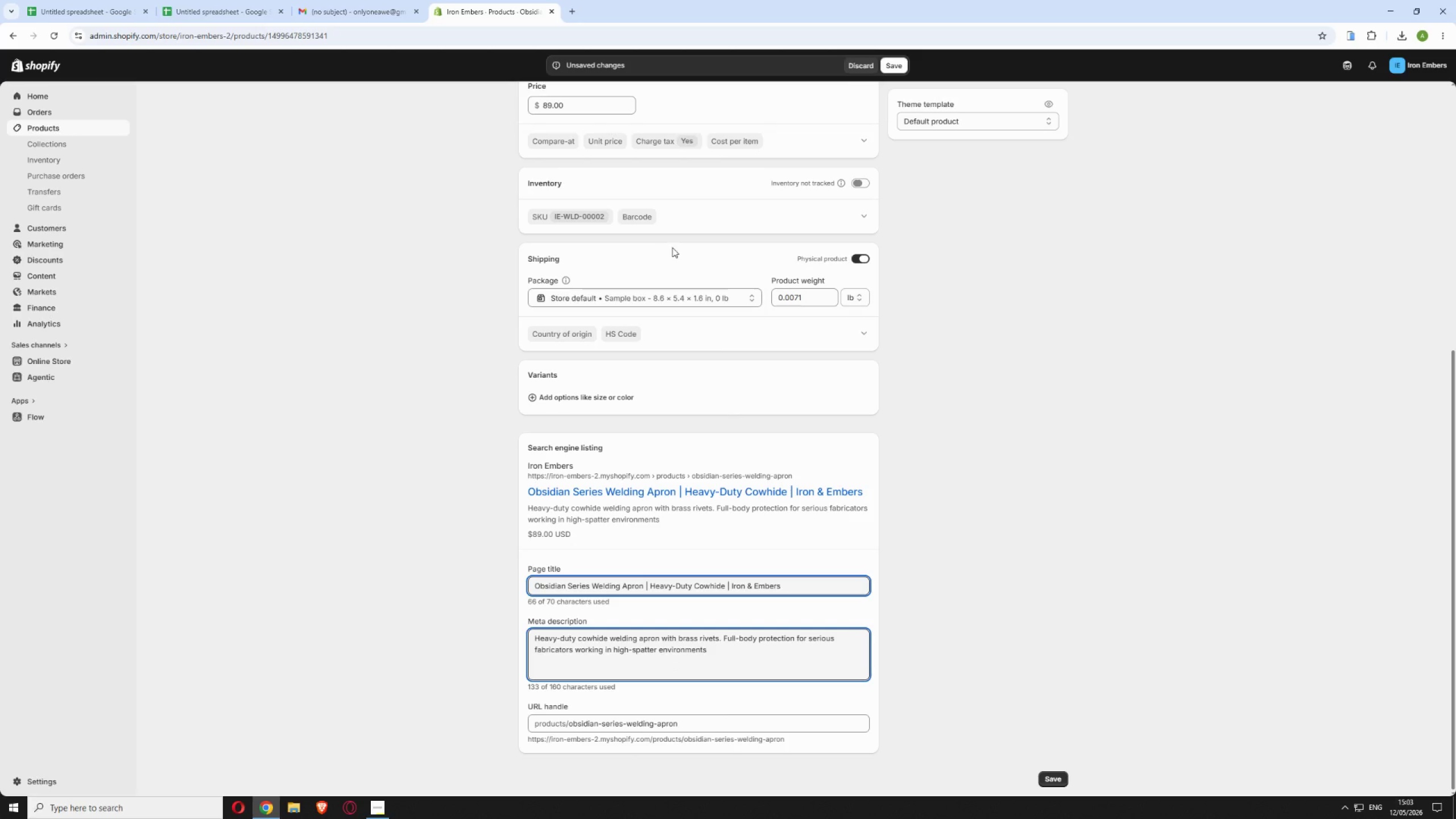 
left_click([897, 69])
 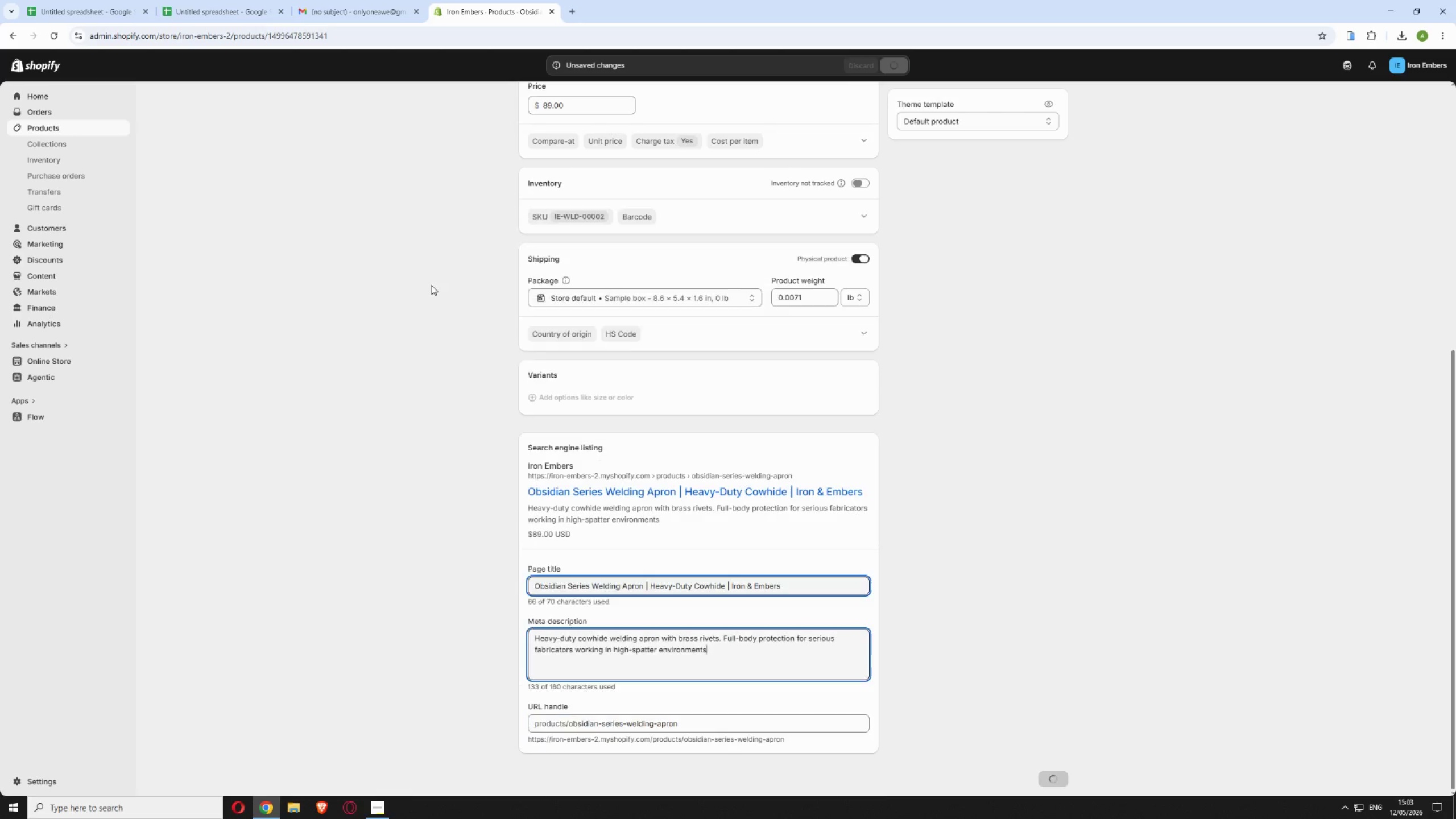 
scroll: coordinate [438, 275], scroll_direction: up, amount: 13.0
 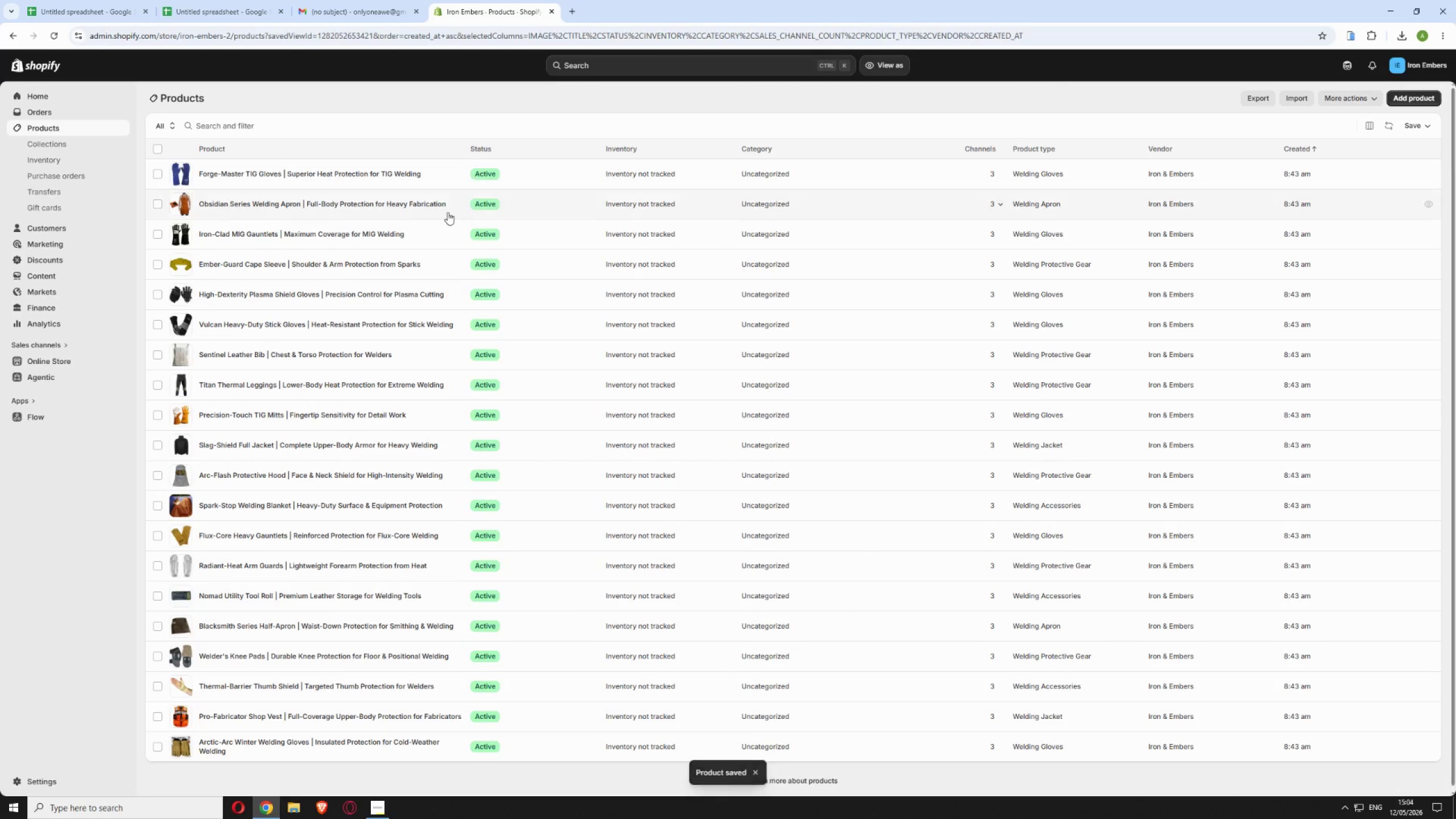 
left_click([425, 233])
 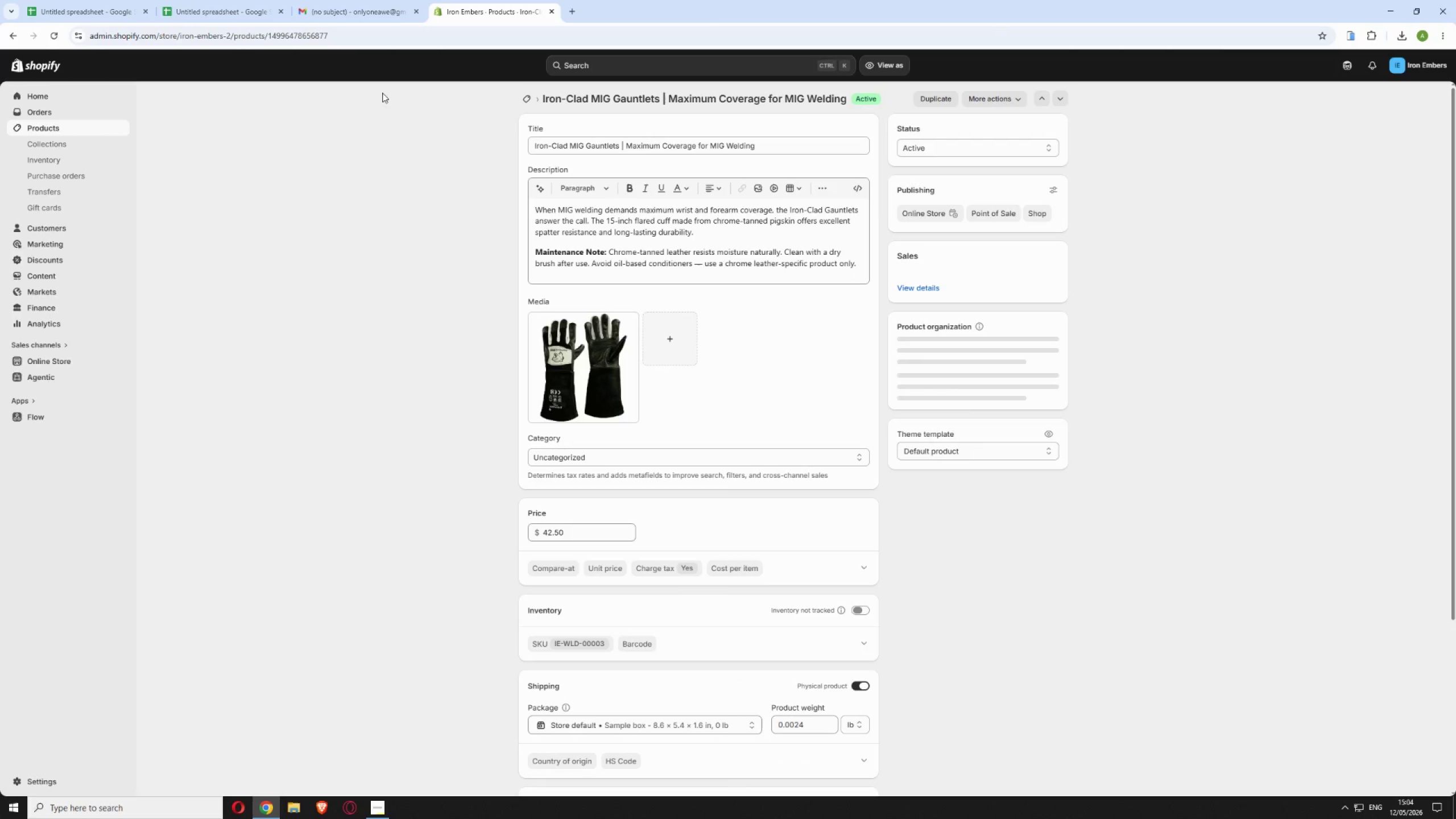 
left_click([363, 7])
 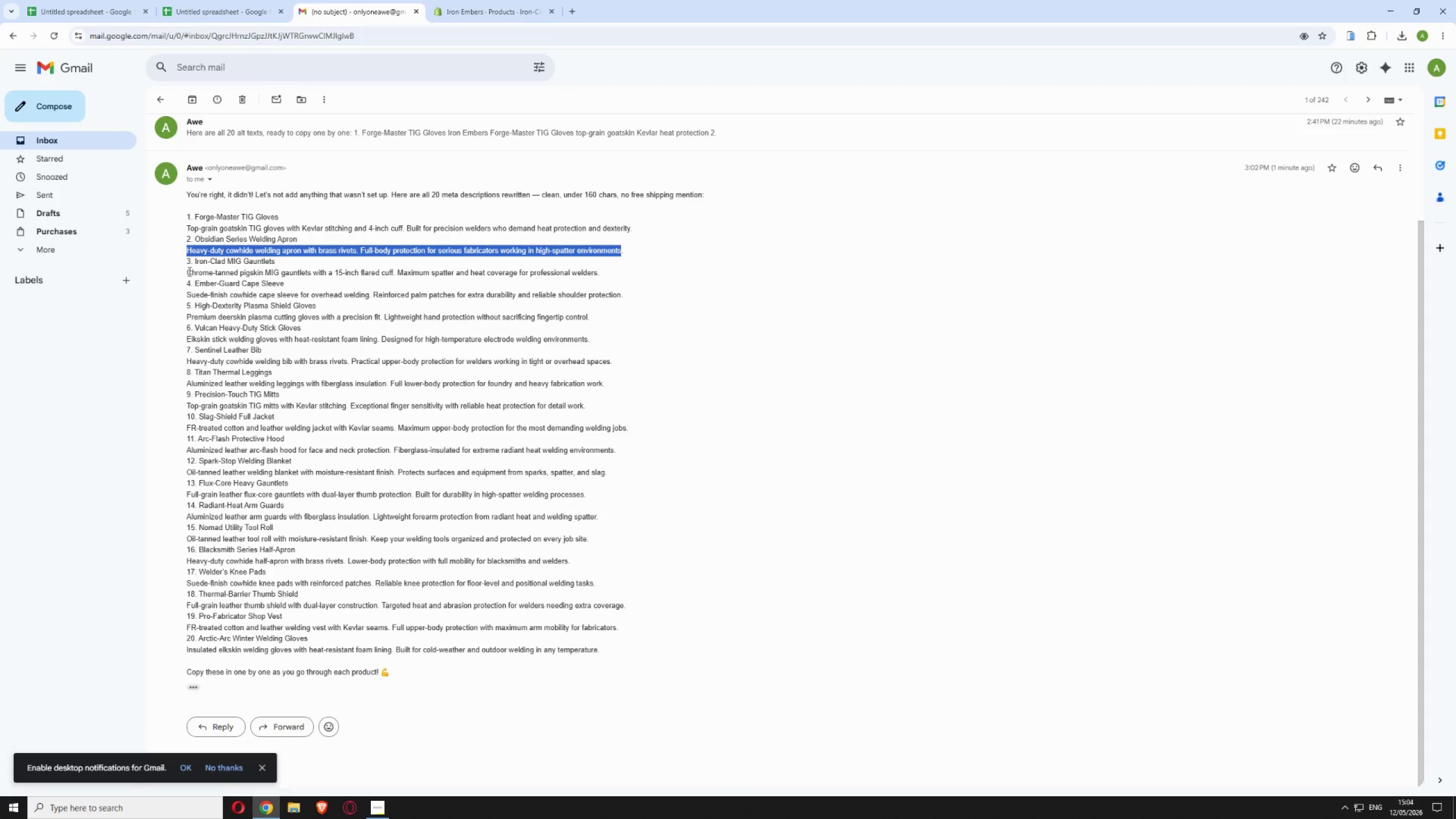 
left_click_drag(start_coordinate=[185, 272], to_coordinate=[601, 270])
 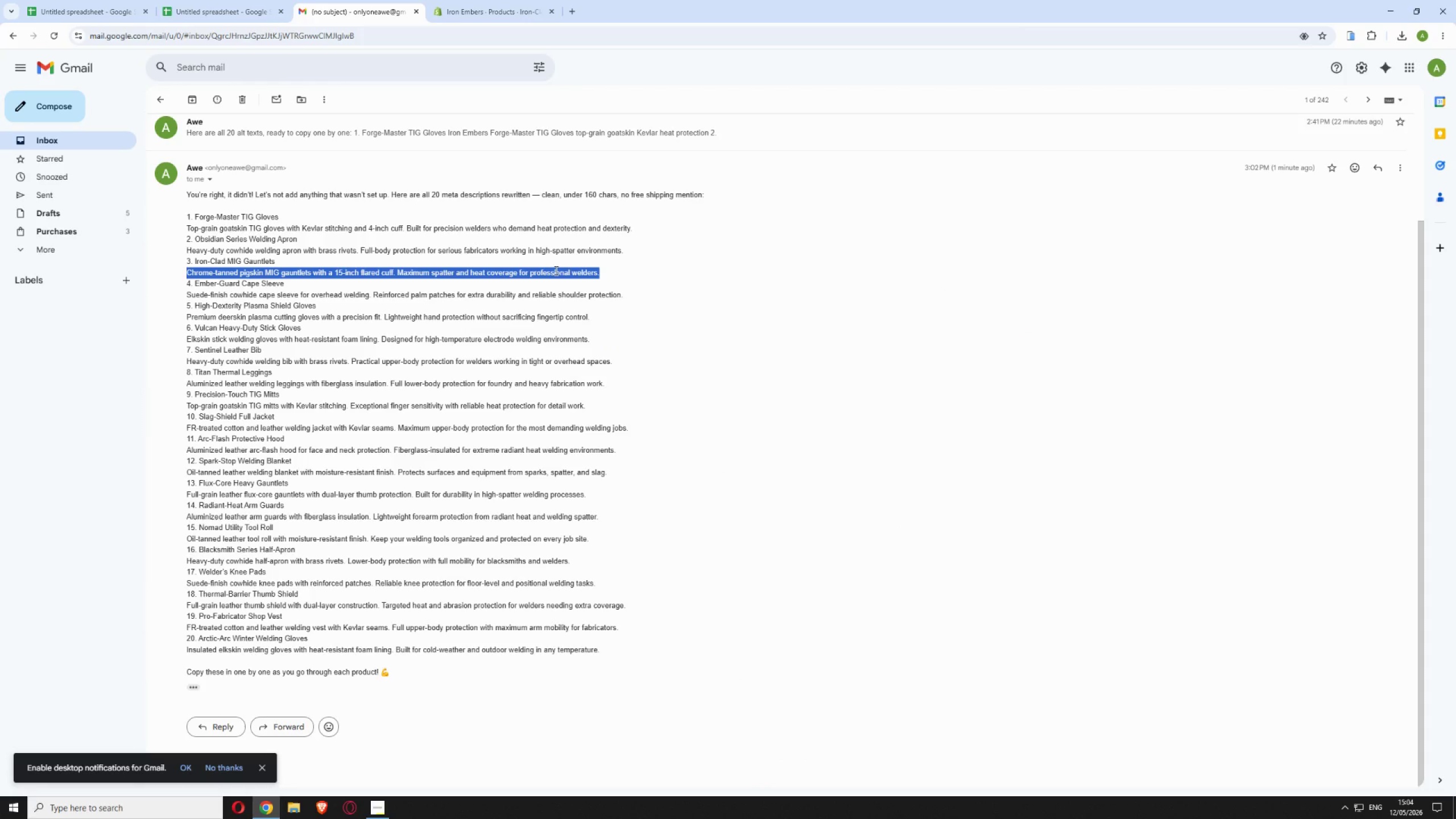 
right_click([555, 270])
 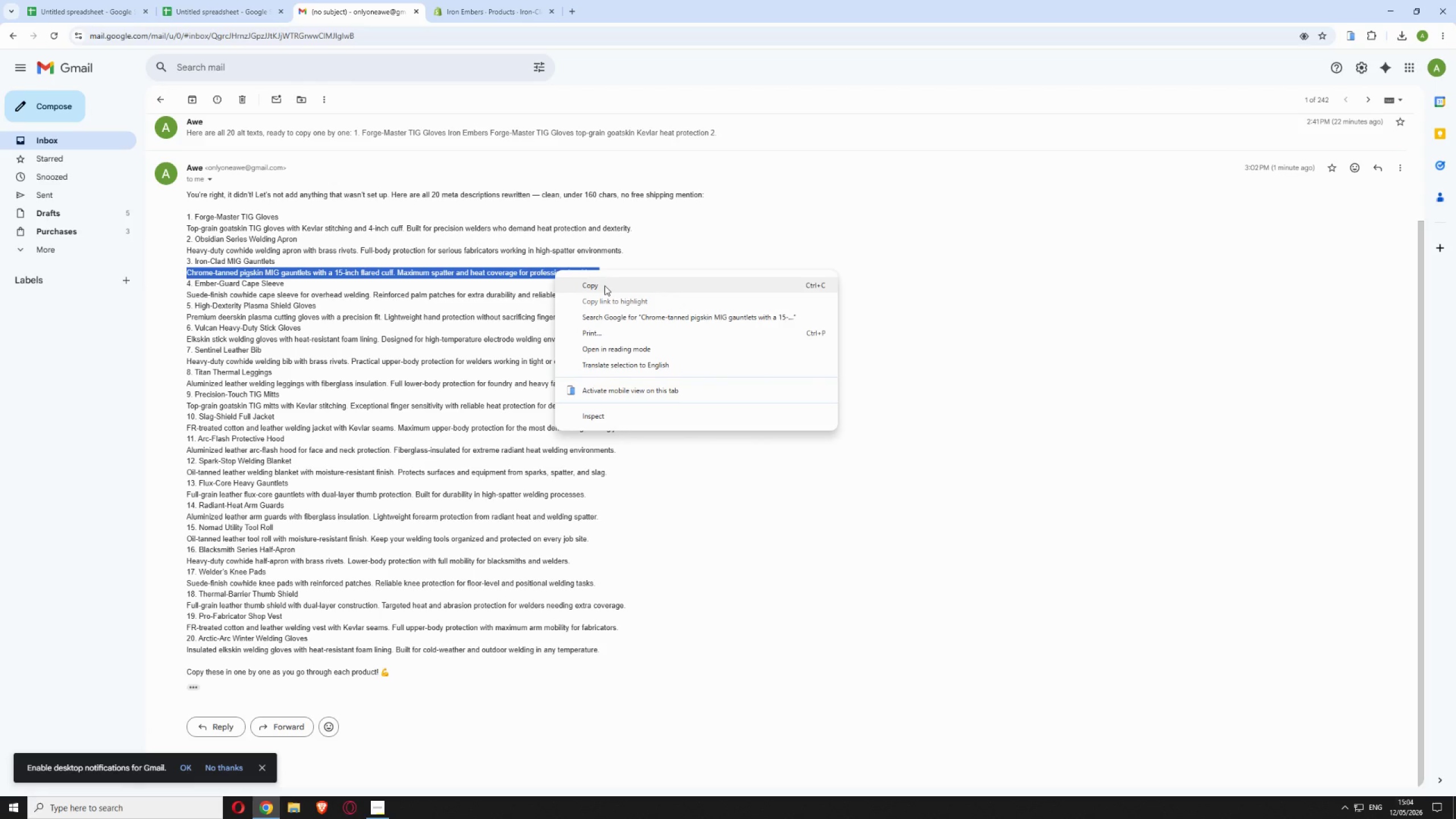 
left_click([605, 284])
 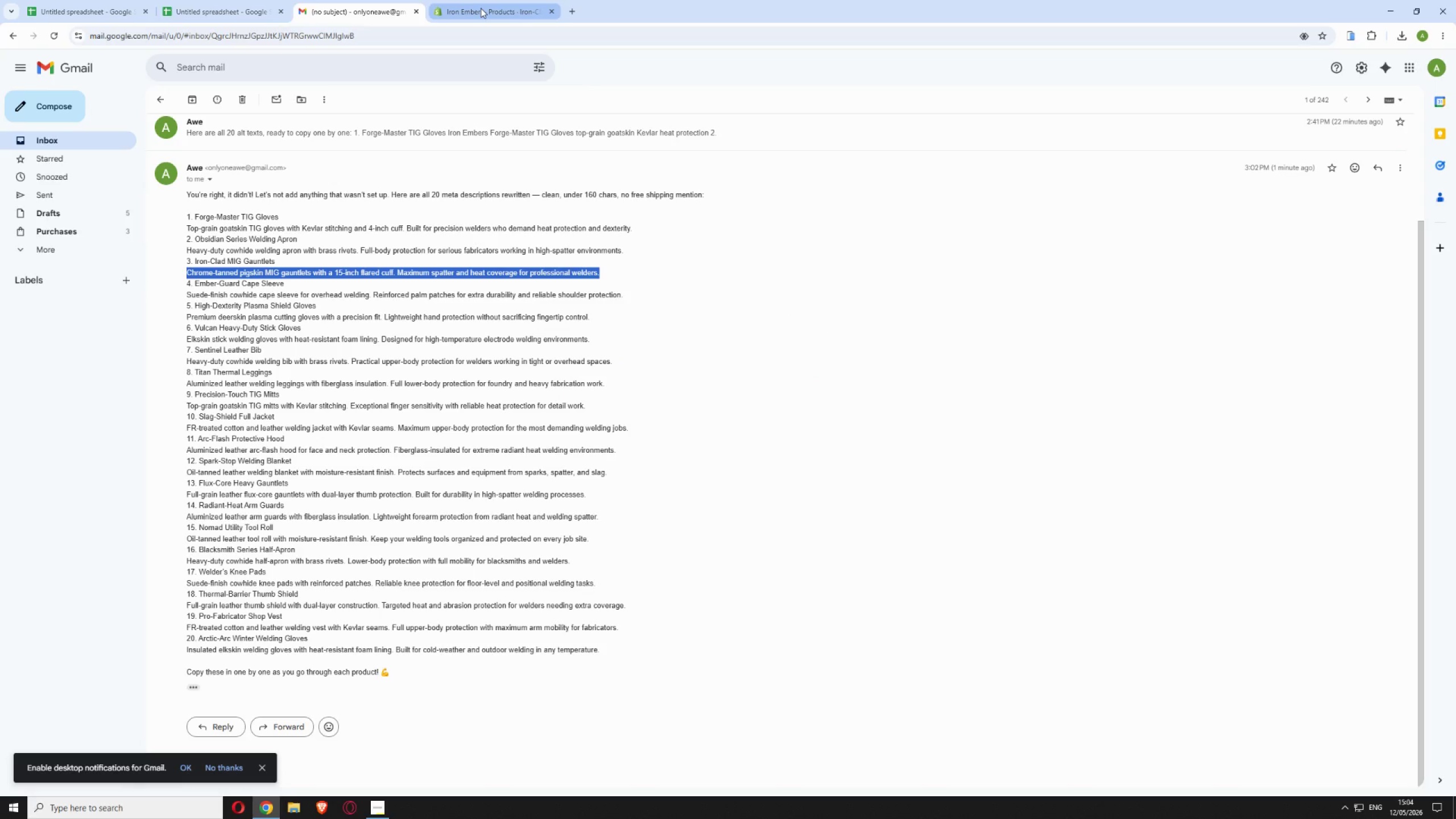 
left_click([481, 8])
 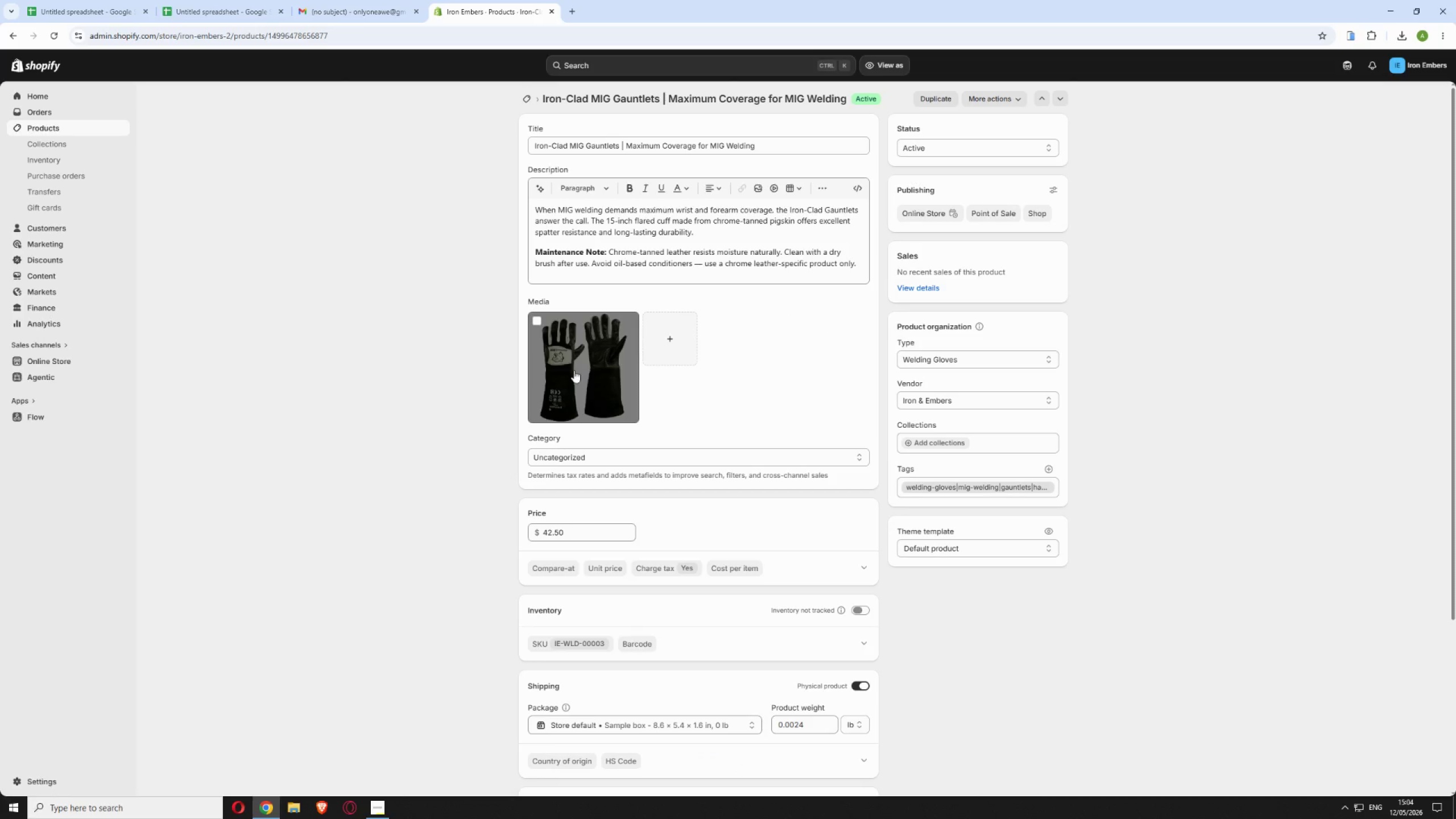 
scroll: coordinate [544, 437], scroll_direction: down, amount: 7.0
 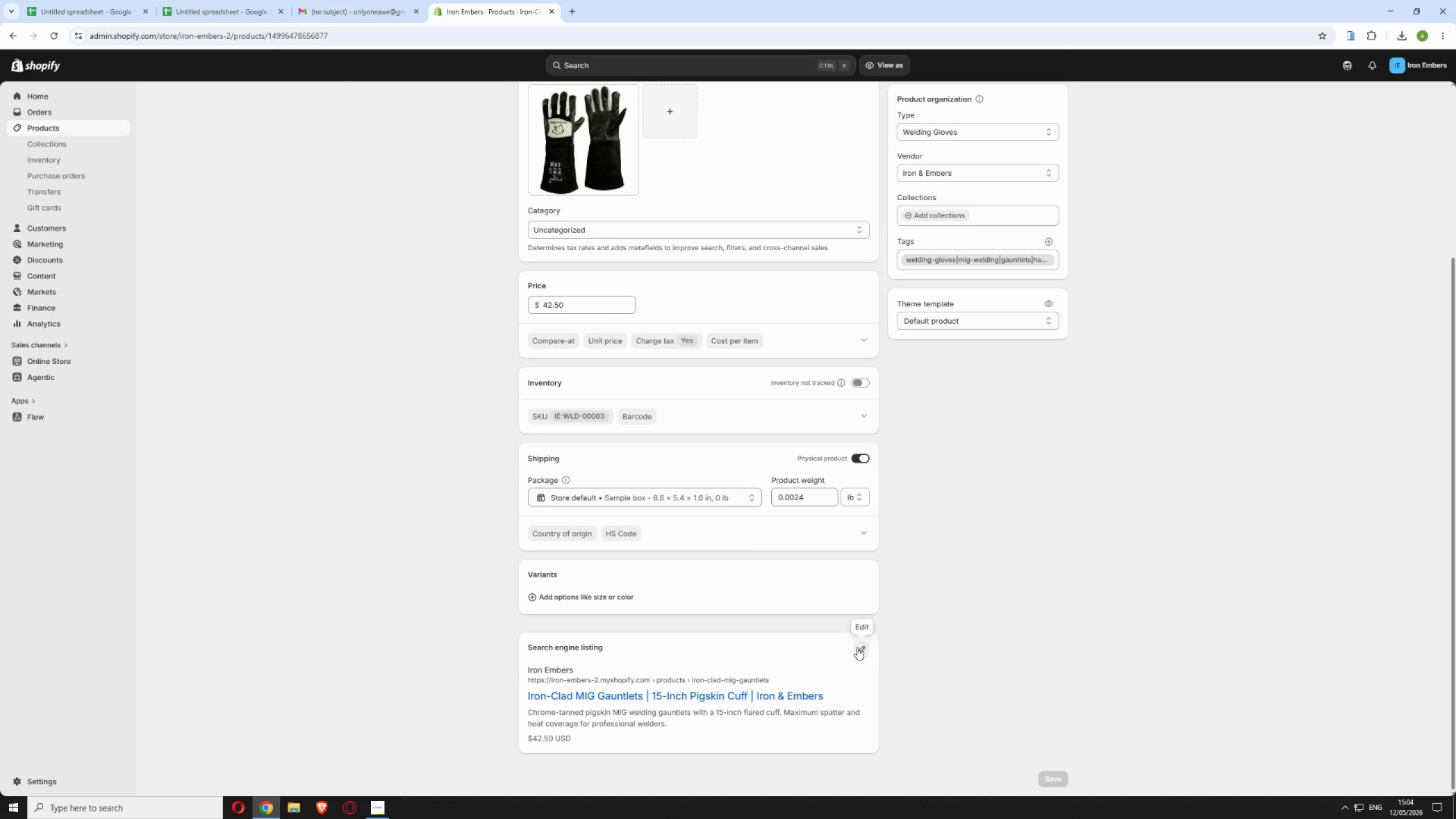 
left_click([858, 651])
 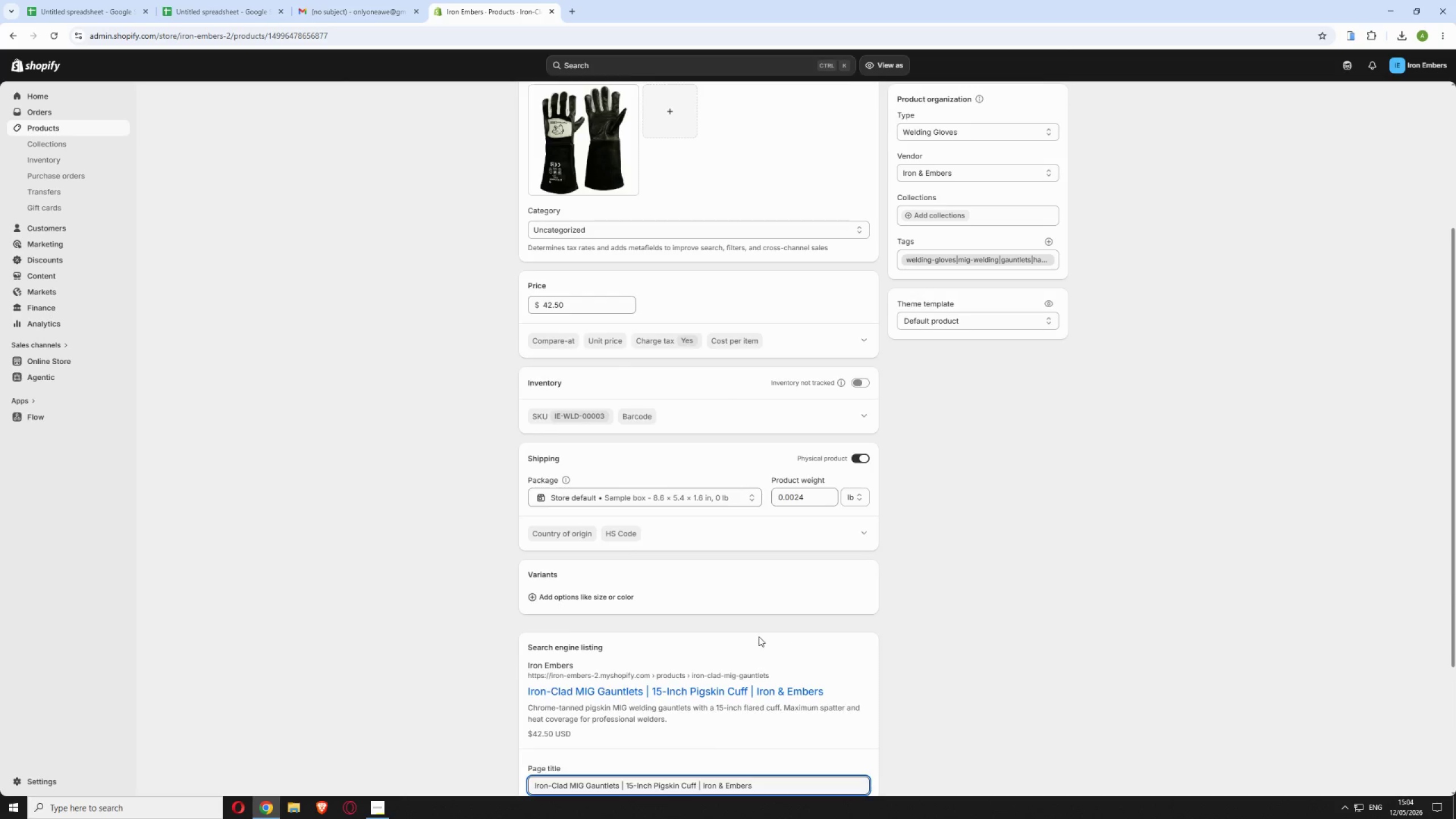 
scroll: coordinate [709, 650], scroll_direction: down, amount: 6.0
 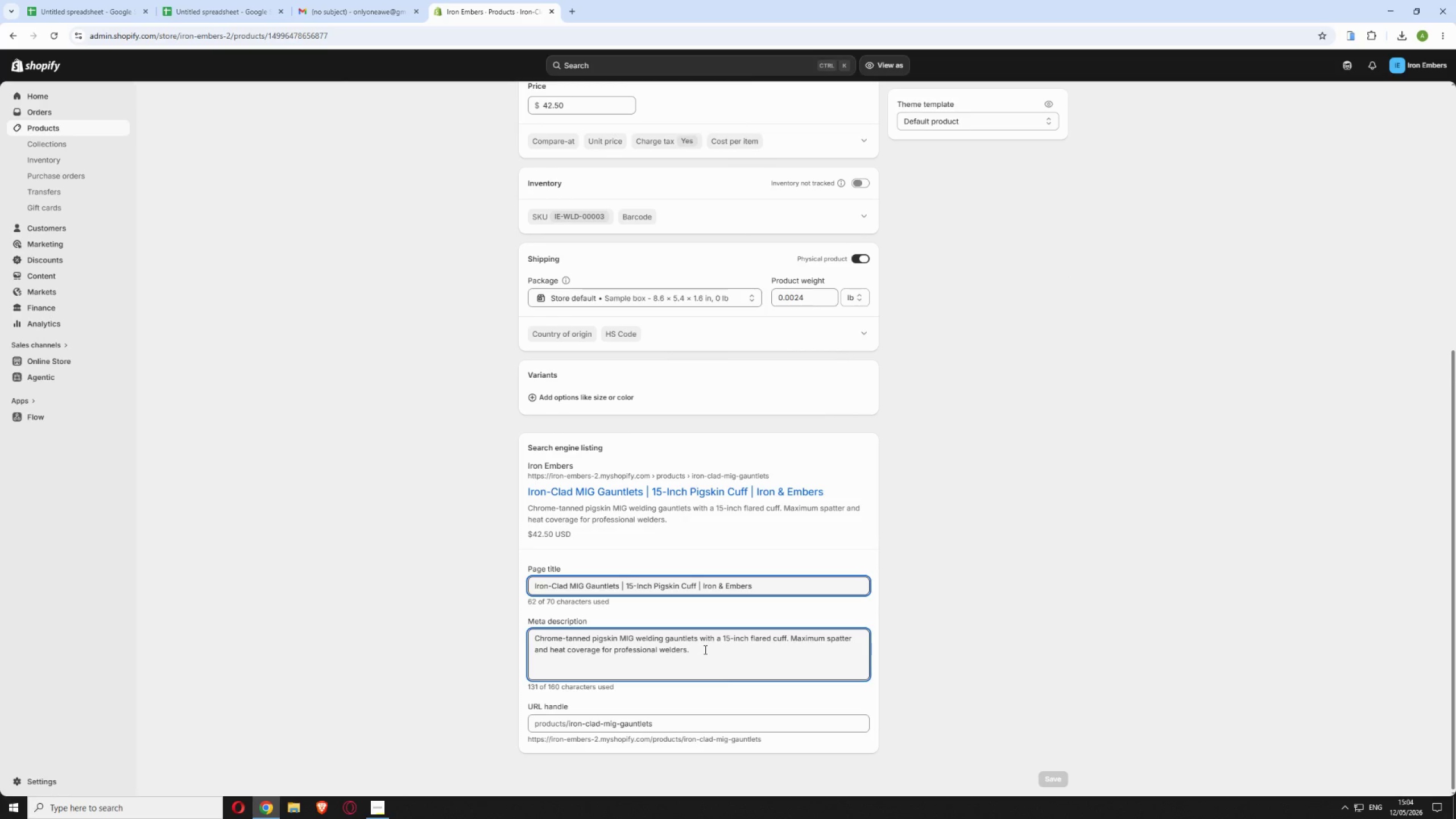 
key(Control+A)
 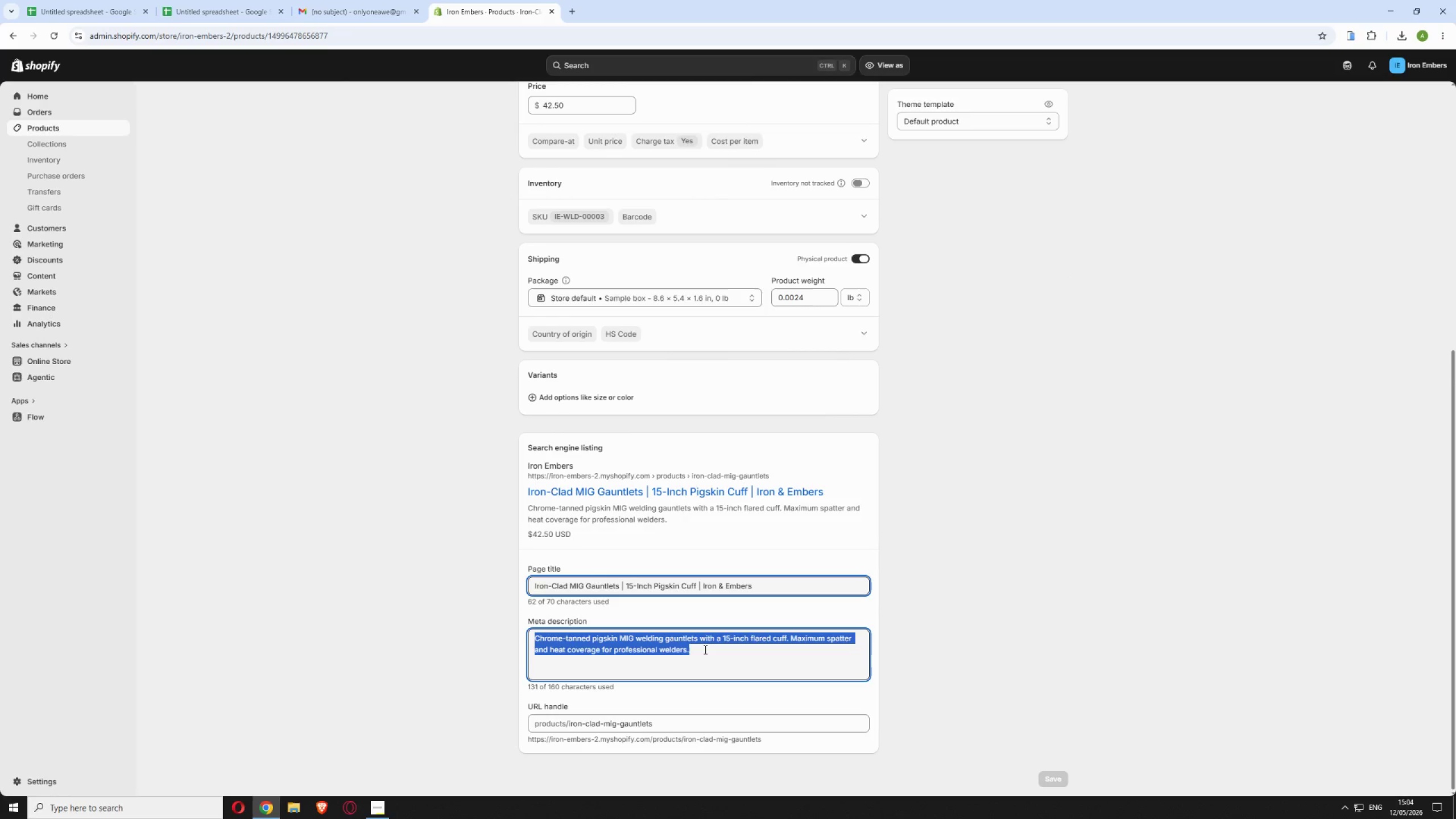 
key(Control+V)
 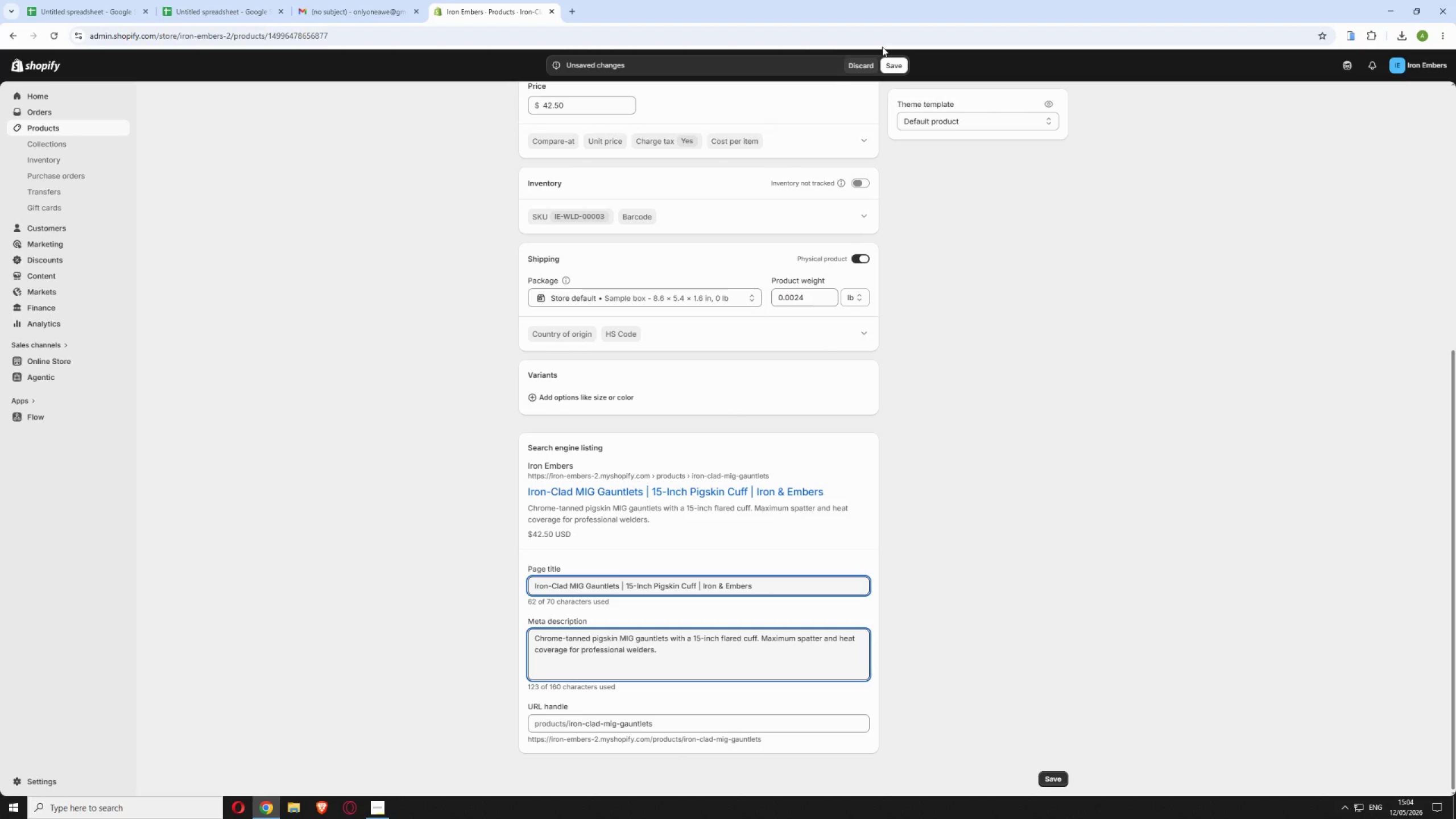 
left_click([889, 64])
 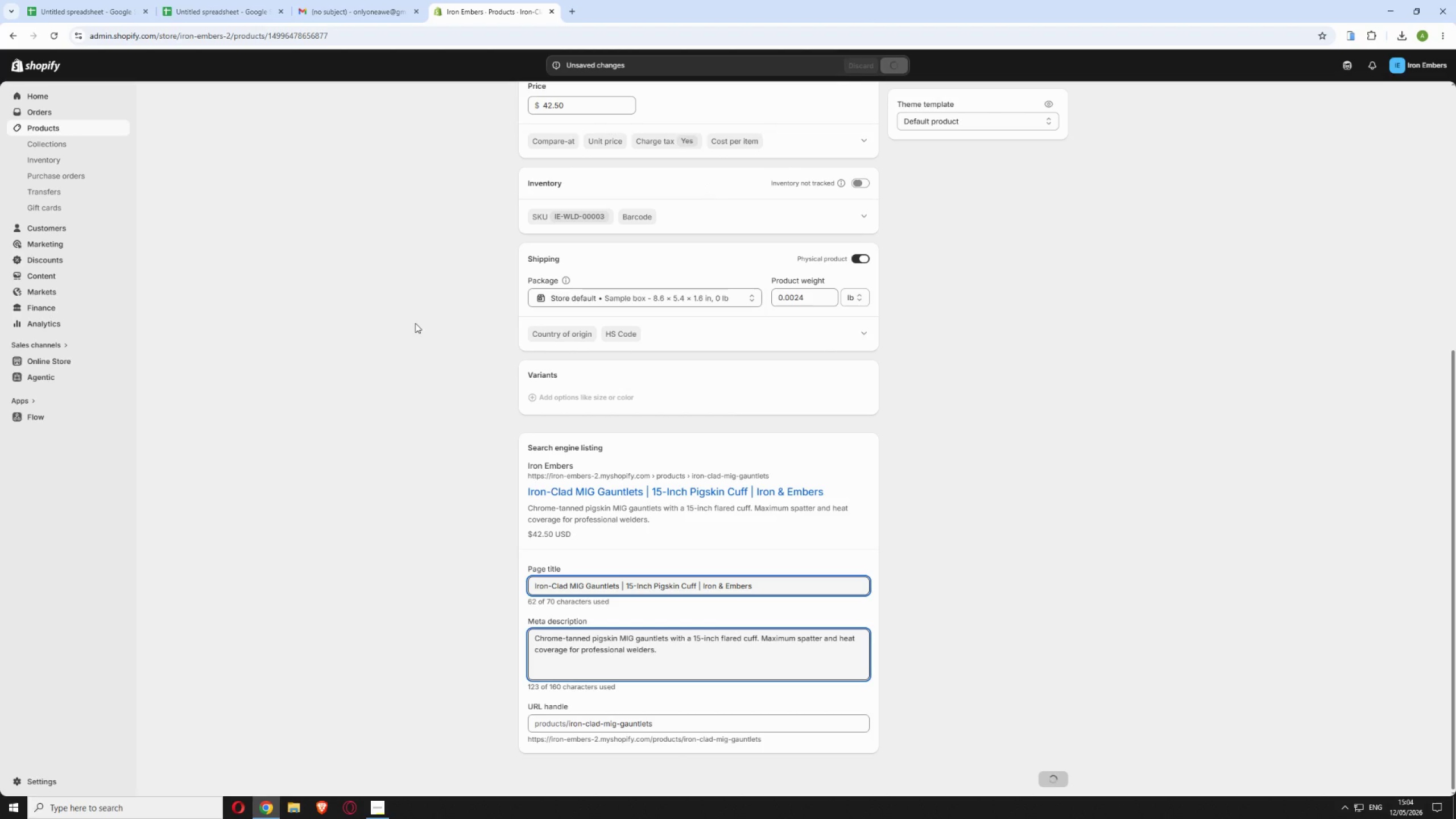 
scroll: coordinate [415, 323], scroll_direction: up, amount: 15.0
 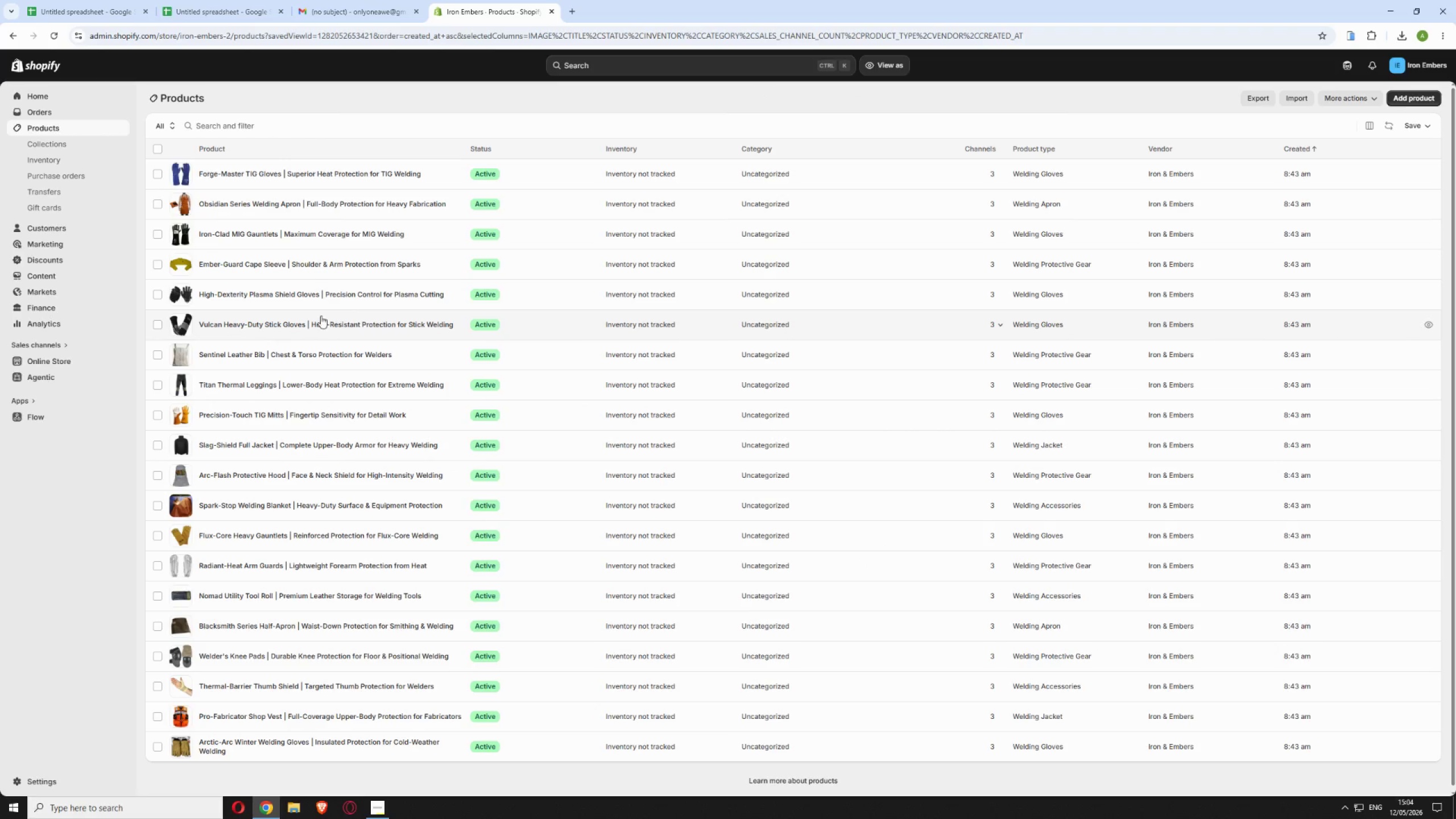 
wait(5.82)
 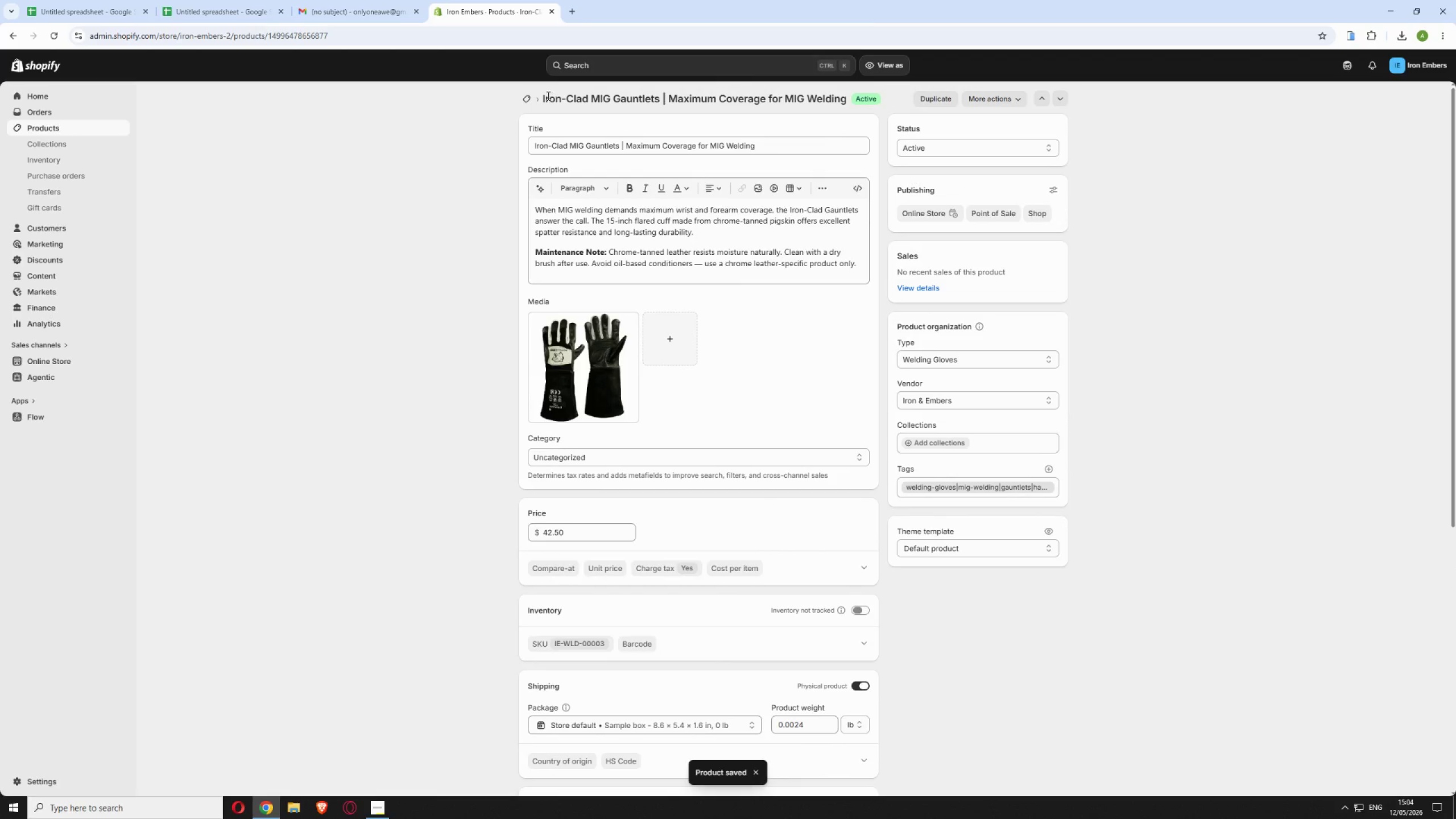 
left_click([429, 263])
 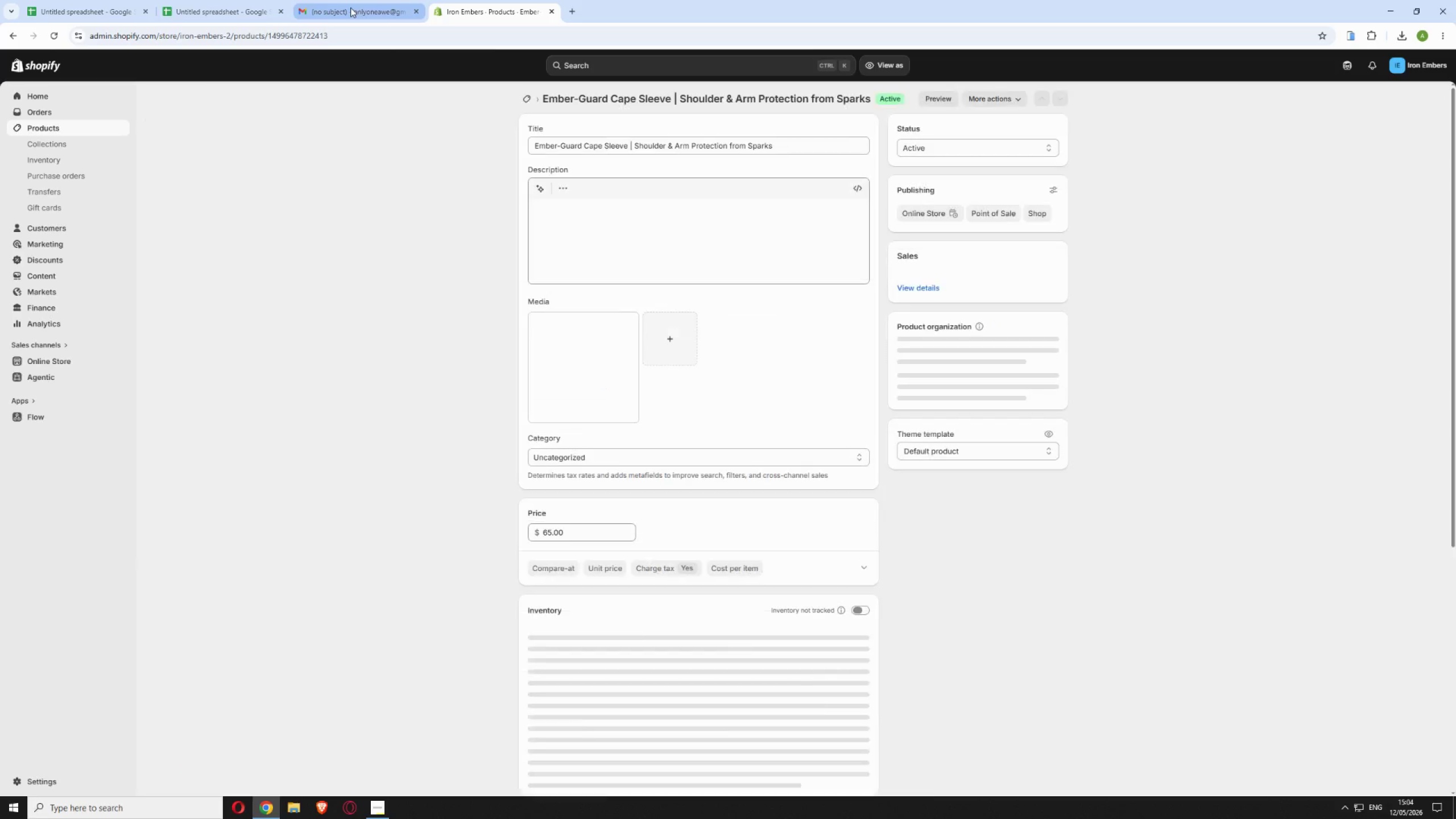 
left_click([350, 7])
 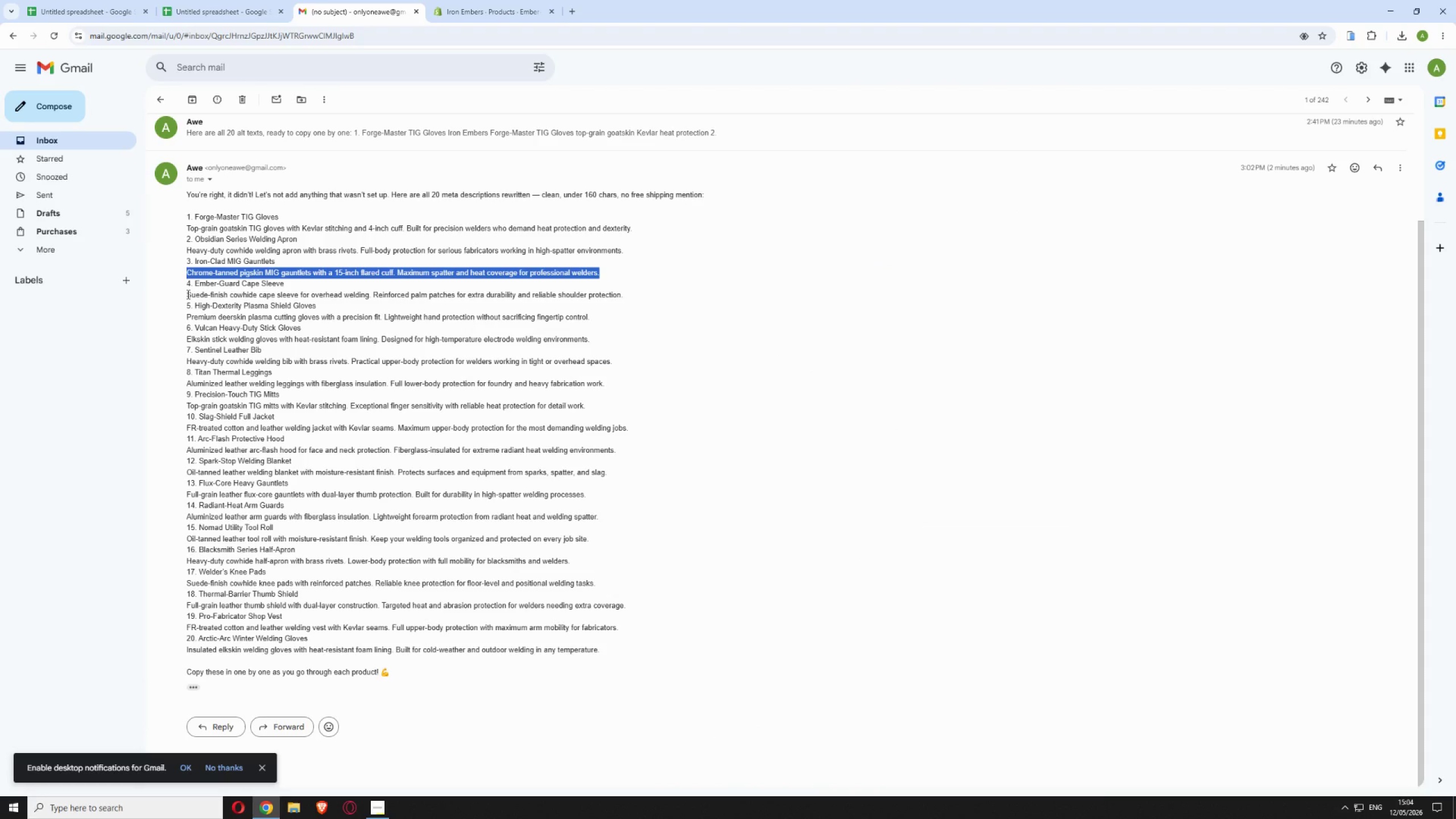 
left_click_drag(start_coordinate=[186, 295], to_coordinate=[626, 292])
 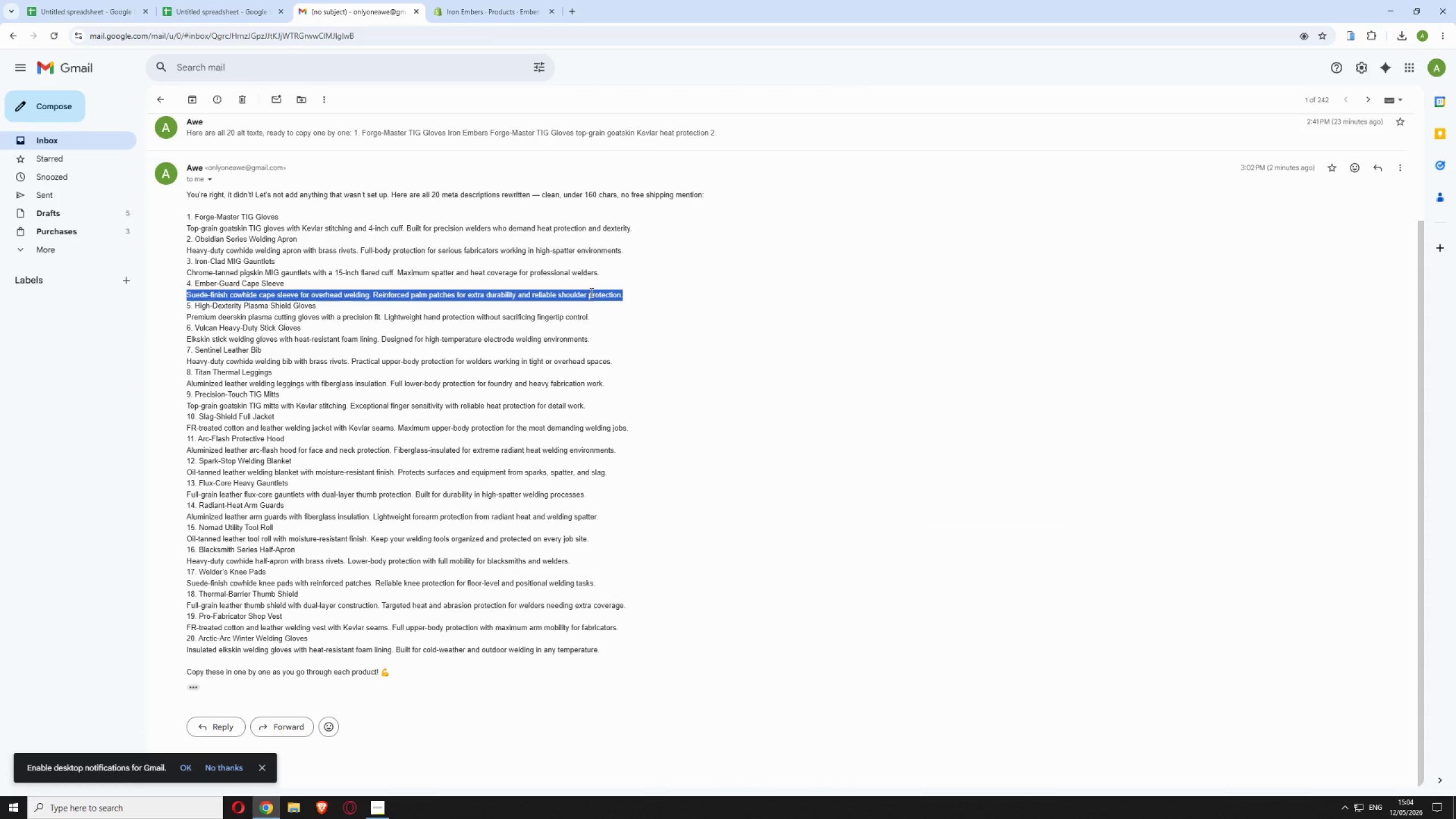 
right_click([590, 292])
 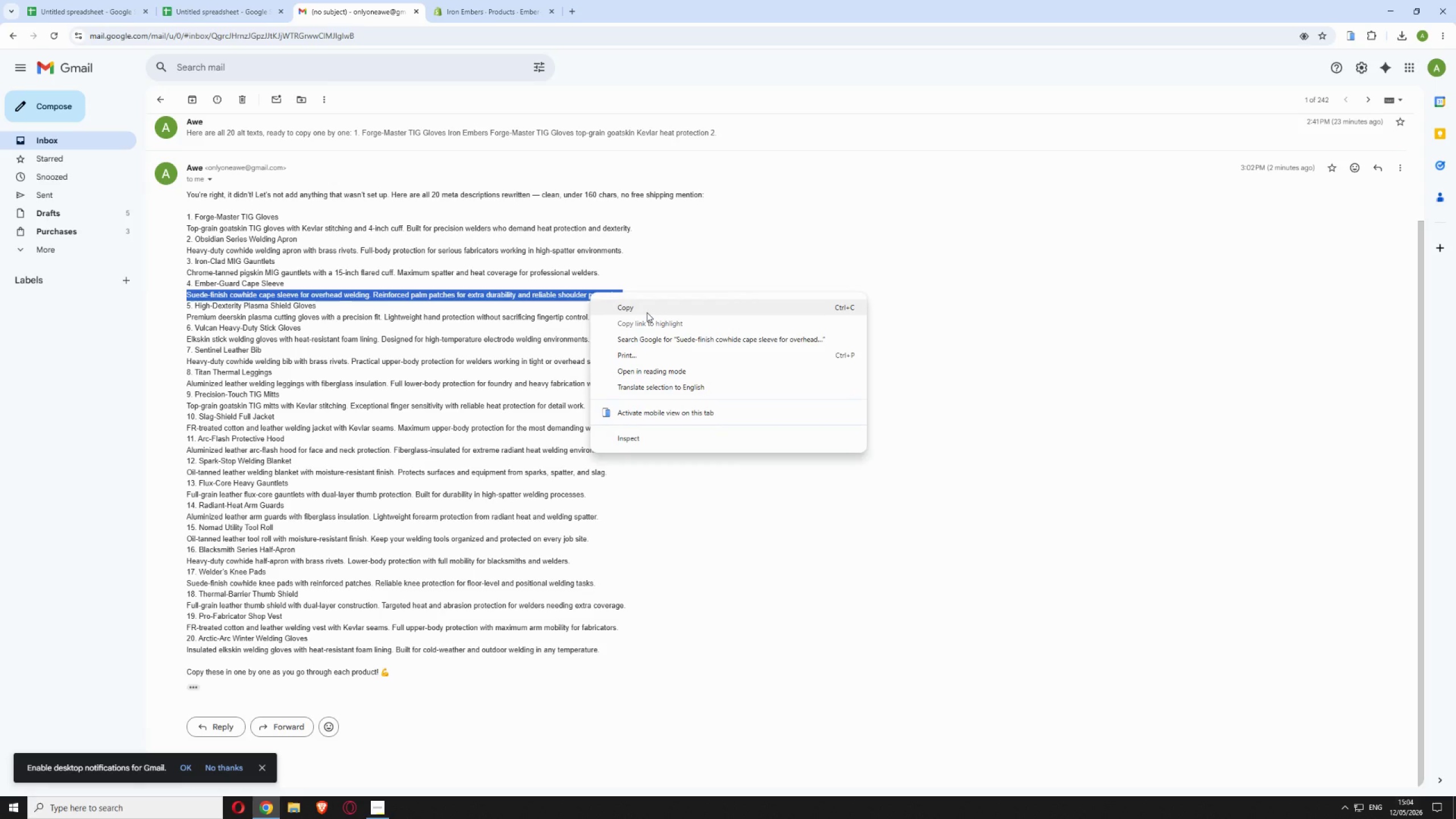 
left_click([646, 312])
 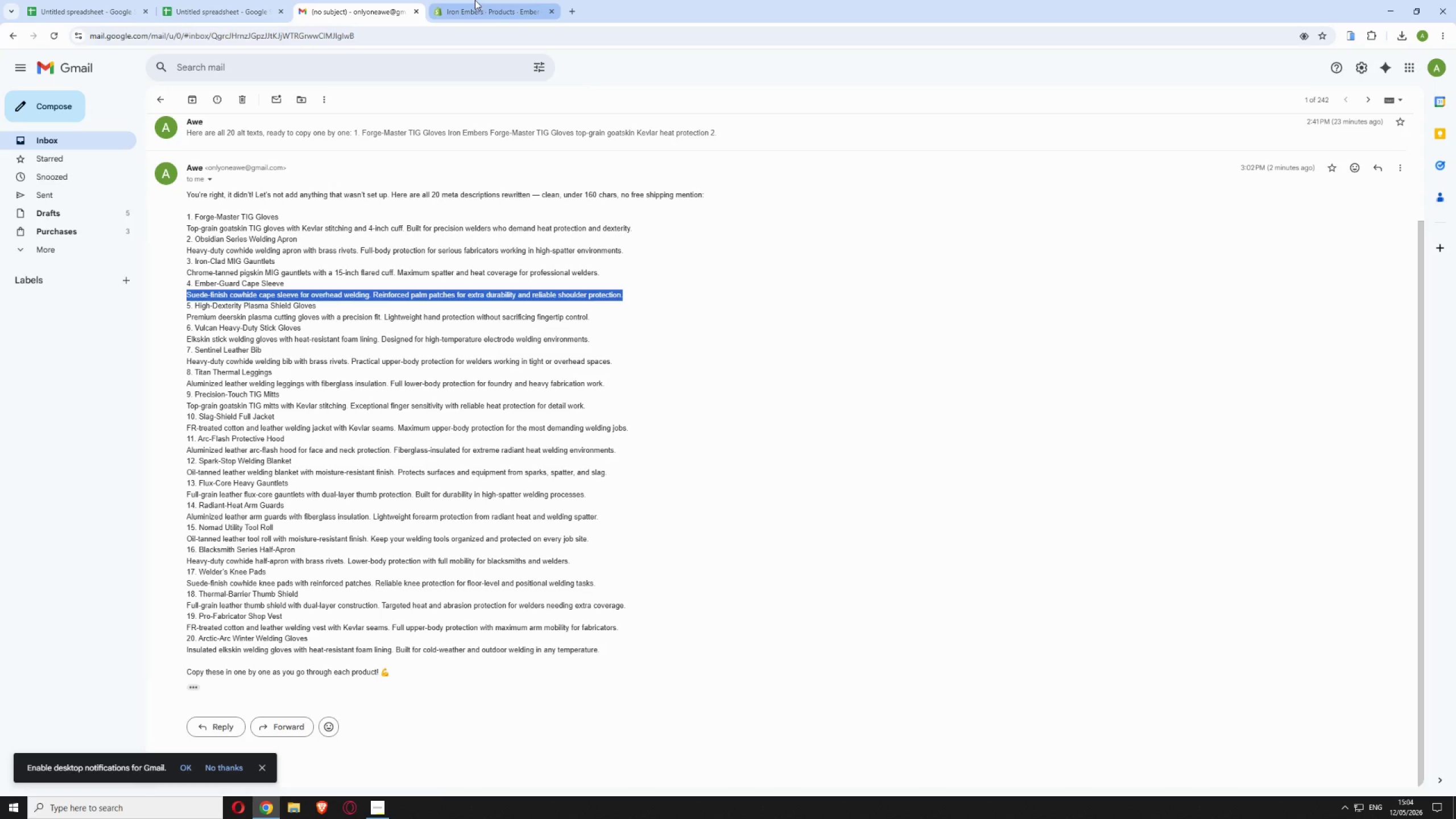 
left_click([467, 7])
 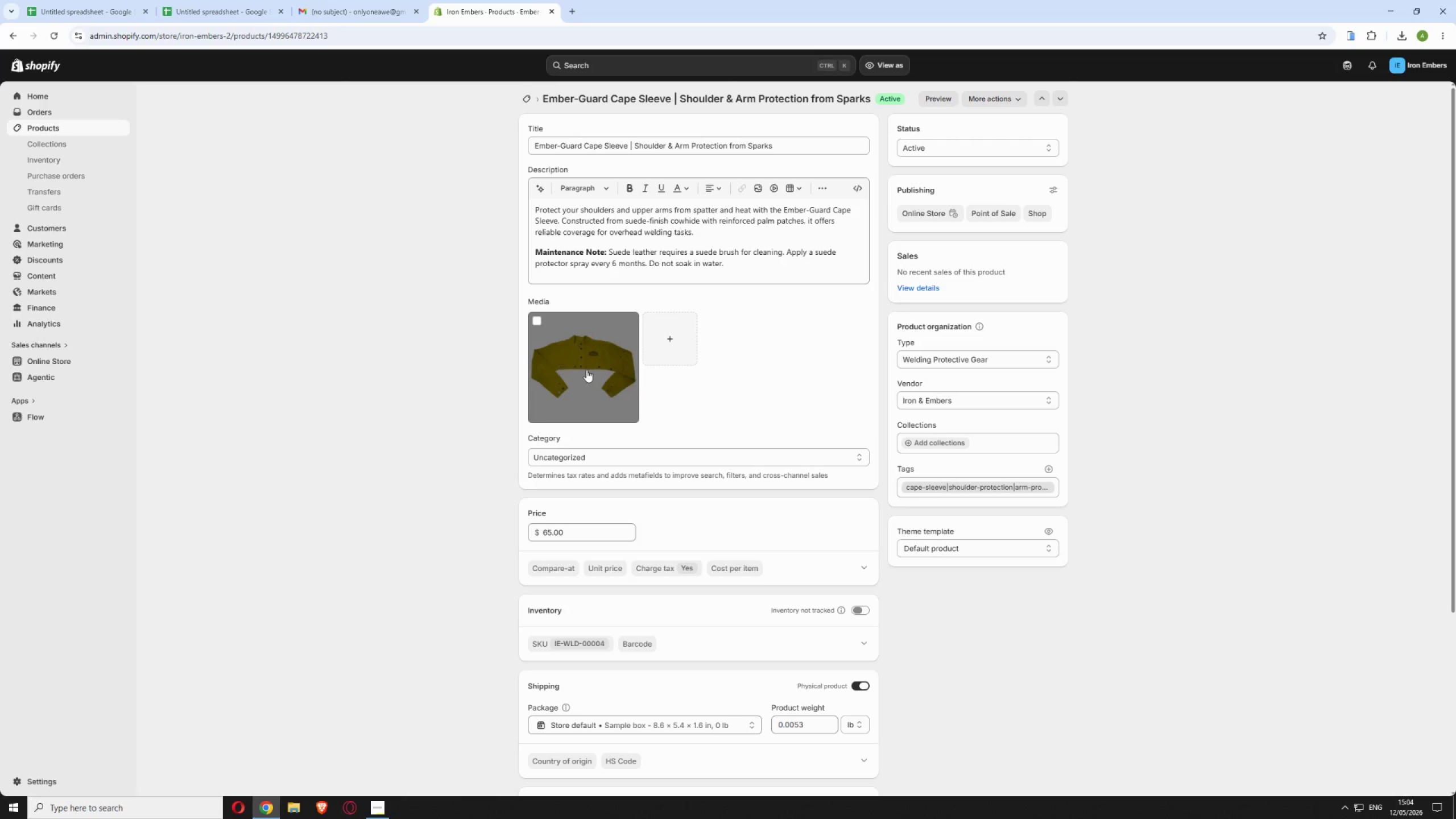 
scroll: coordinate [835, 573], scroll_direction: down, amount: 9.0
 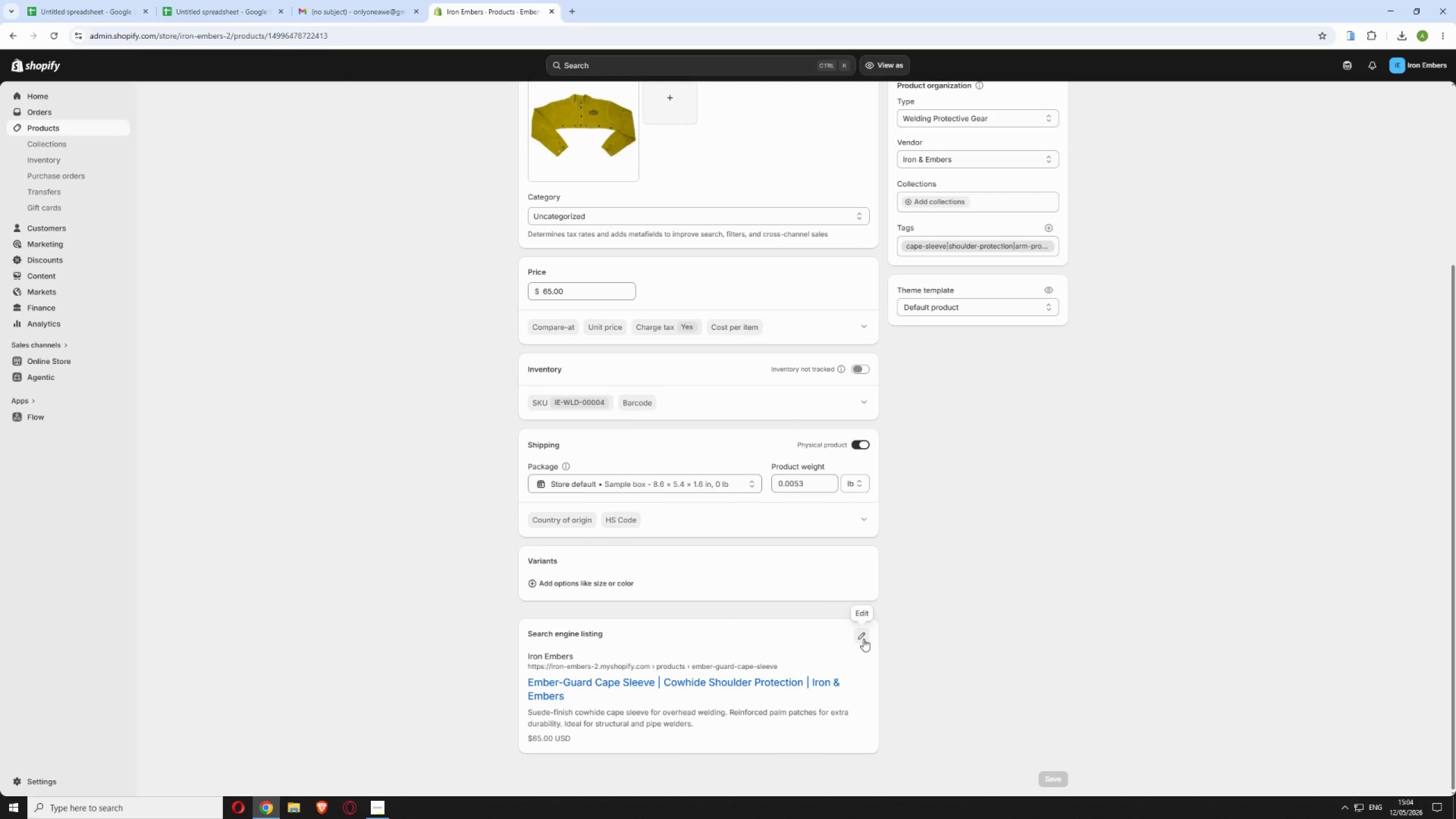 
left_click([863, 639])
 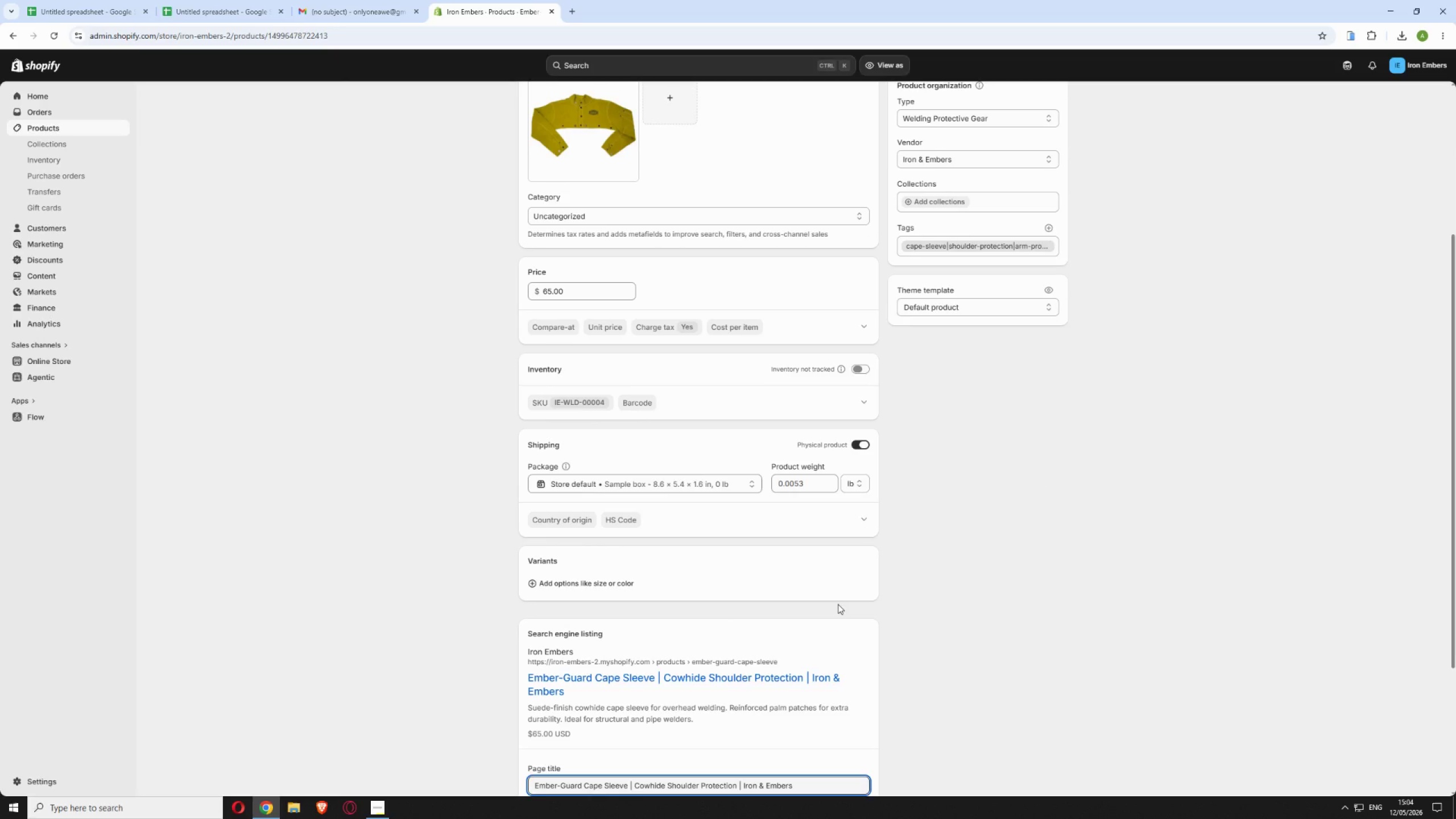 
scroll: coordinate [835, 602], scroll_direction: down, amount: 7.0
 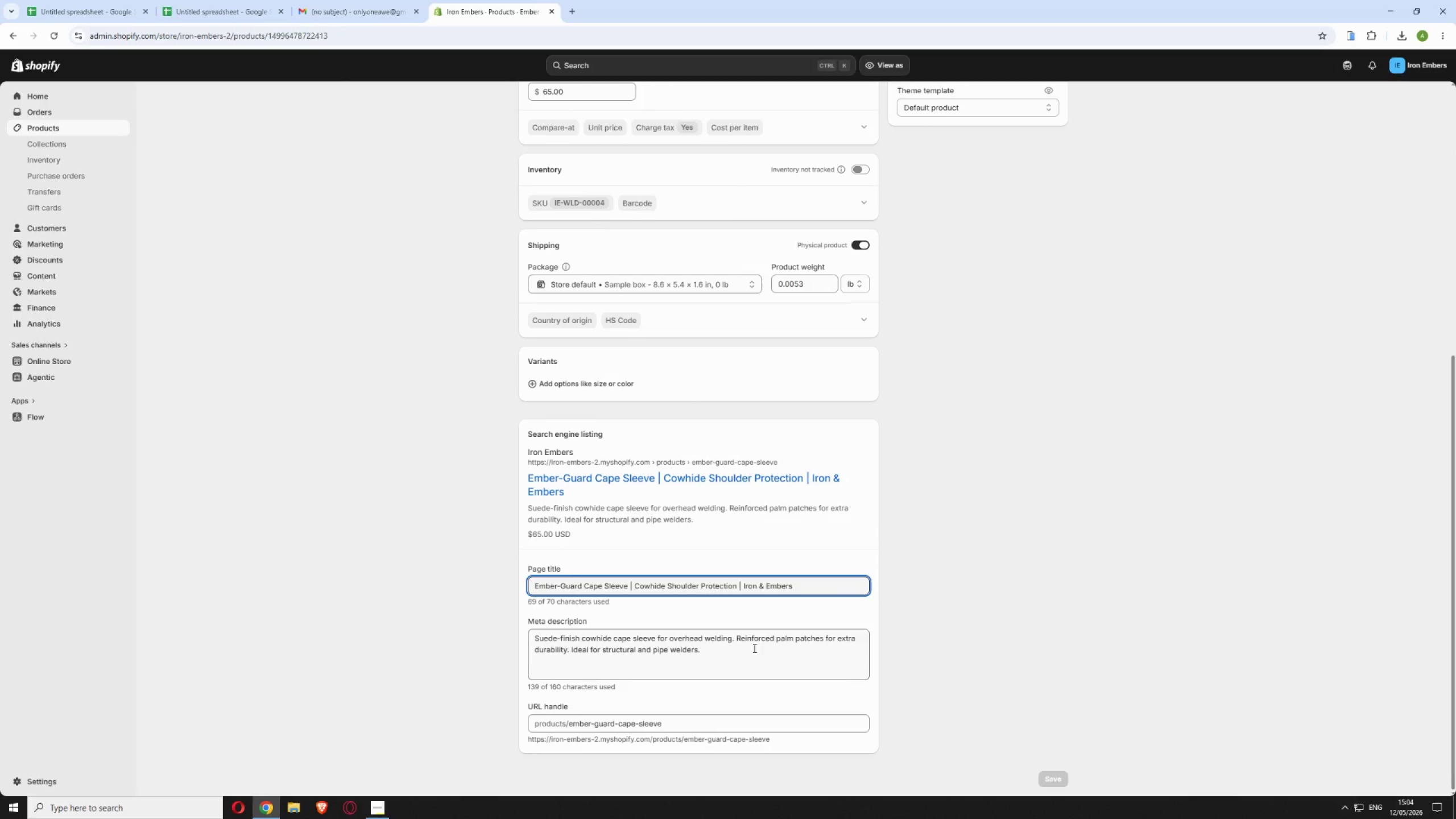 
left_click([754, 648])
 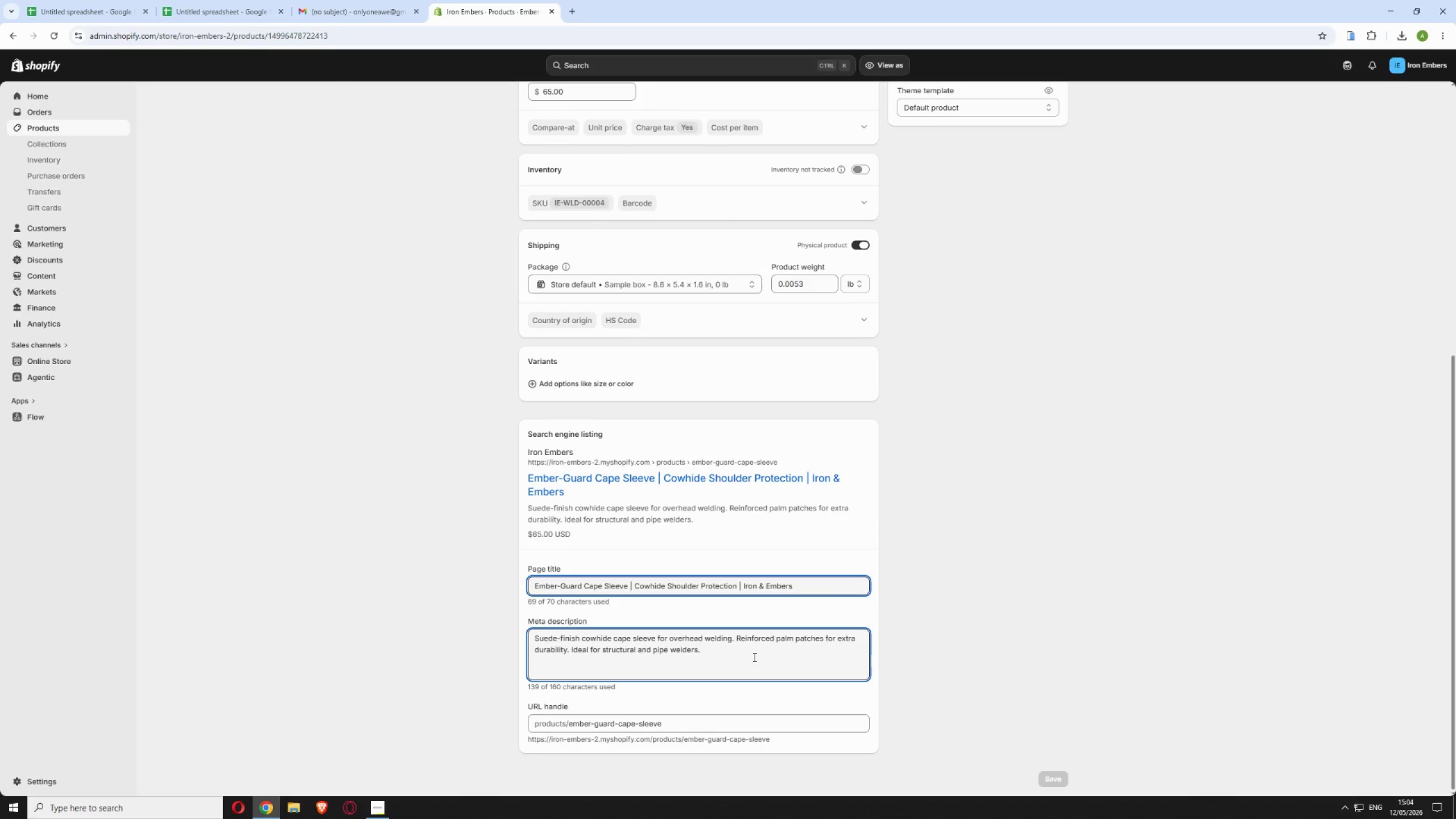 
key(Control+A)
 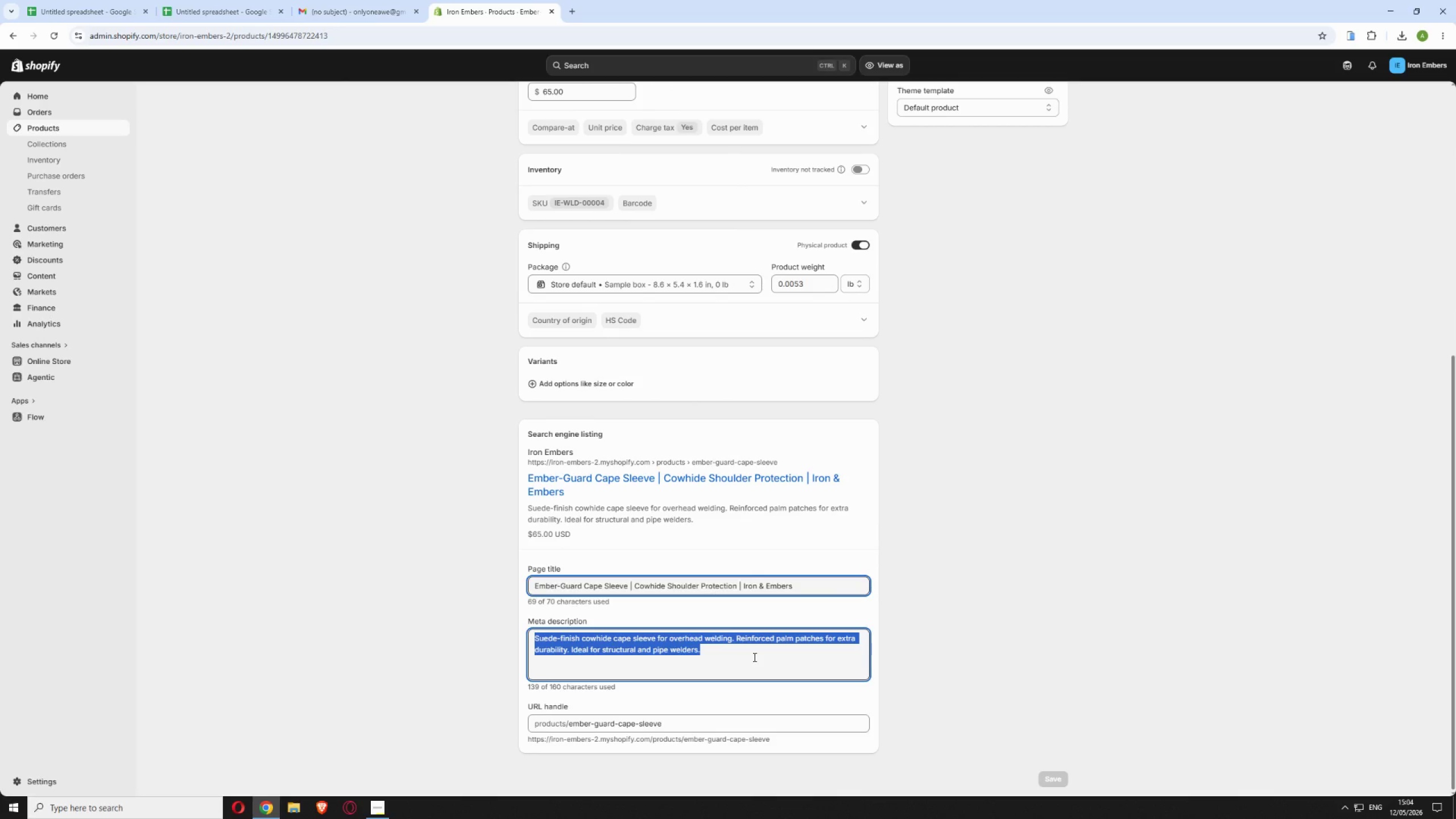 
key(Control+V)
 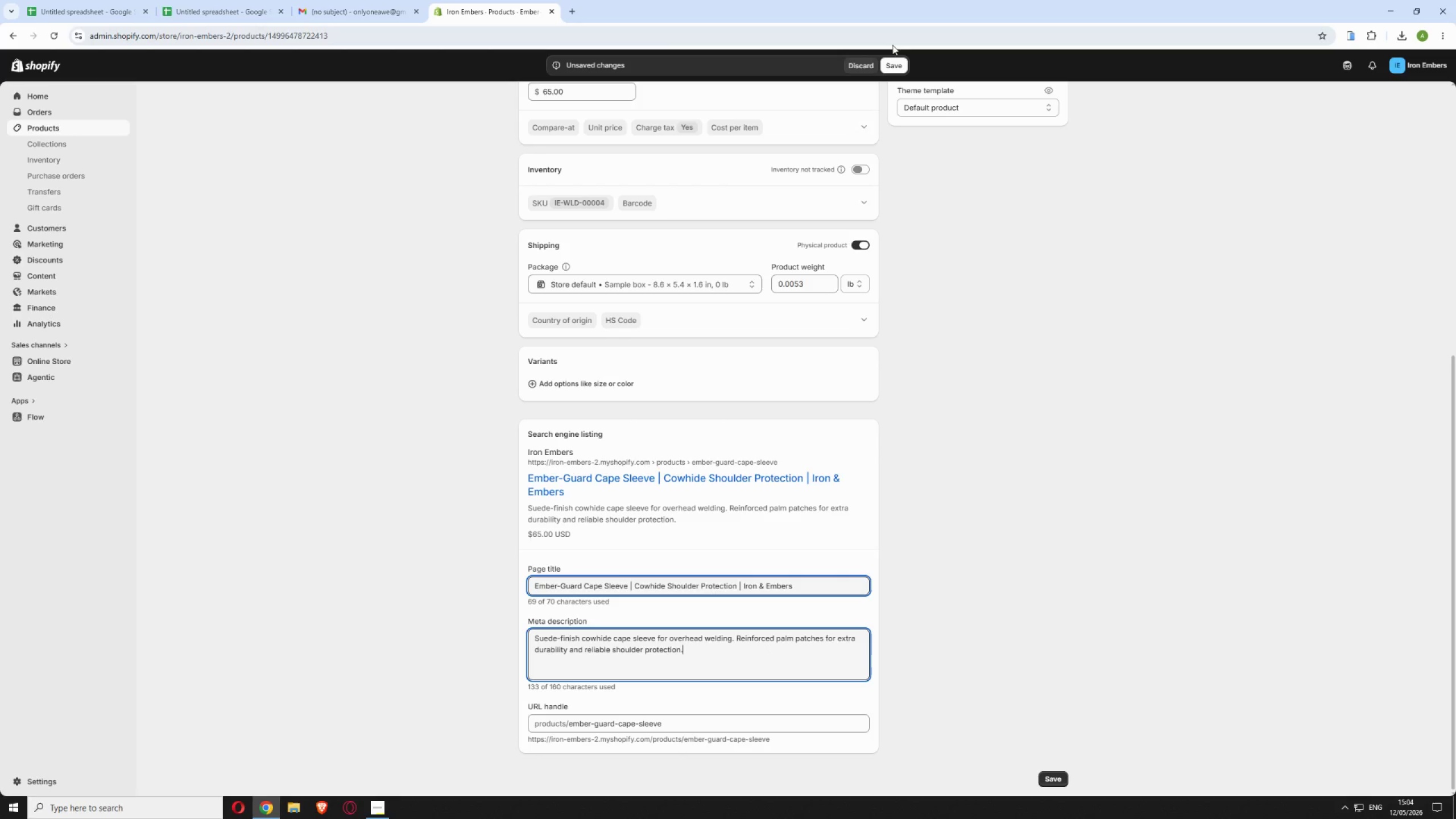 
left_click([896, 63])
 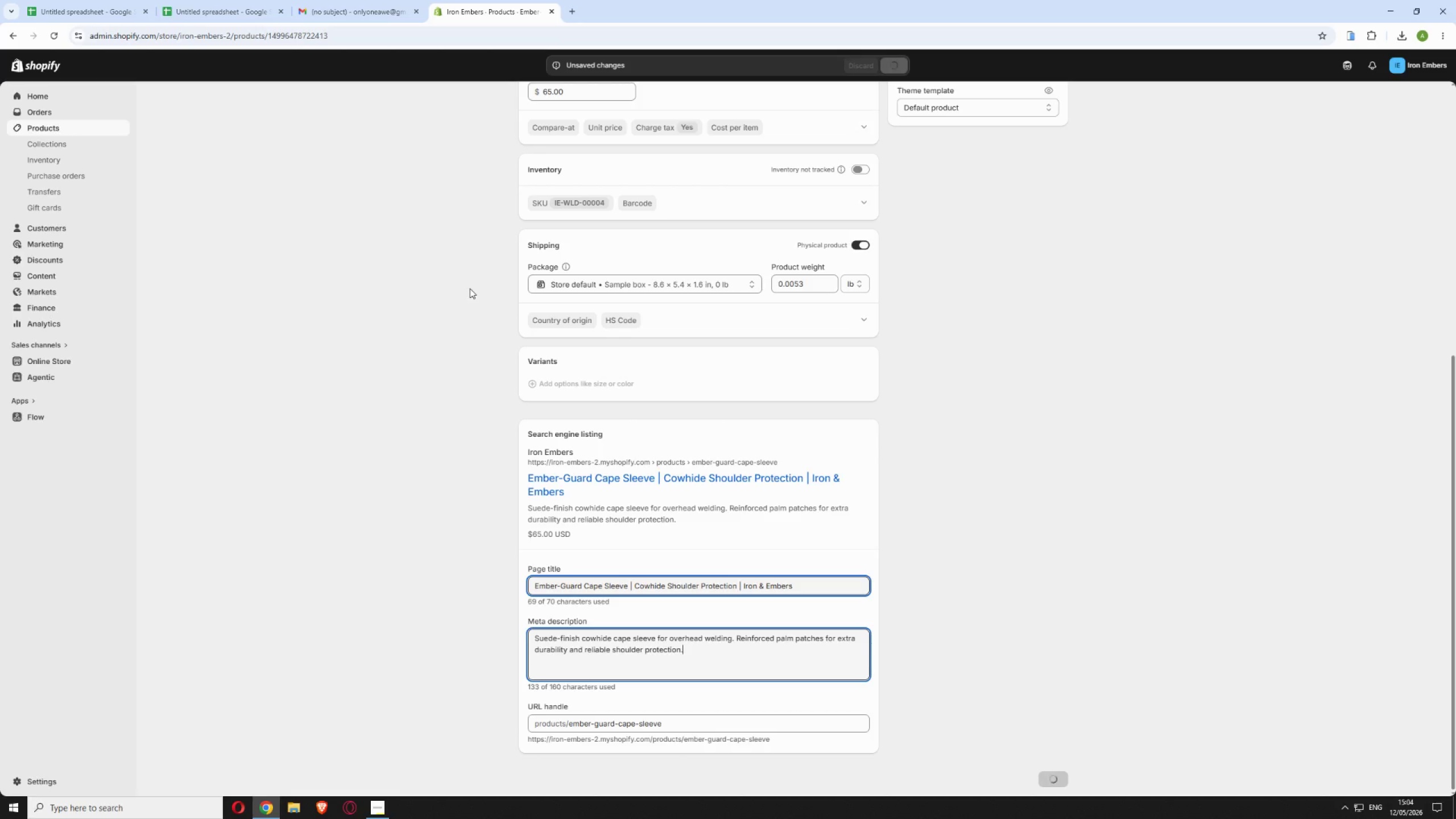 
scroll: coordinate [459, 287], scroll_direction: up, amount: 22.0
 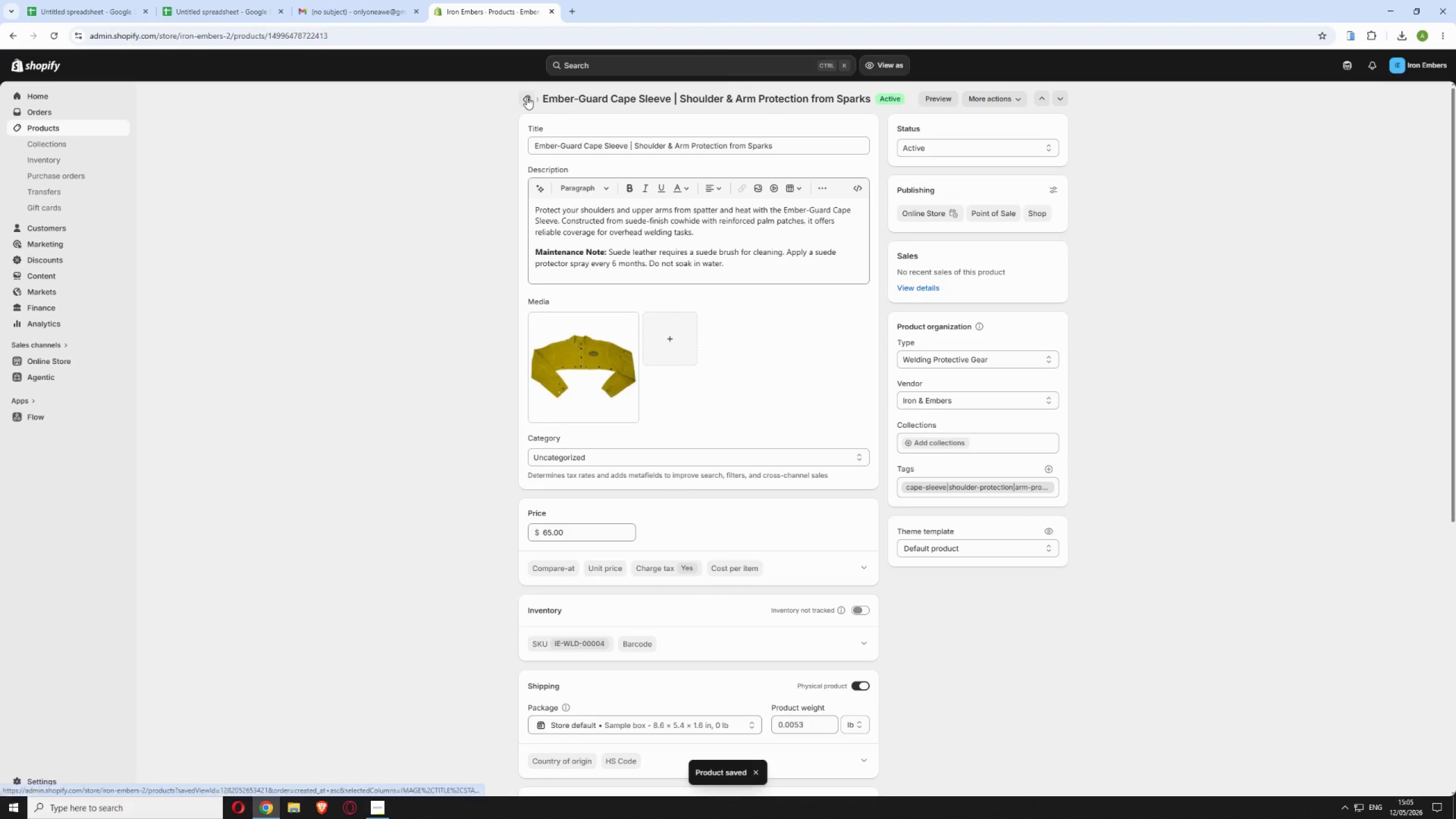 
left_click([527, 97])
 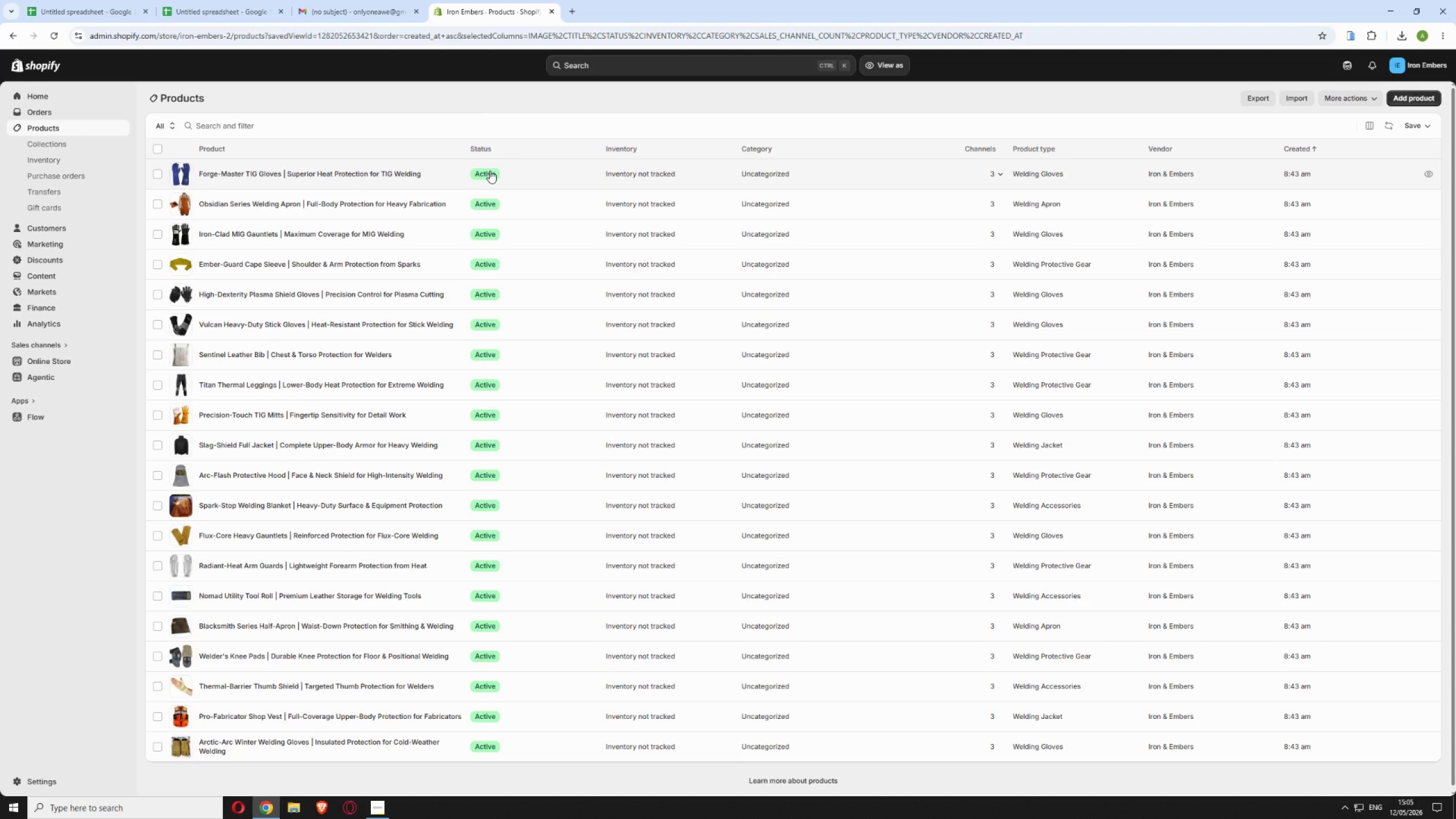 
wait(13.8)
 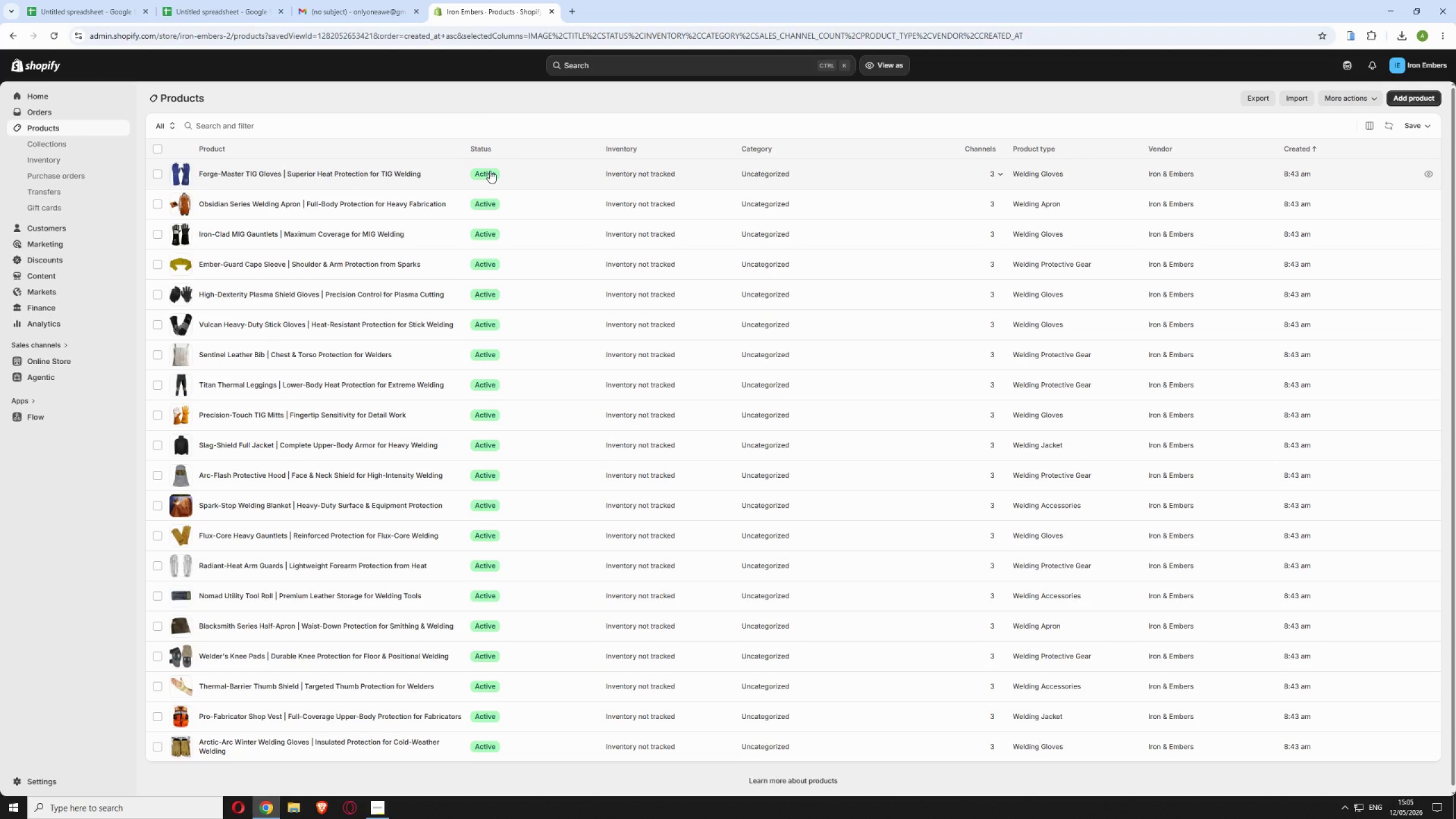 
left_click([369, 10])
 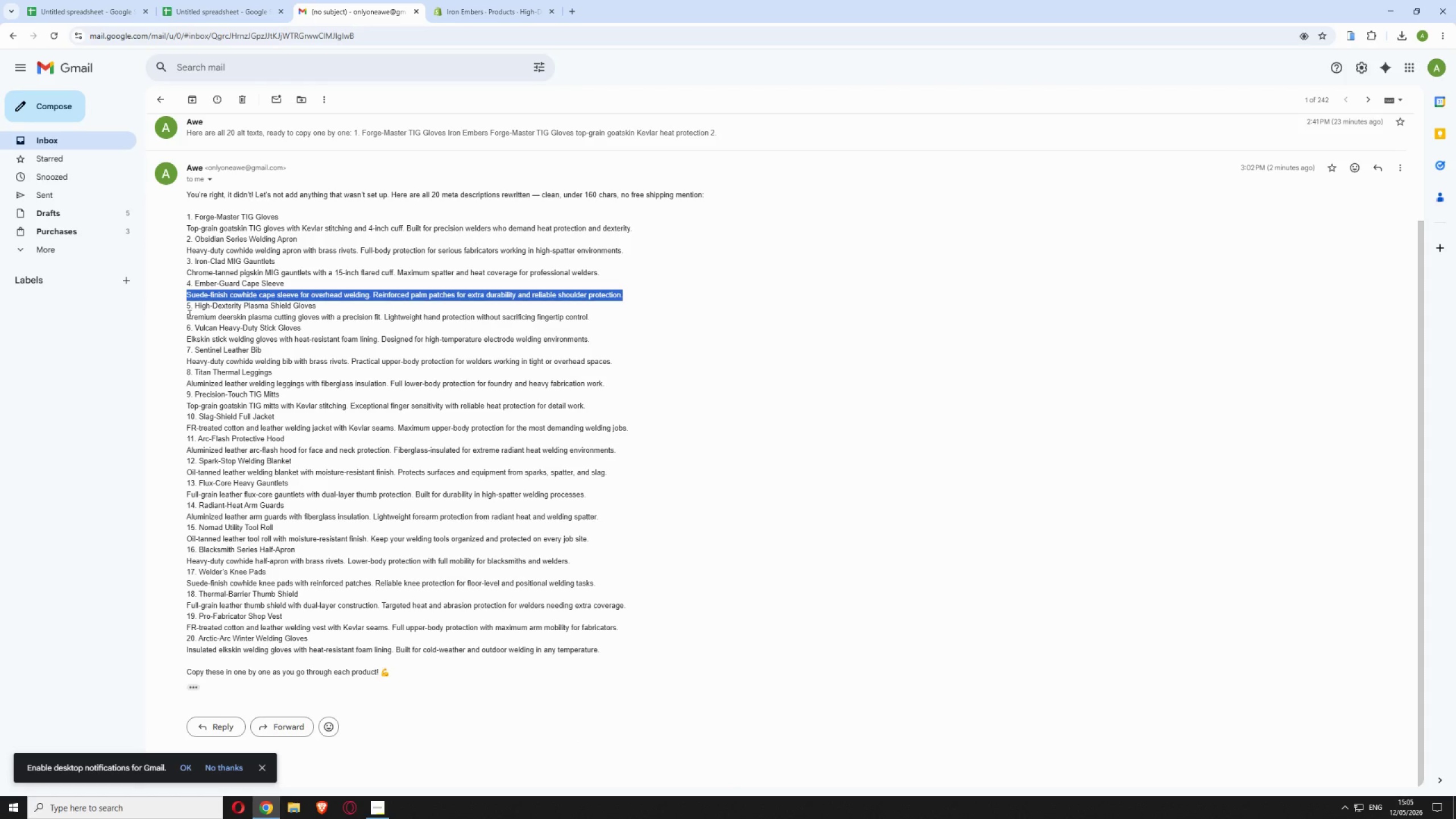 
left_click_drag(start_coordinate=[185, 317], to_coordinate=[593, 317])
 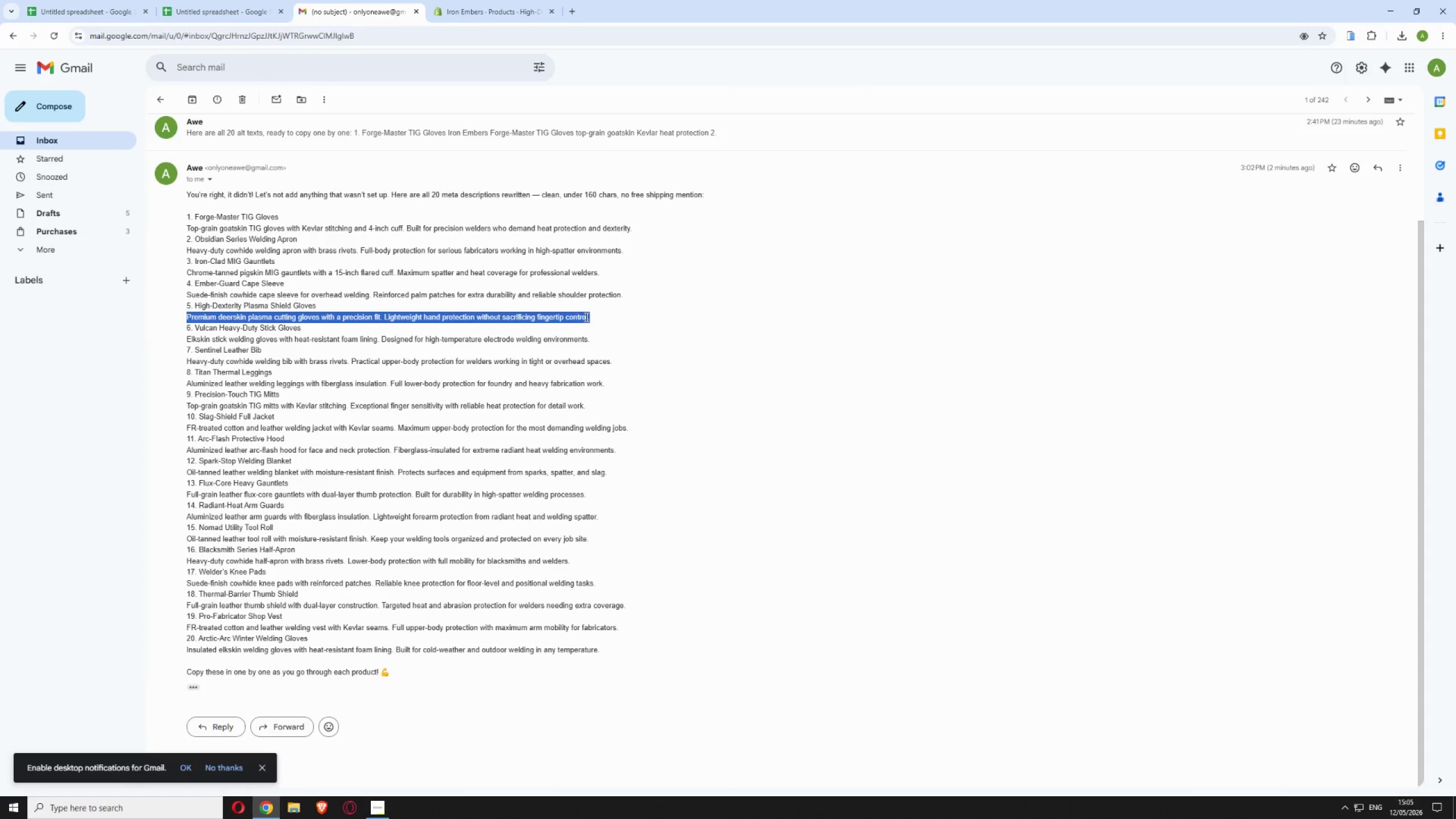 
mouse_move([589, 323])
 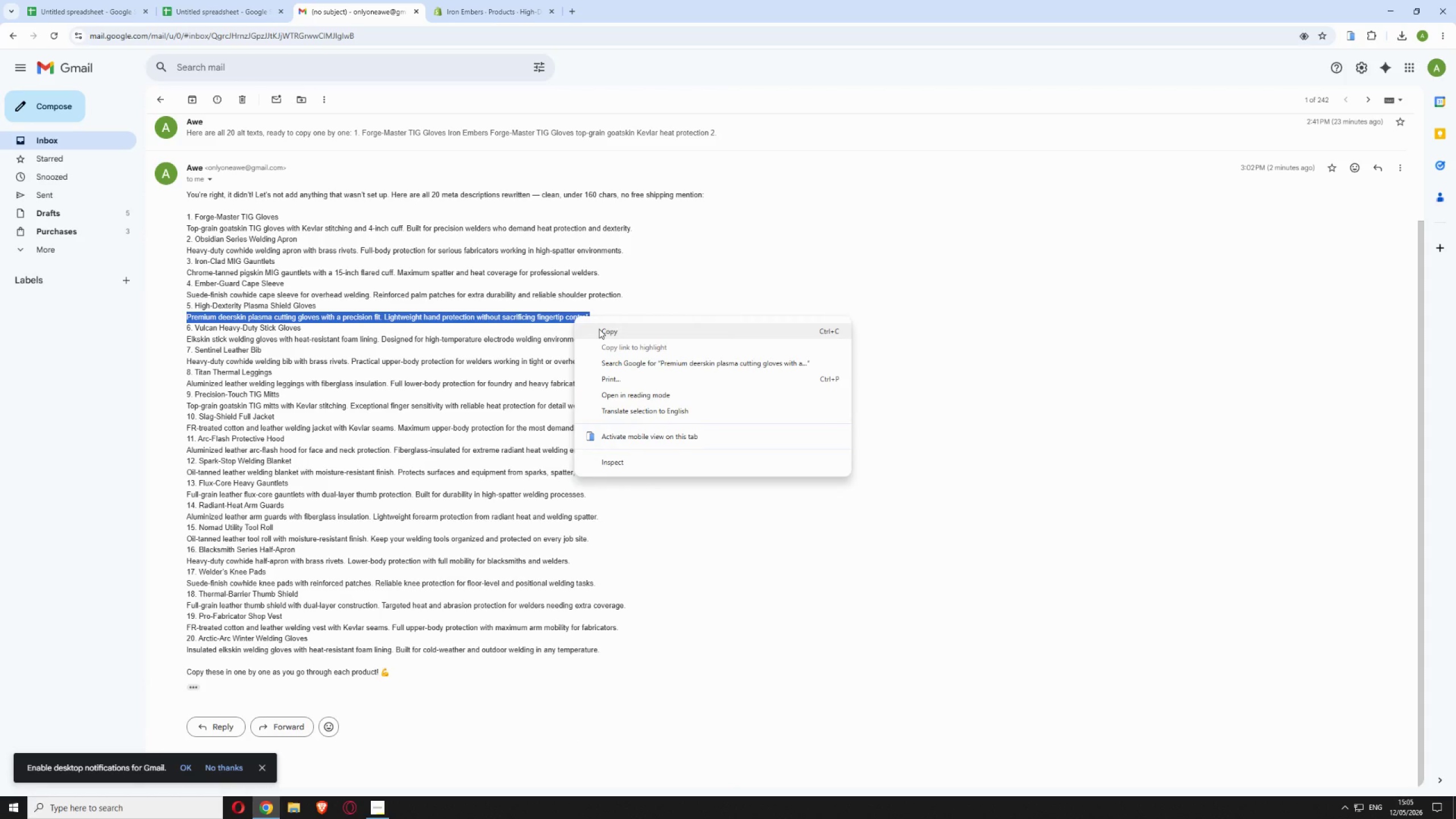 
left_click([599, 329])
 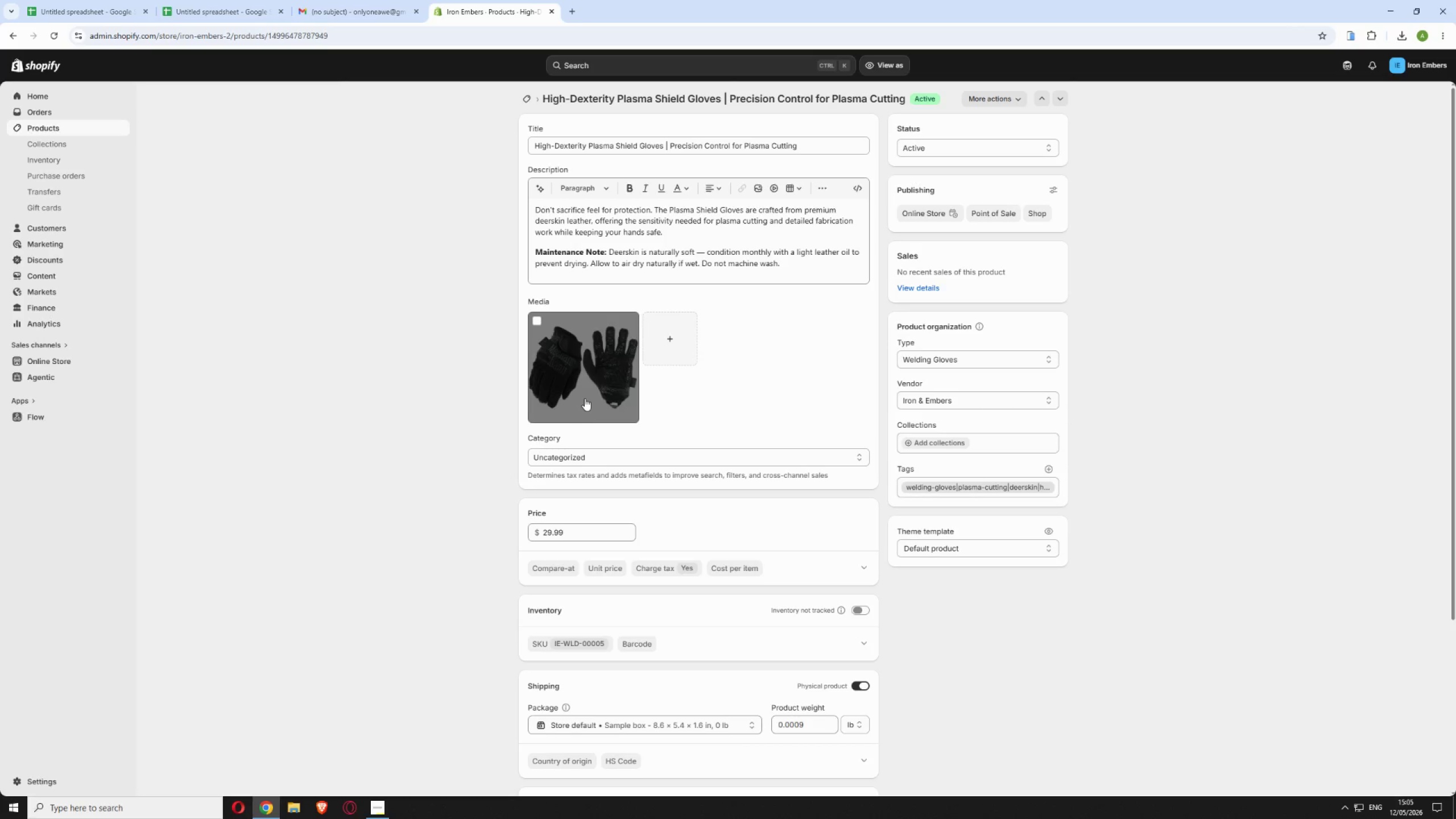 
scroll: coordinate [839, 636], scroll_direction: down, amount: 14.0
 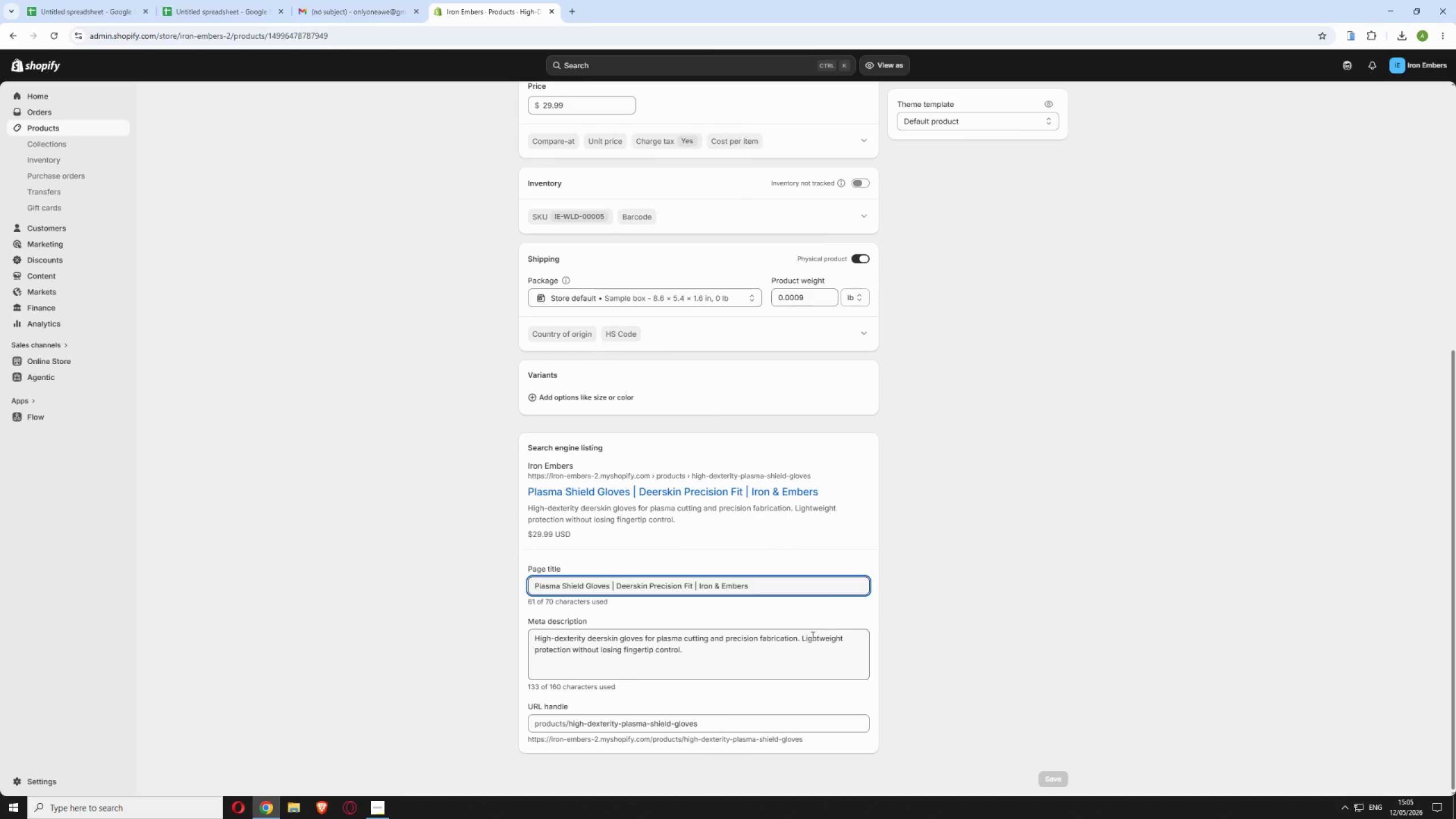 
left_click([806, 647])
 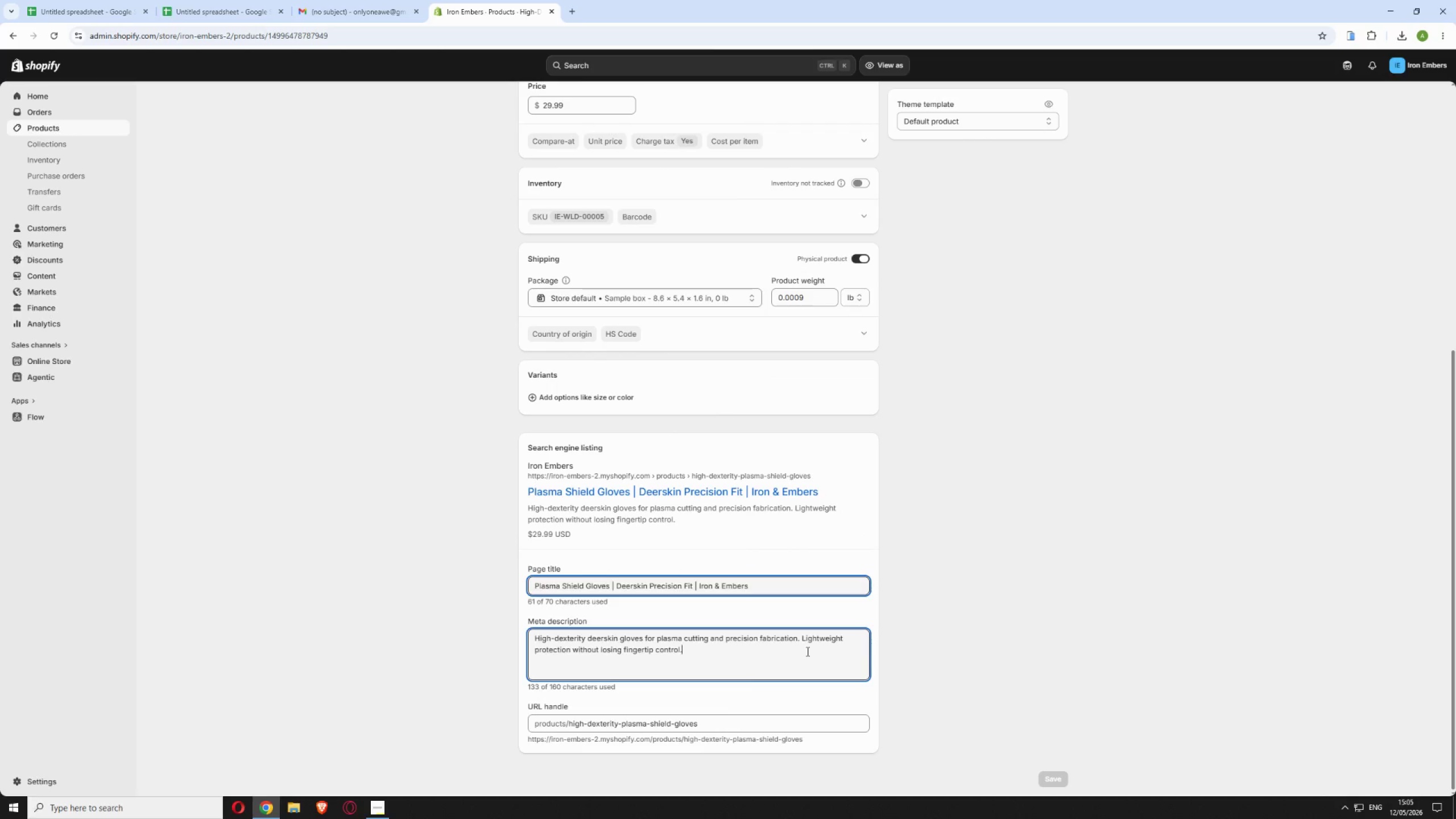 
key(Control+A)
 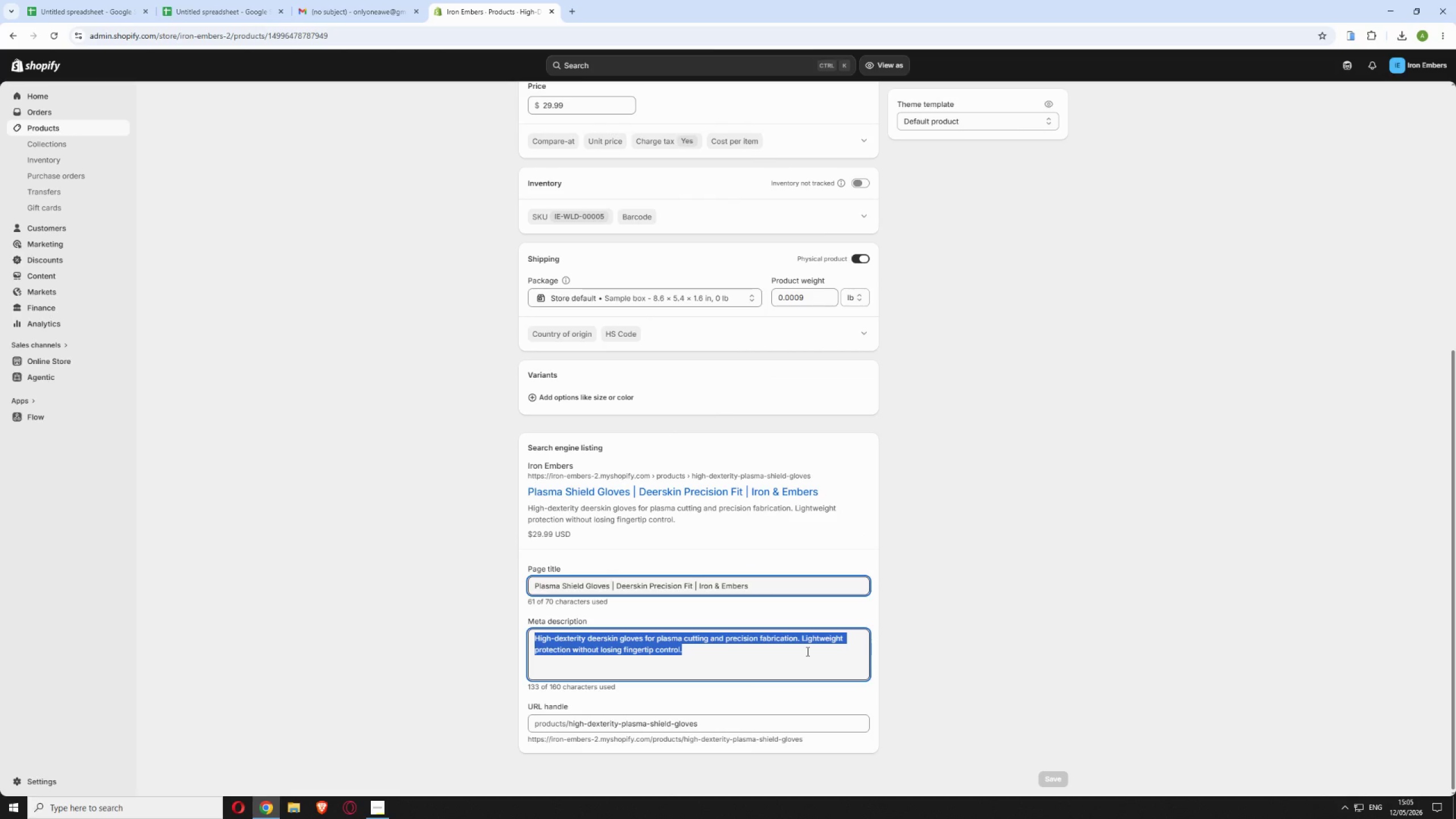 
key(Control+V)
 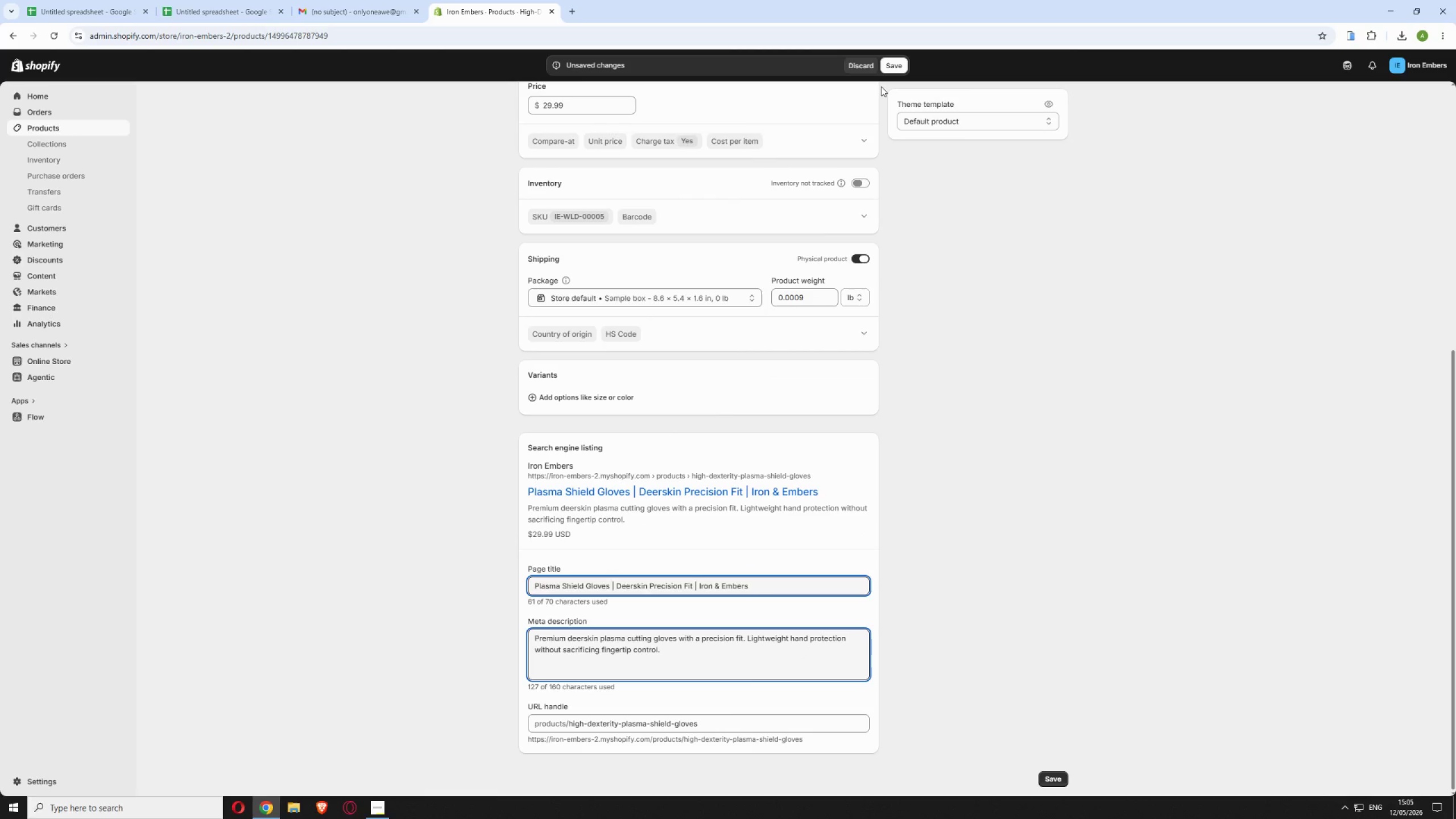 
left_click([896, 61])
 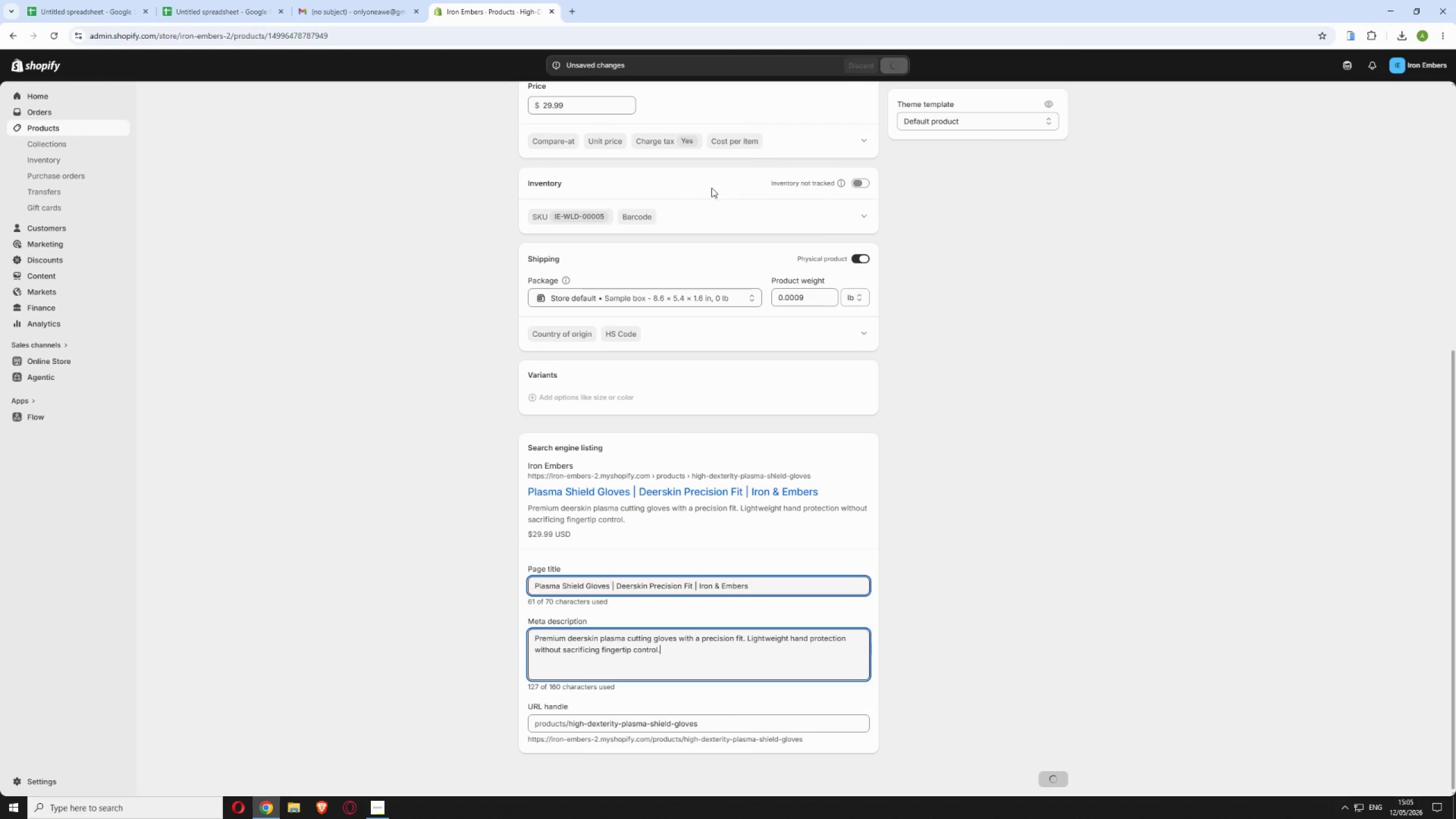 
scroll: coordinate [710, 188], scroll_direction: up, amount: 7.0
 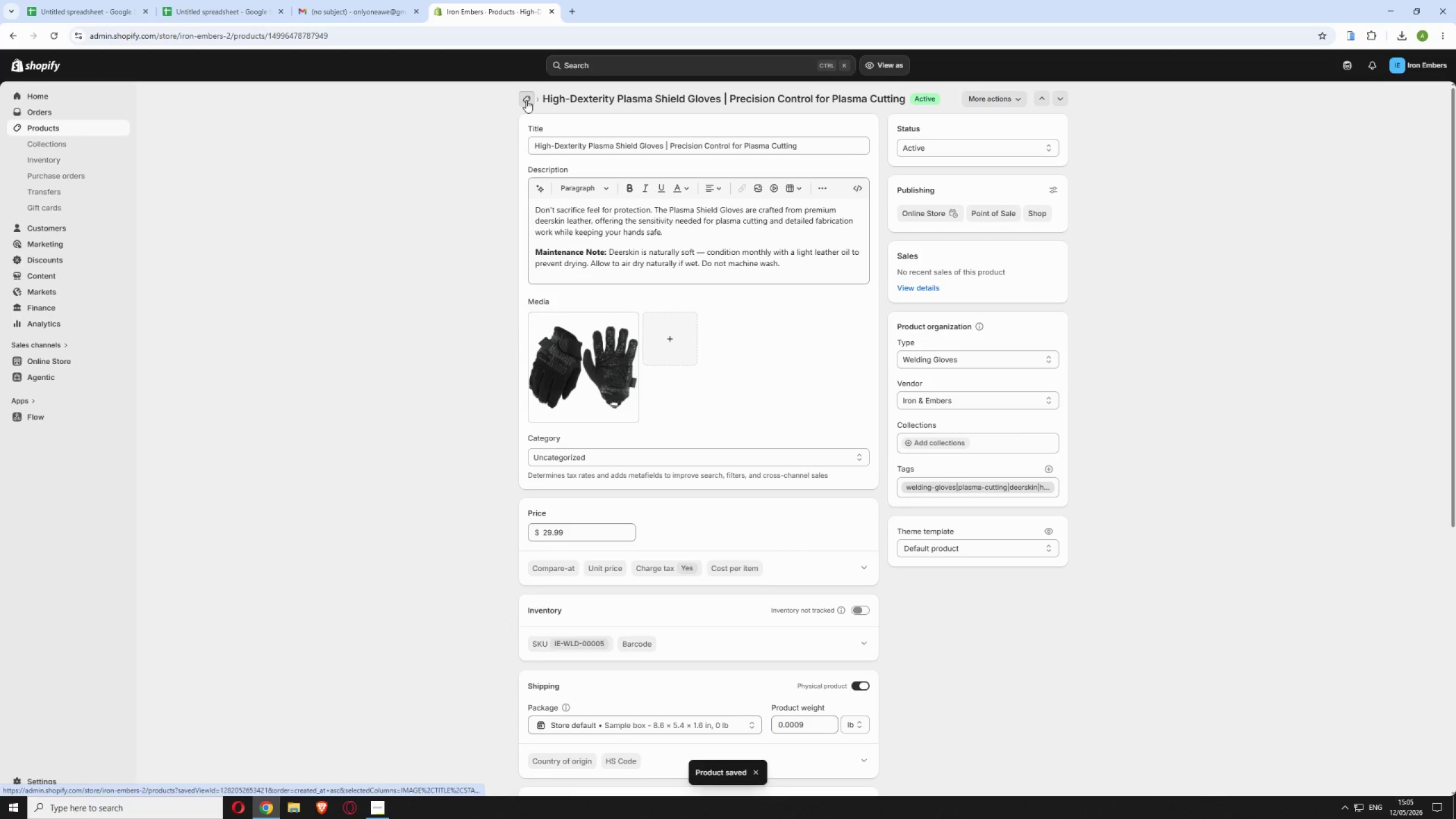 
left_click([526, 100])
 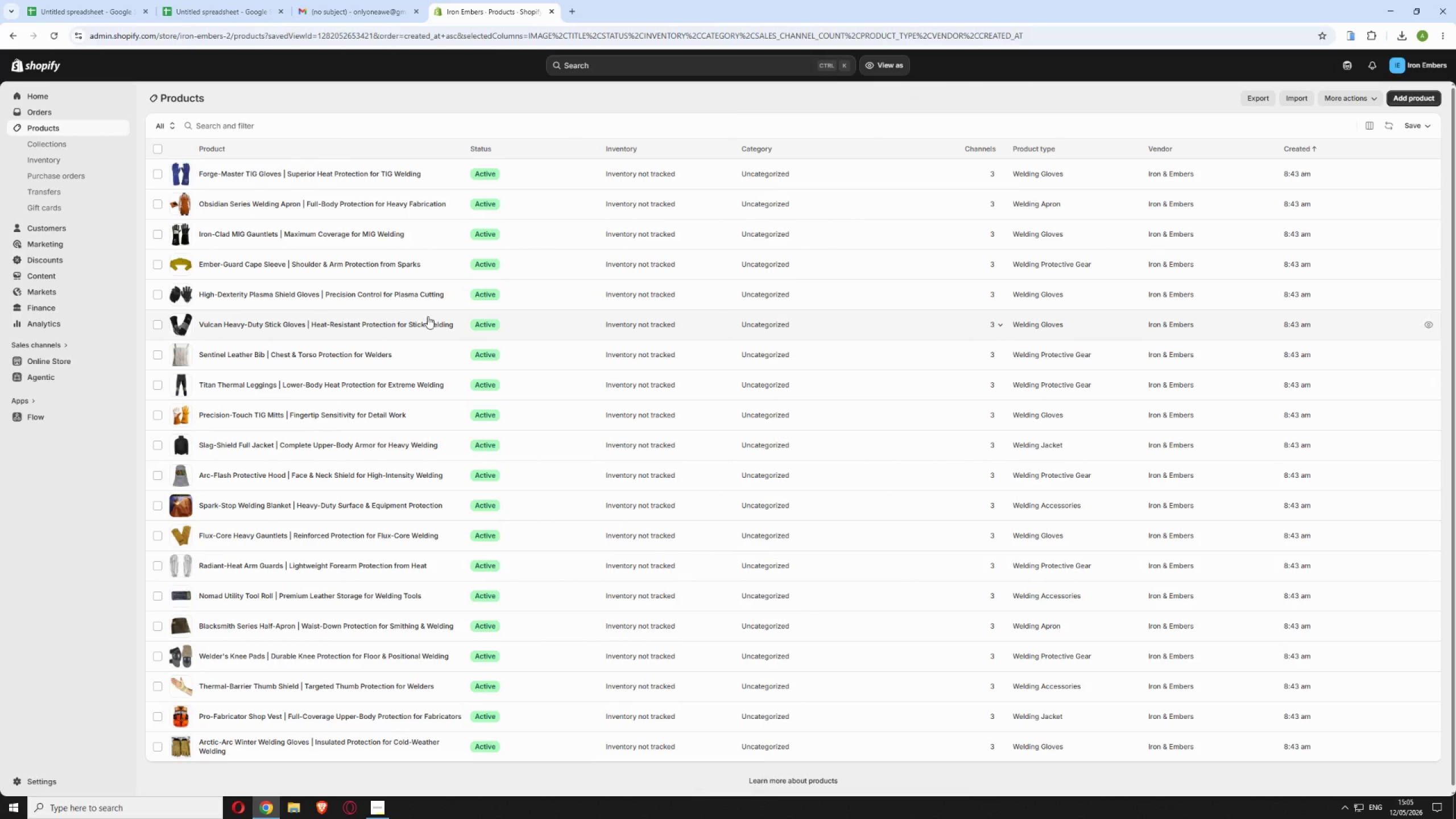 
left_click([520, 330])
 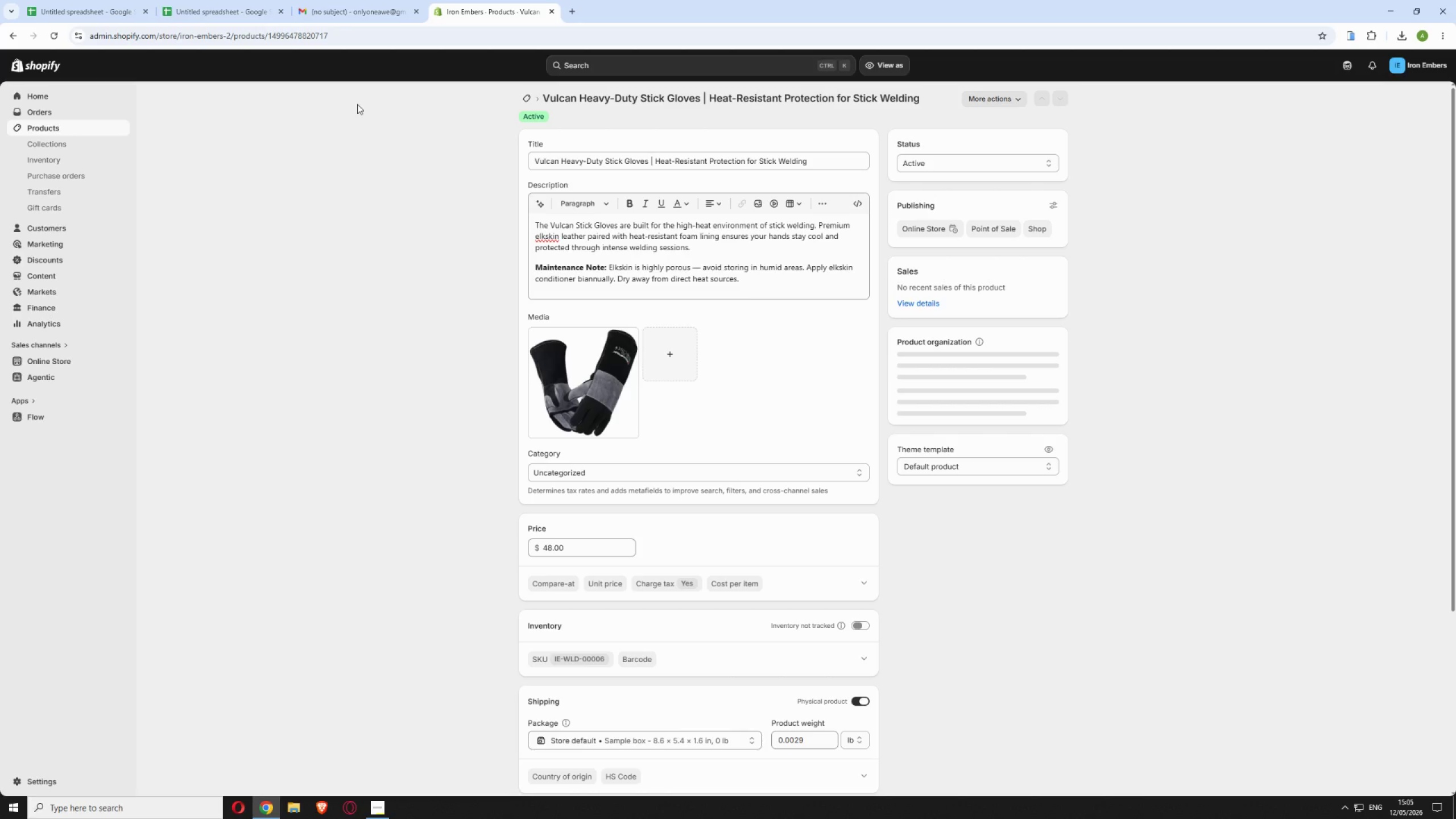 
left_click([350, 9])
 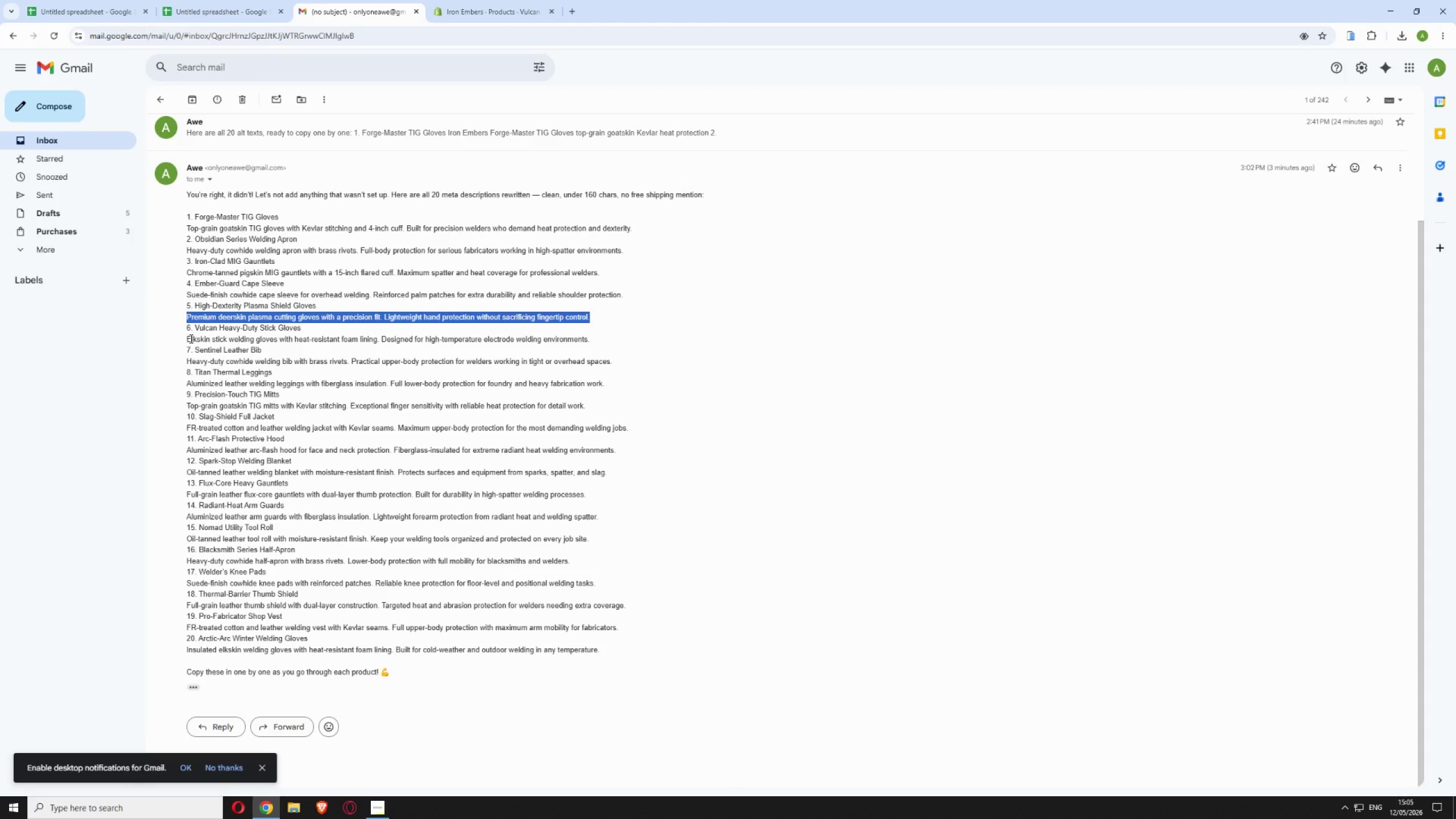 
left_click_drag(start_coordinate=[185, 338], to_coordinate=[591, 341])
 